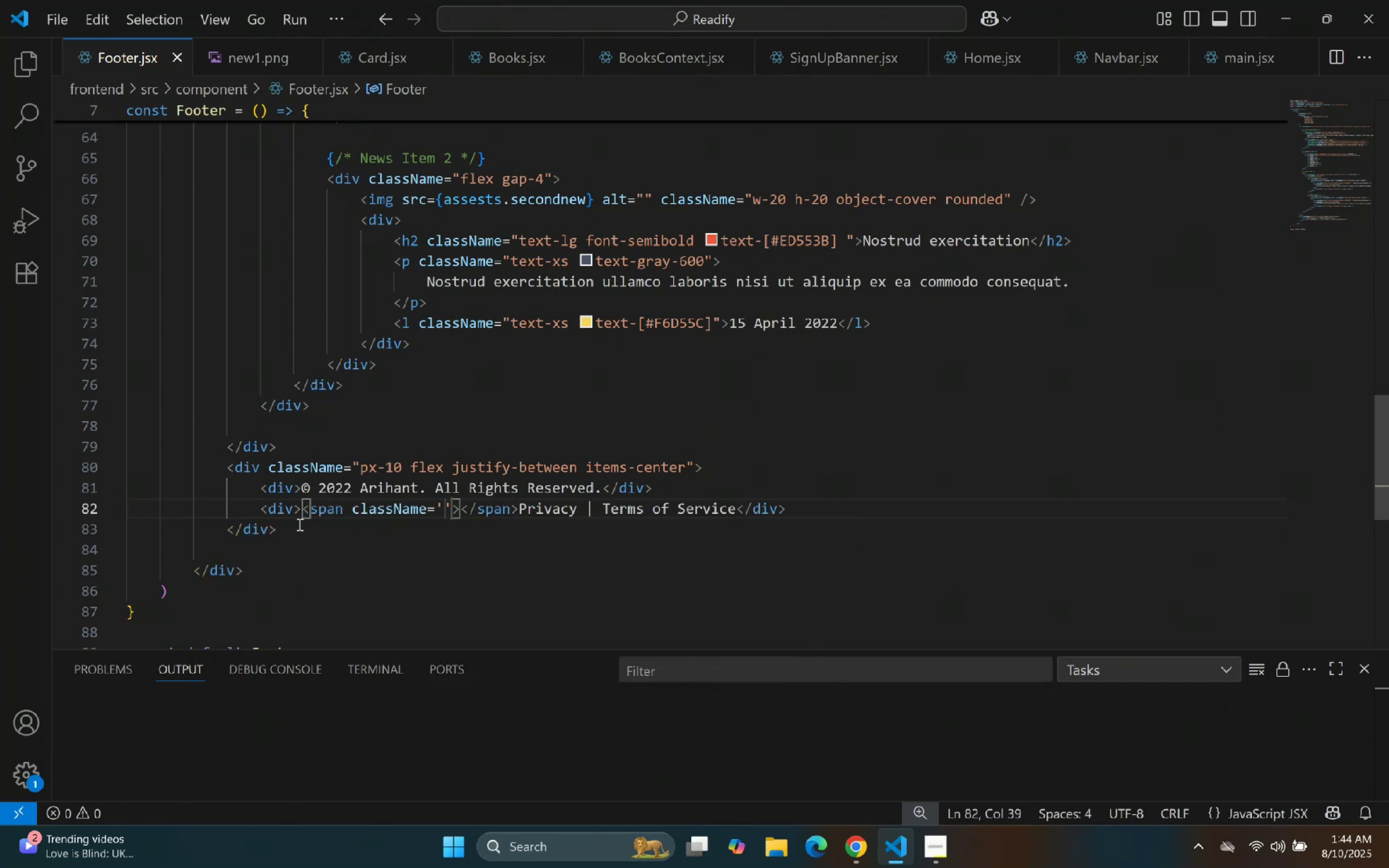 
type(text-[])
 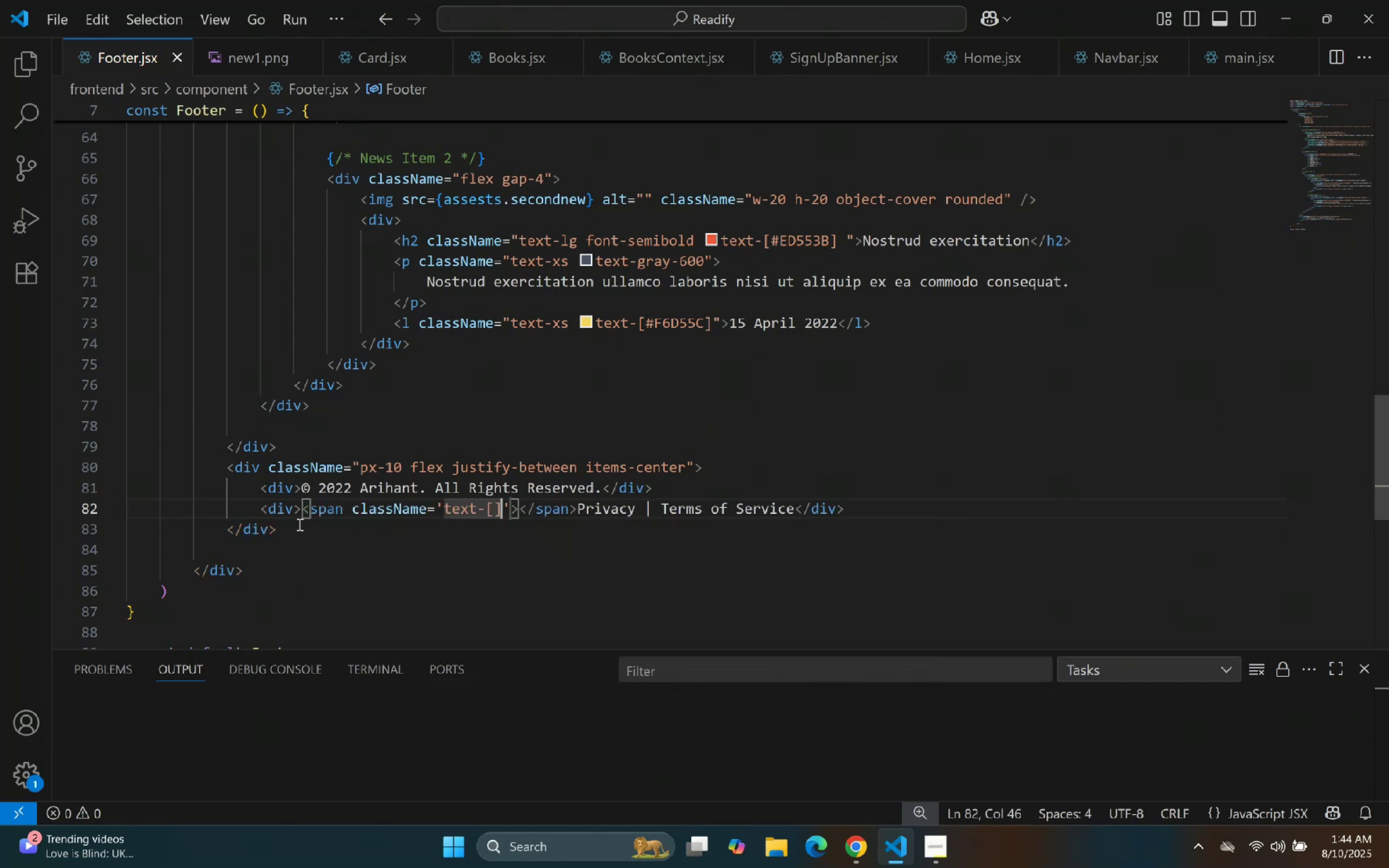 
key(ArrowLeft)
 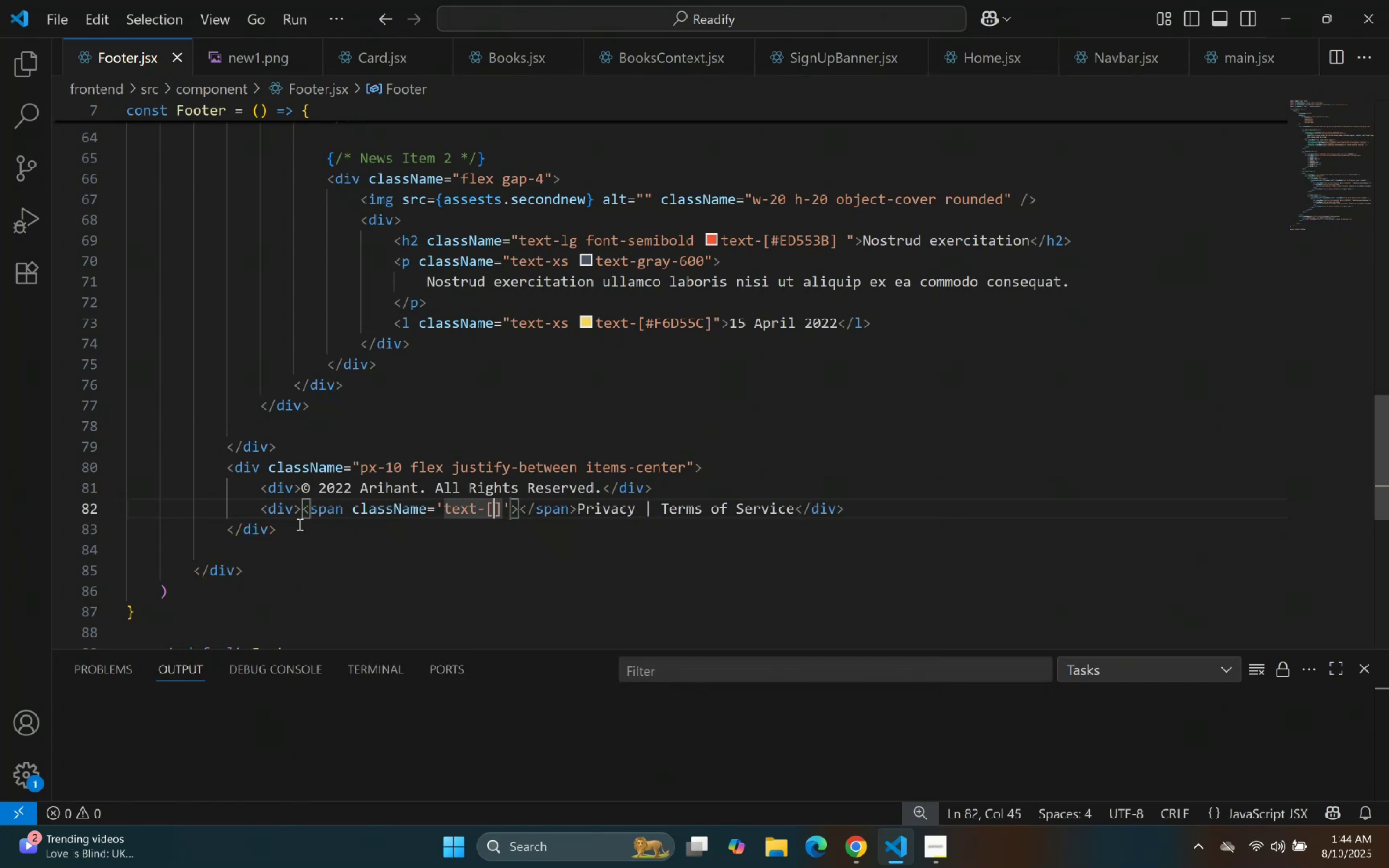 
key(Shift+3)
 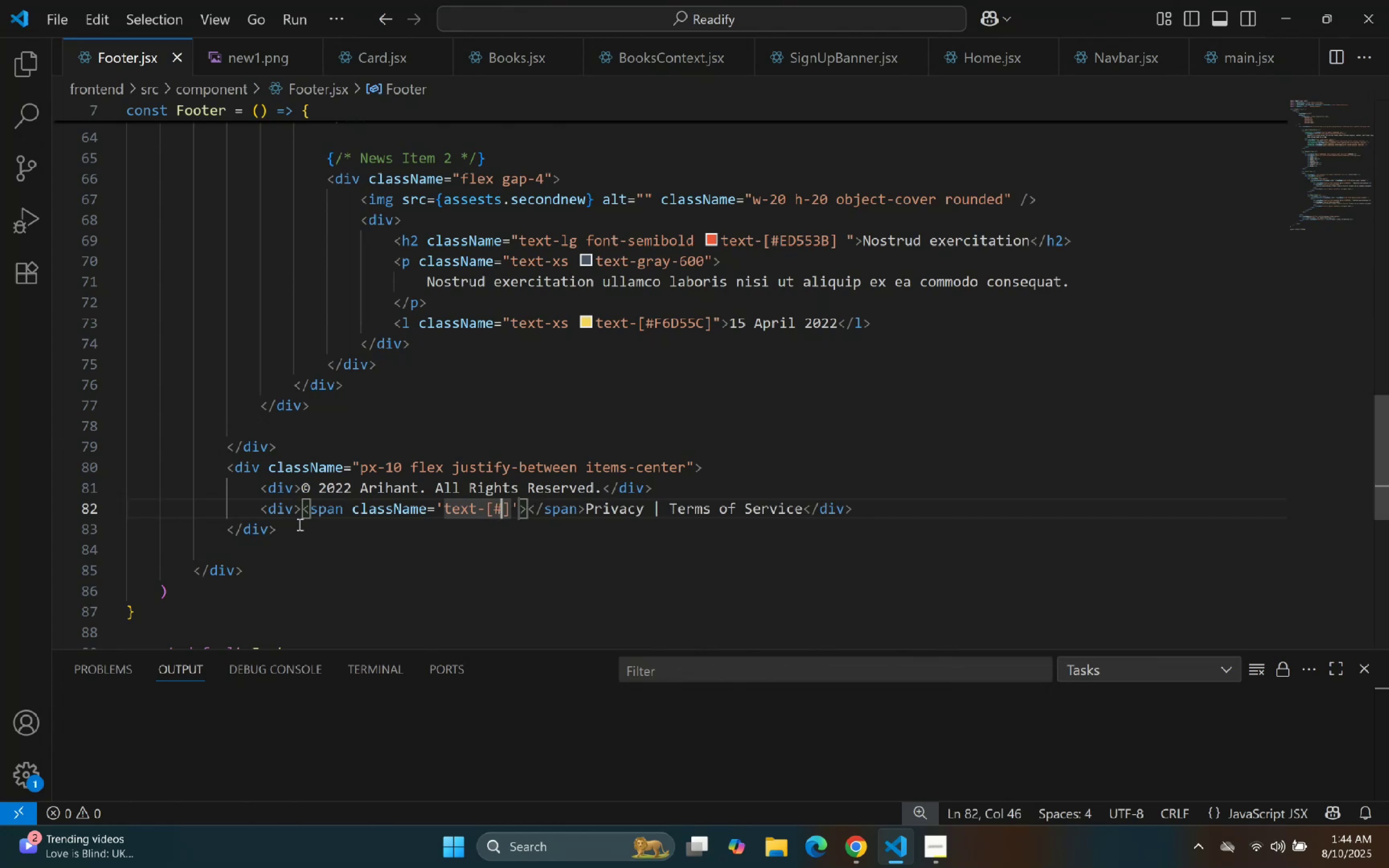 
key(Control+ControlLeft)
 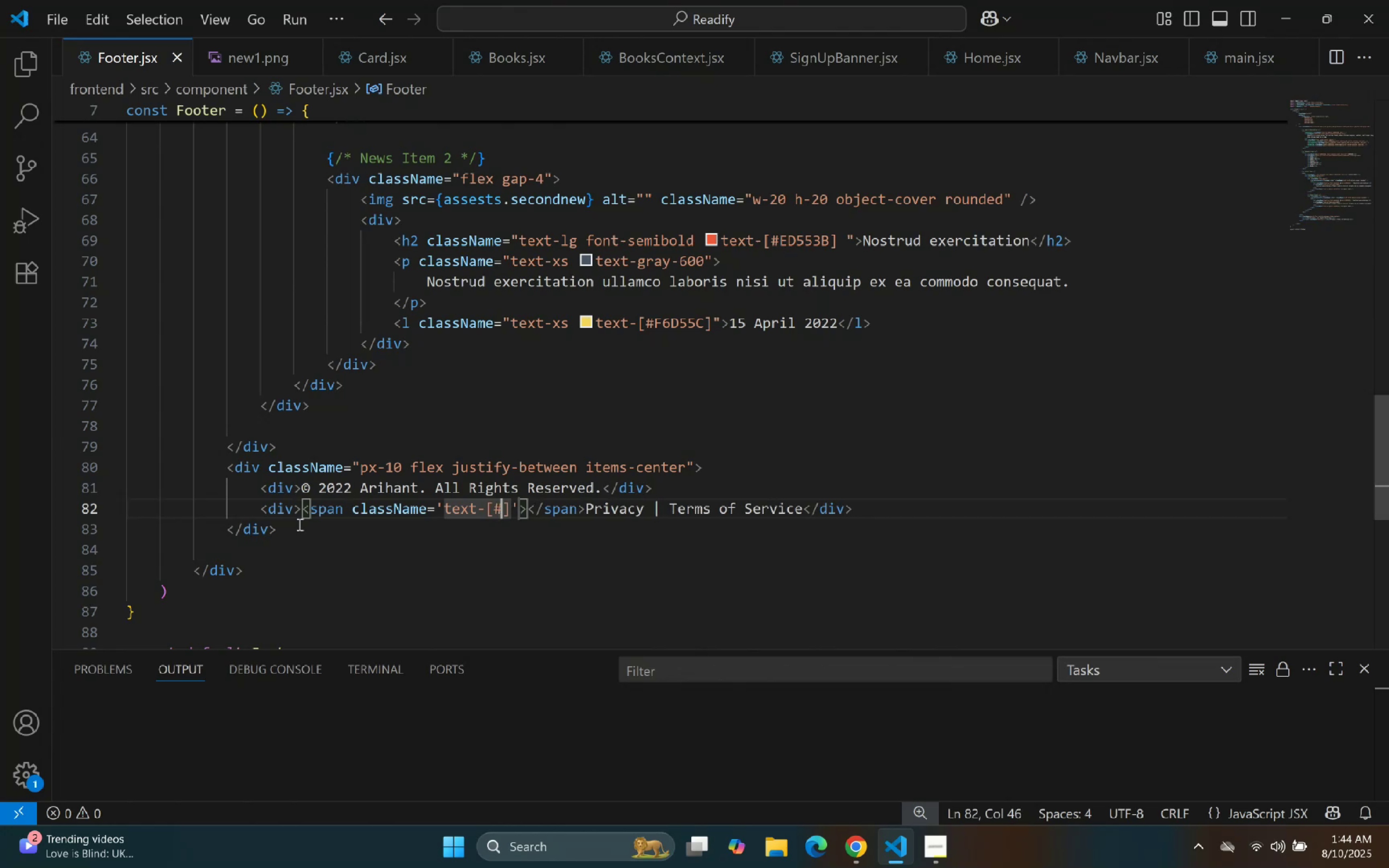 
key(Control+V)
 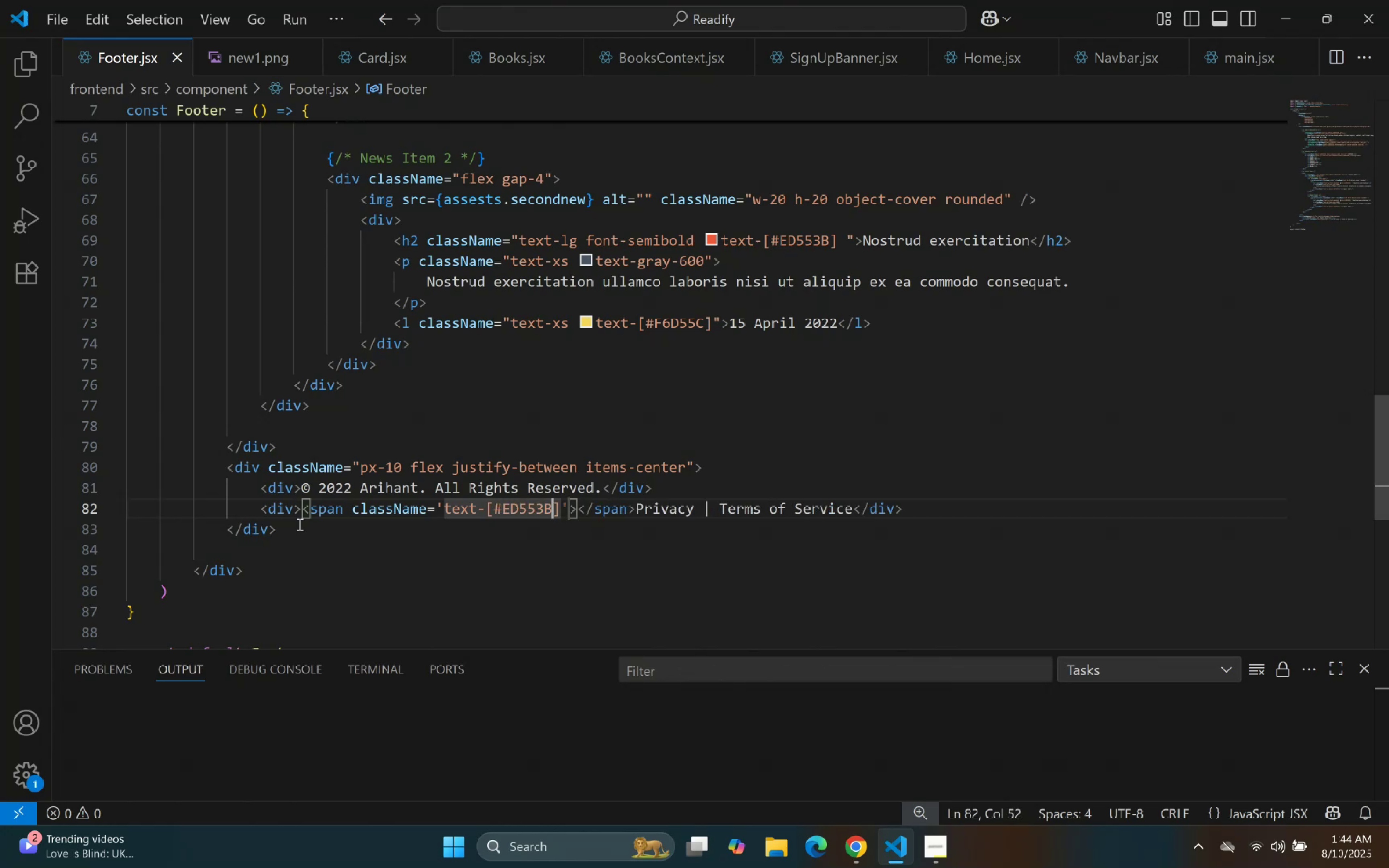 
key(ArrowRight)
 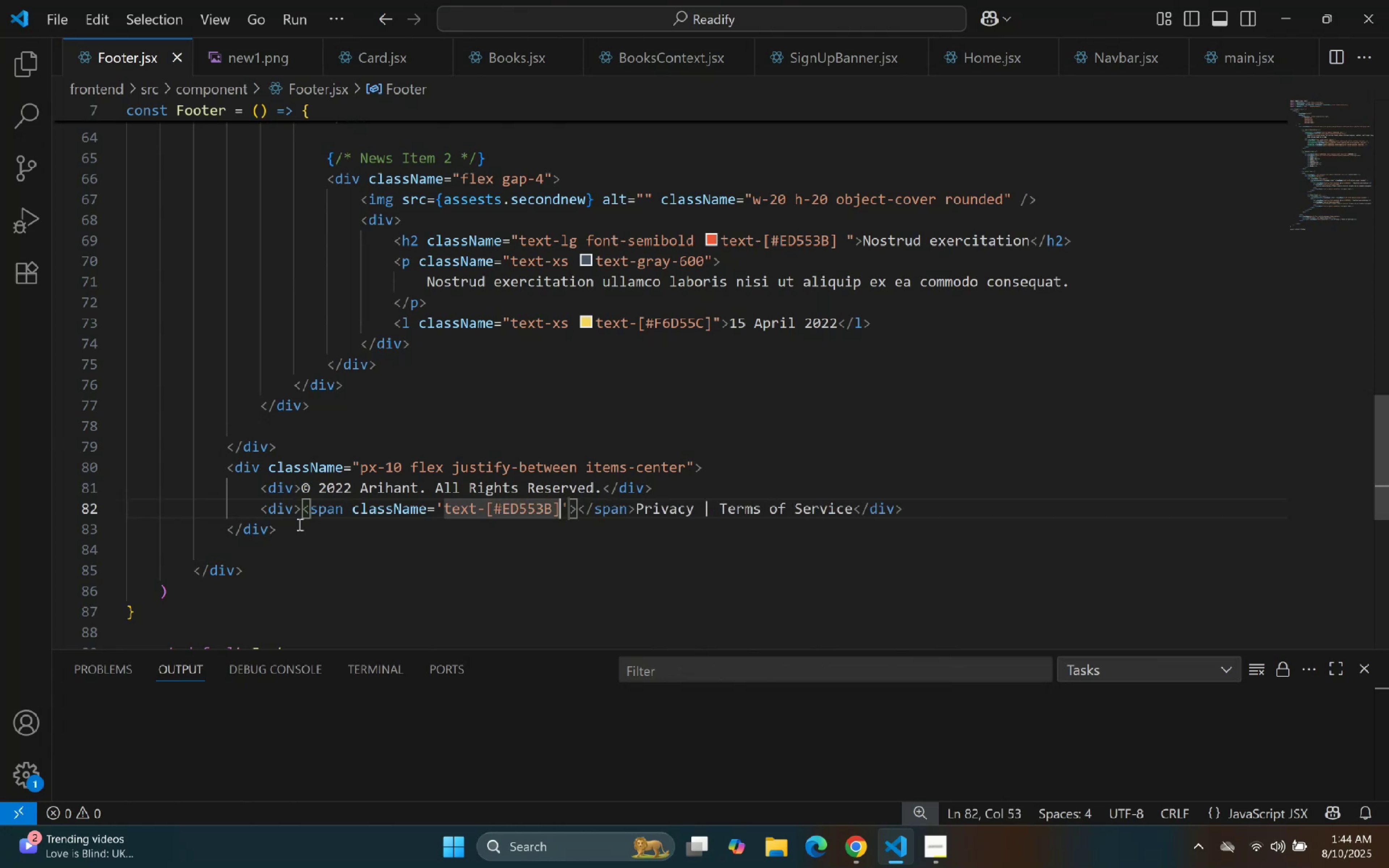 
key(ArrowRight)
 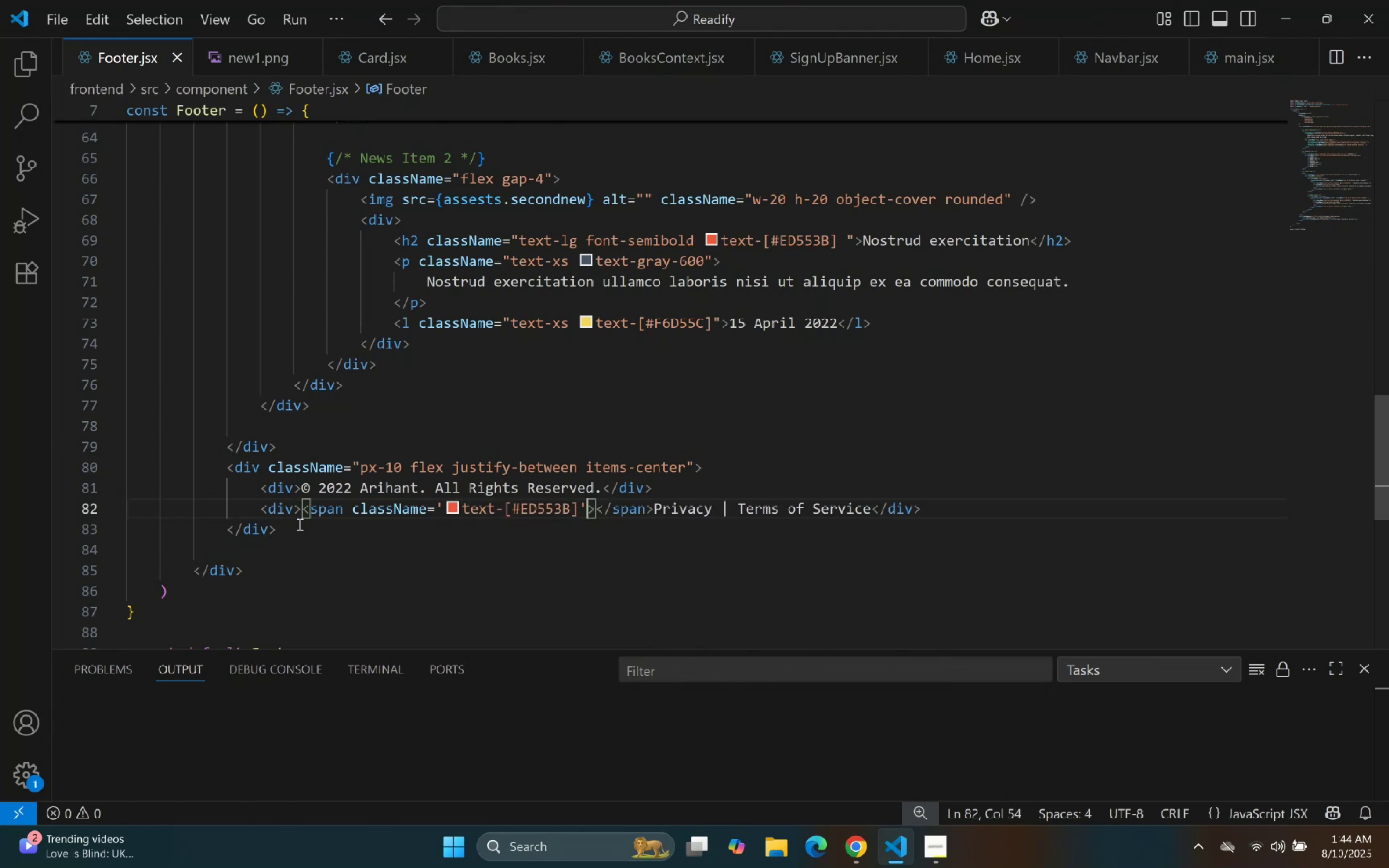 
key(ArrowRight)
 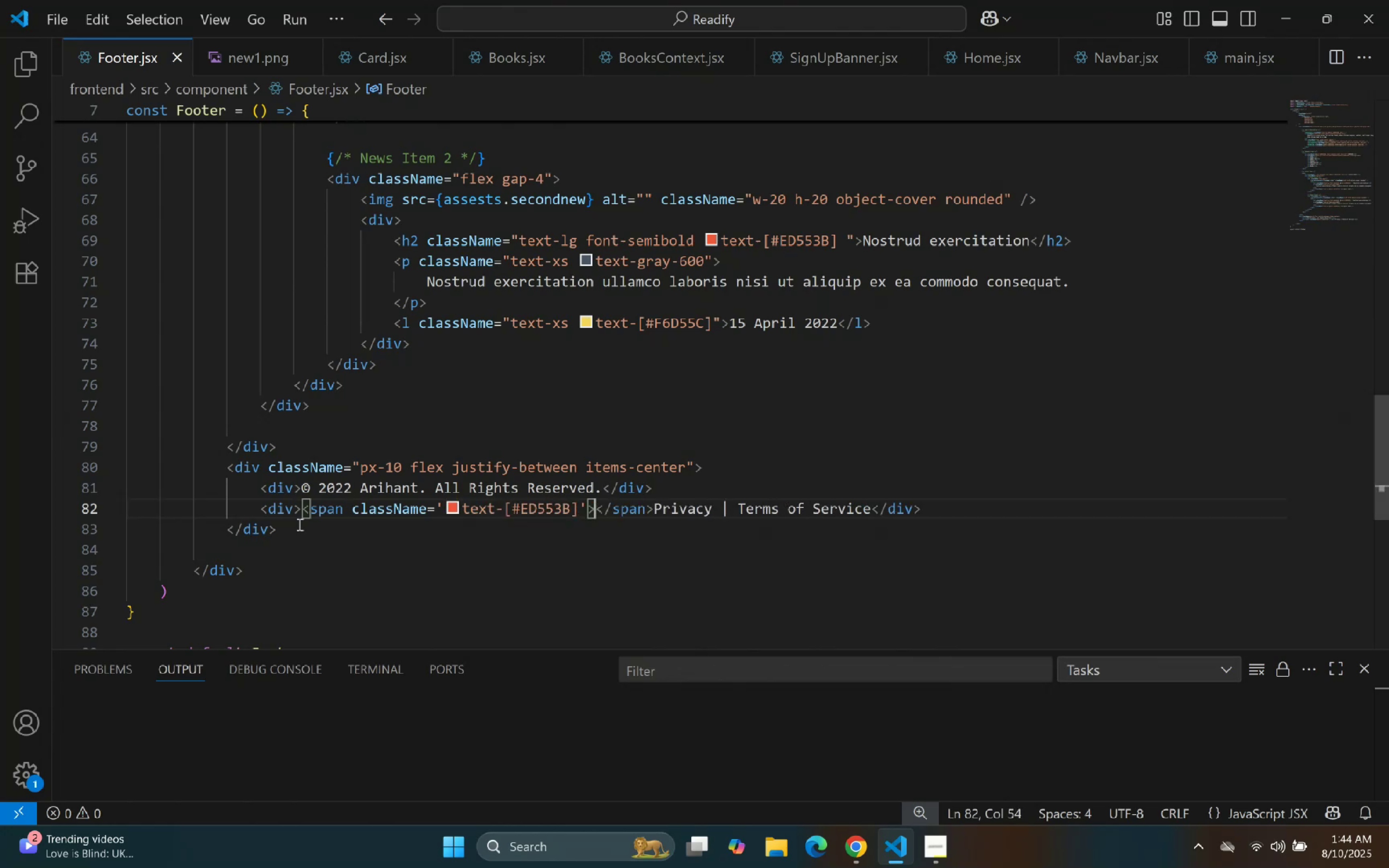 
key(ArrowRight)
 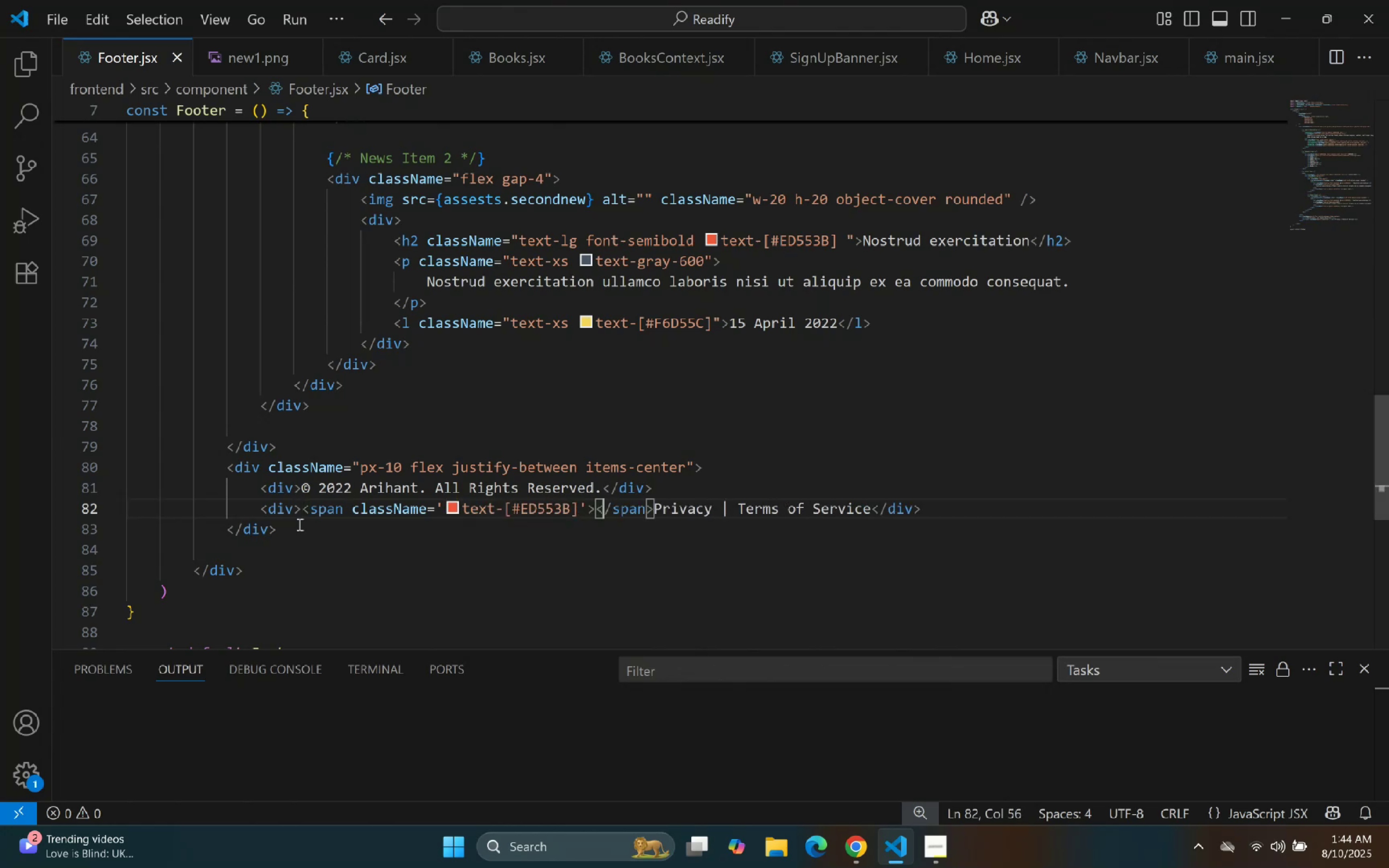 
key(ArrowRight)
 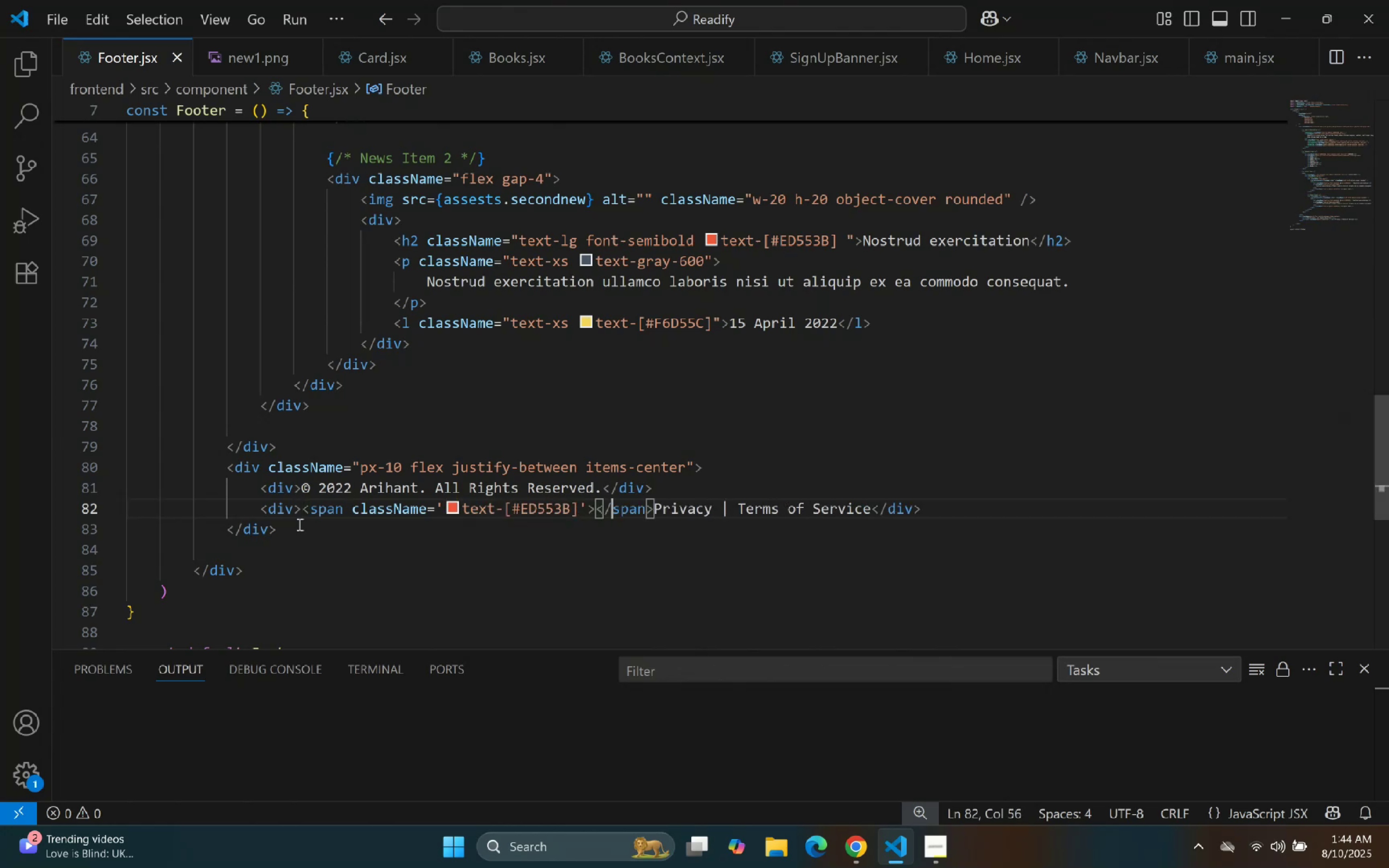 
key(ArrowRight)
 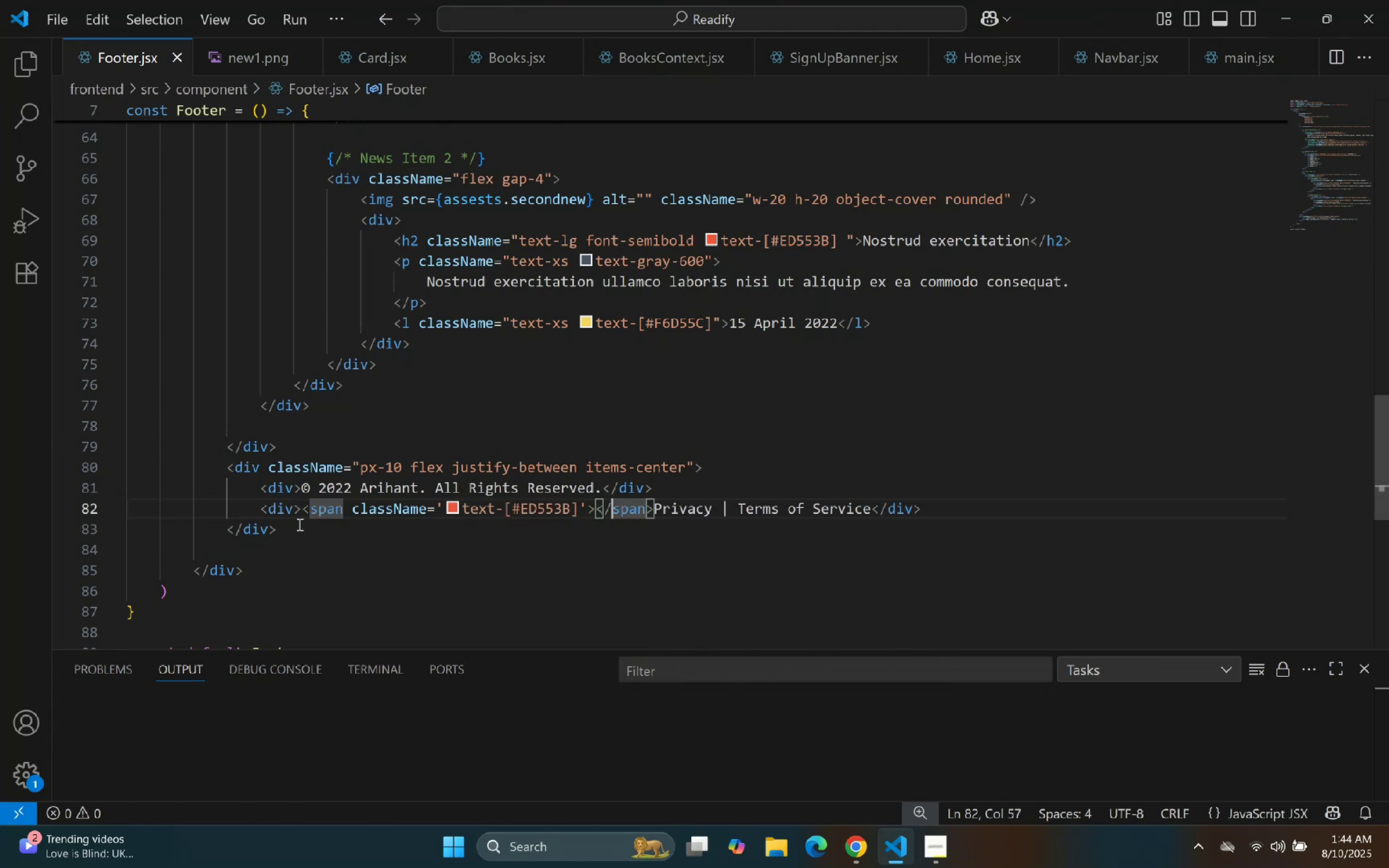 
key(ArrowRight)
 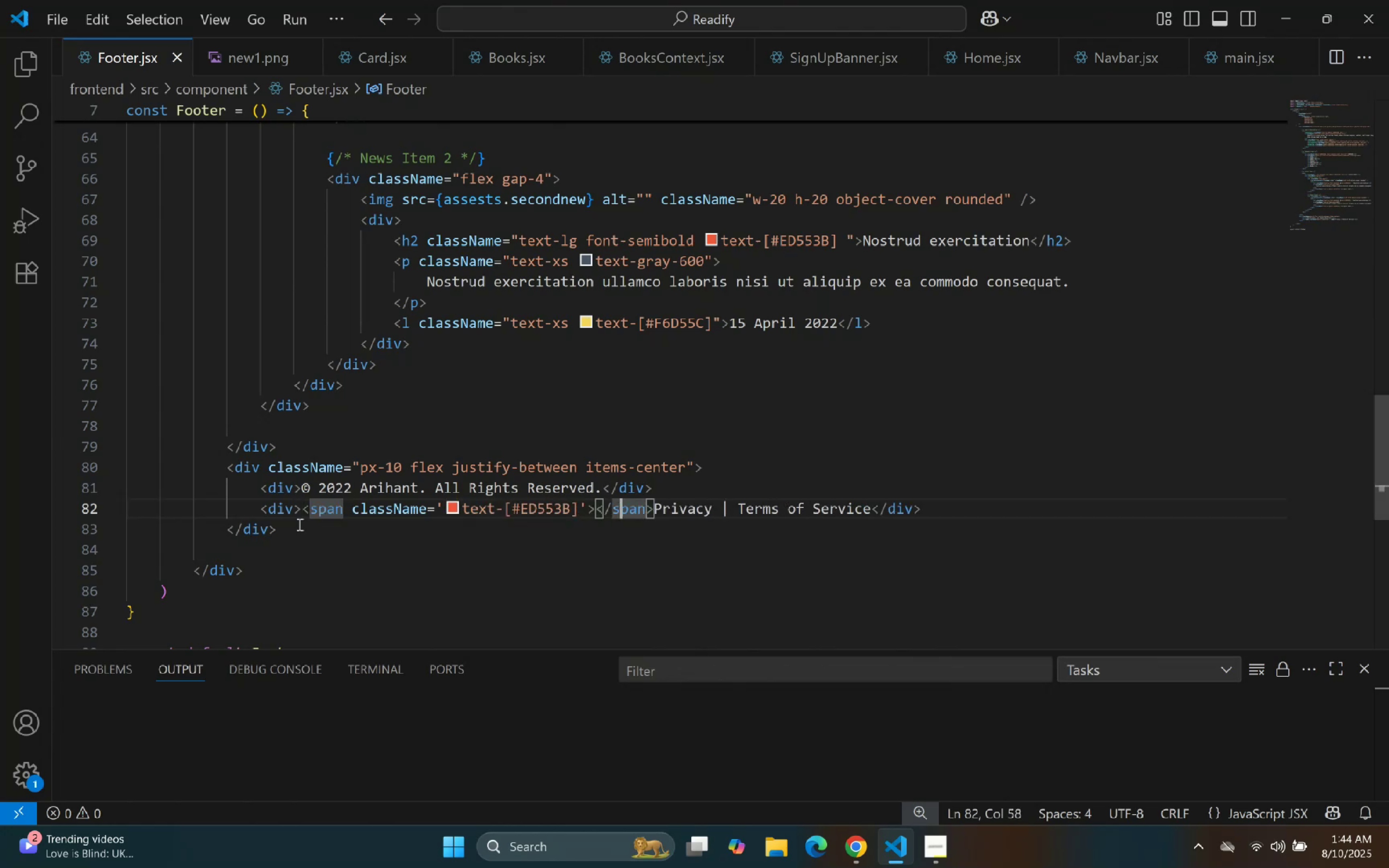 
key(ArrowRight)
 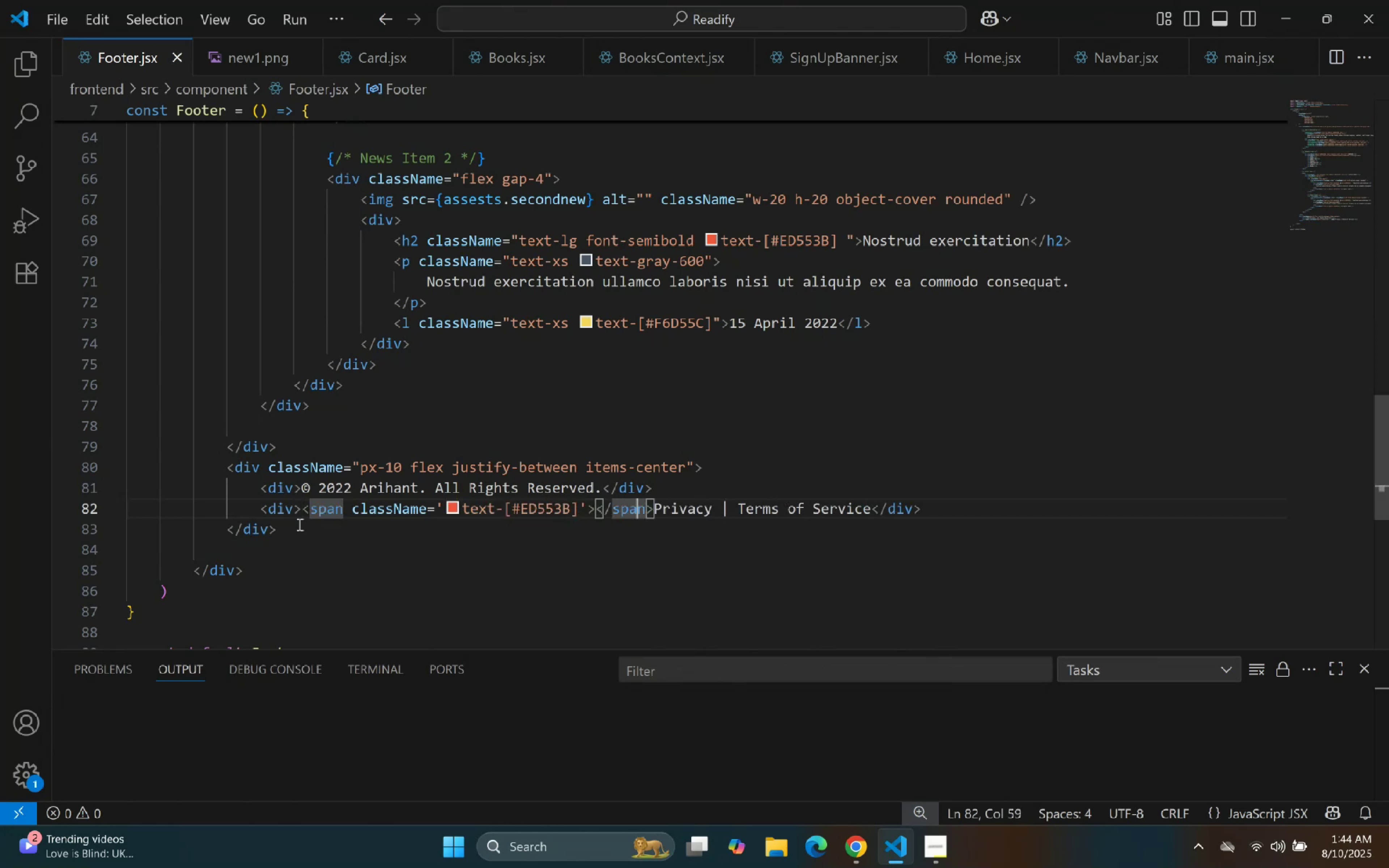 
key(ArrowRight)
 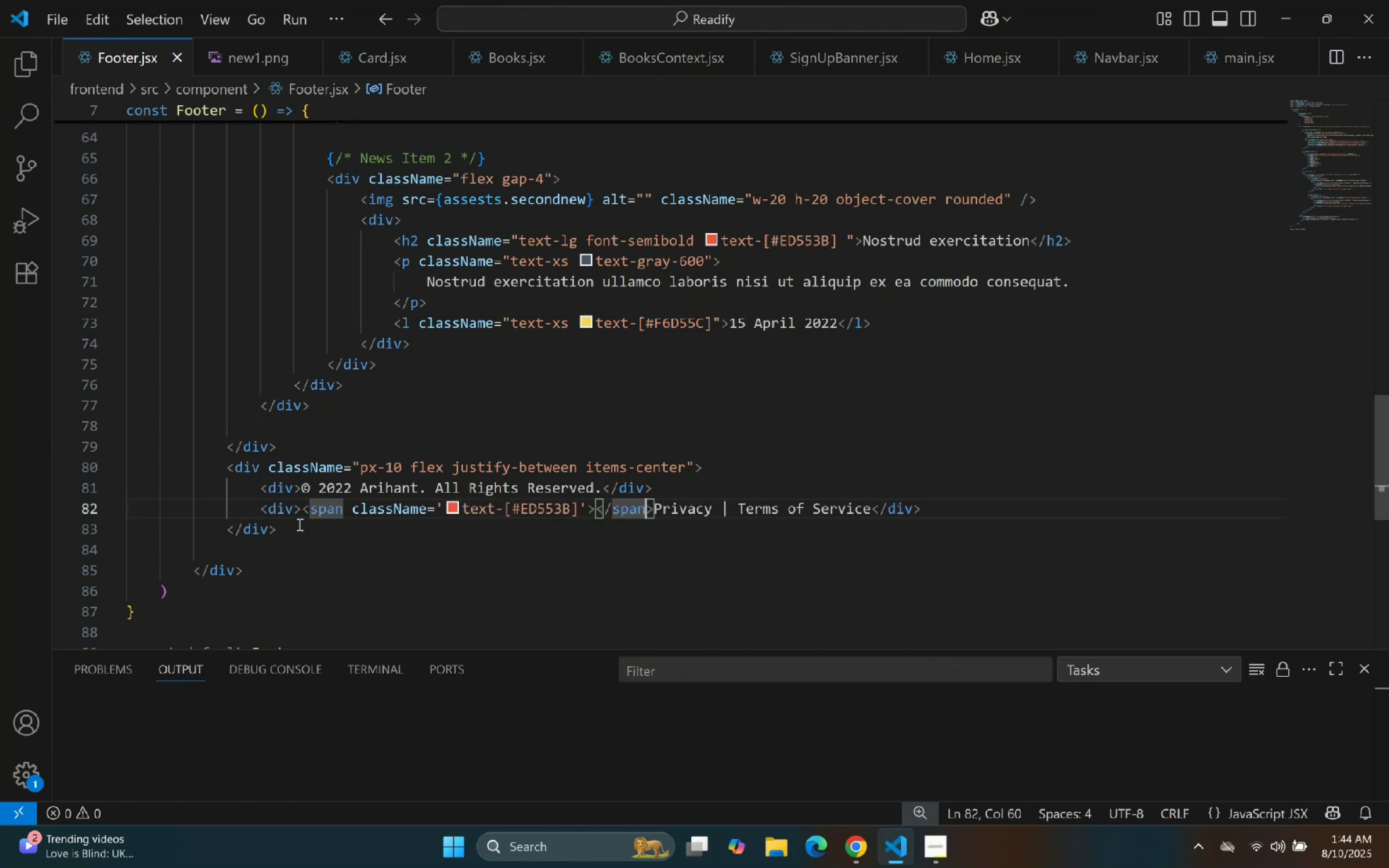 
key(ArrowRight)
 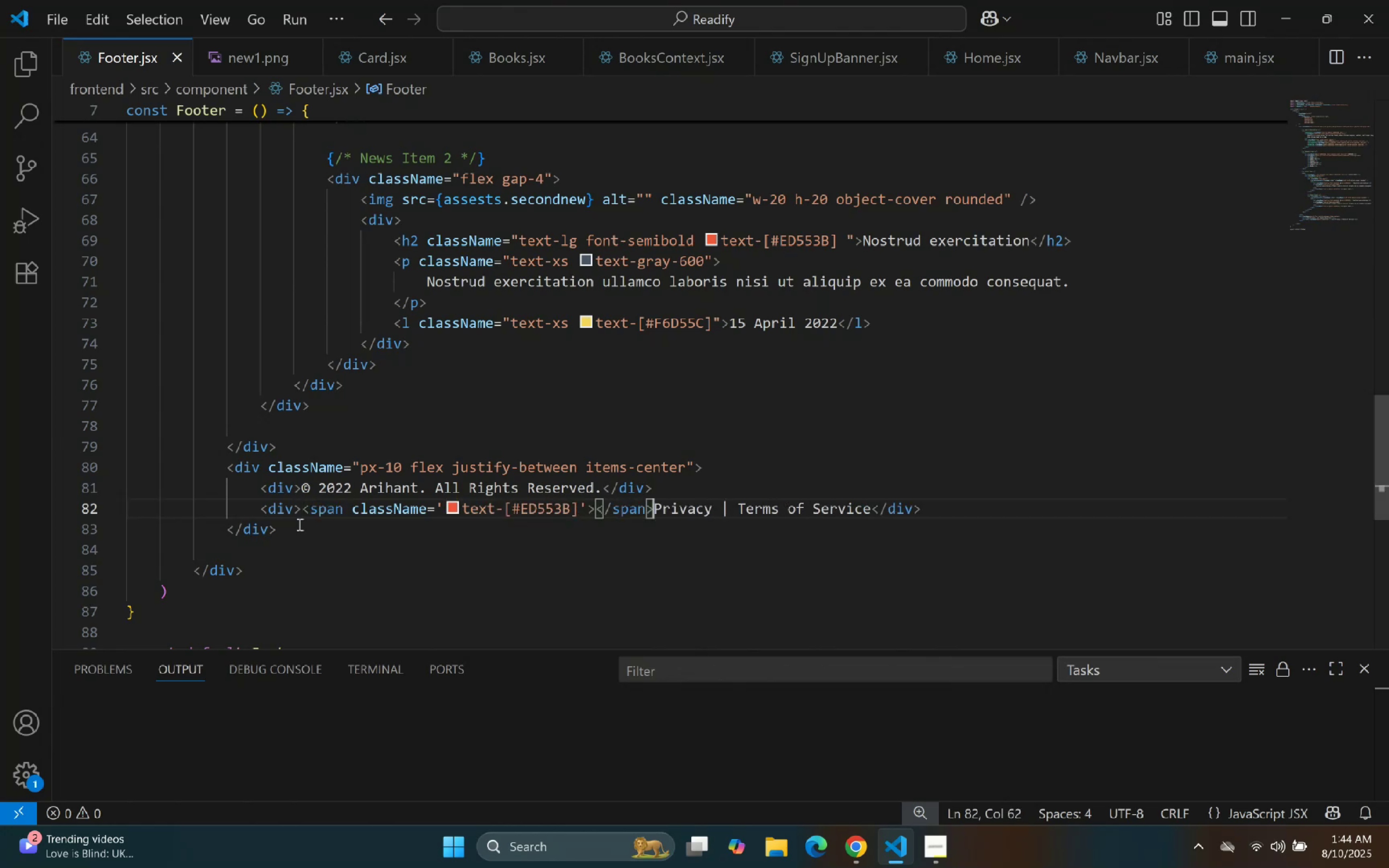 
key(Shift+ArrowRight)
 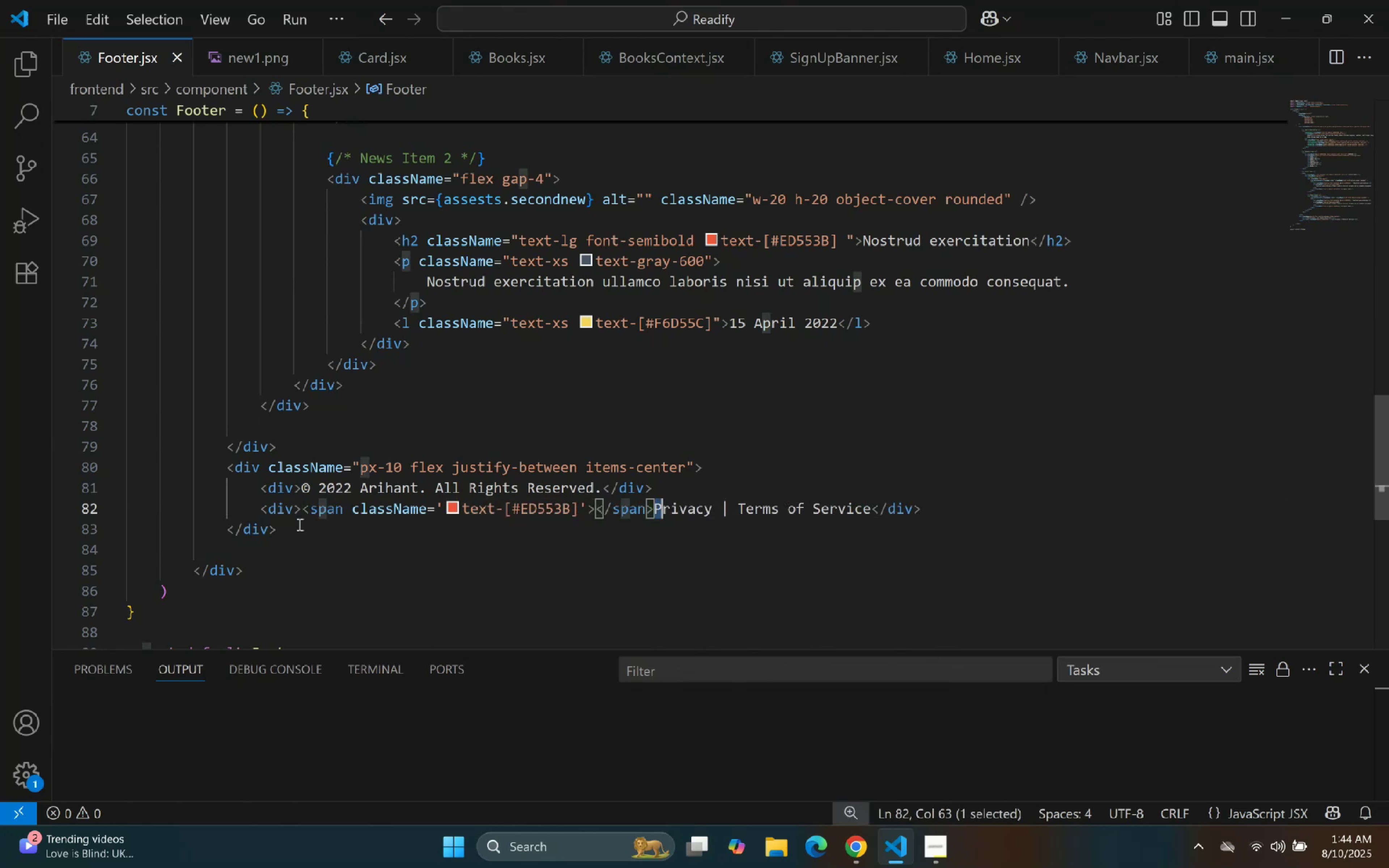 
key(Shift+ArrowRight)
 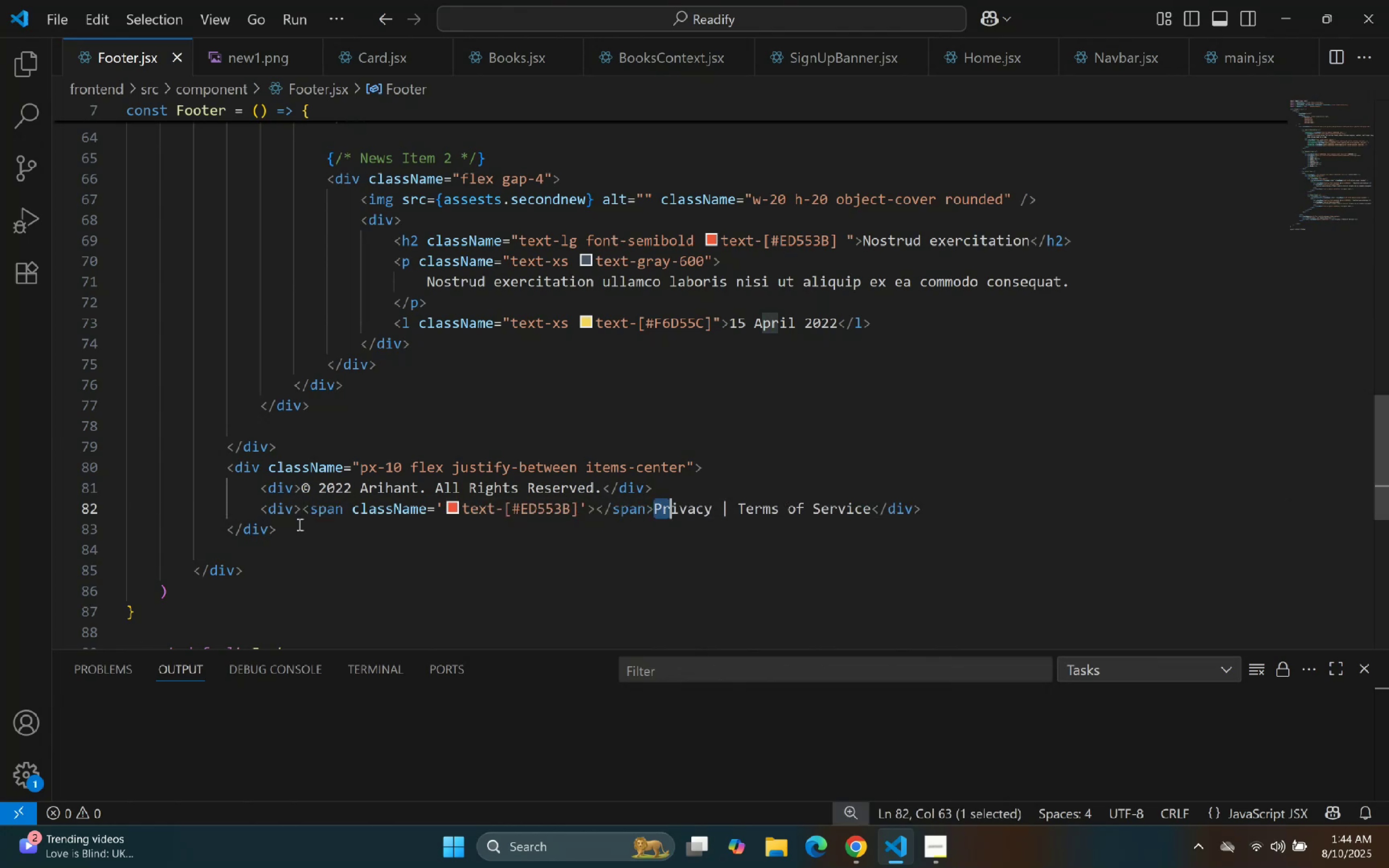 
key(Shift+ArrowRight)
 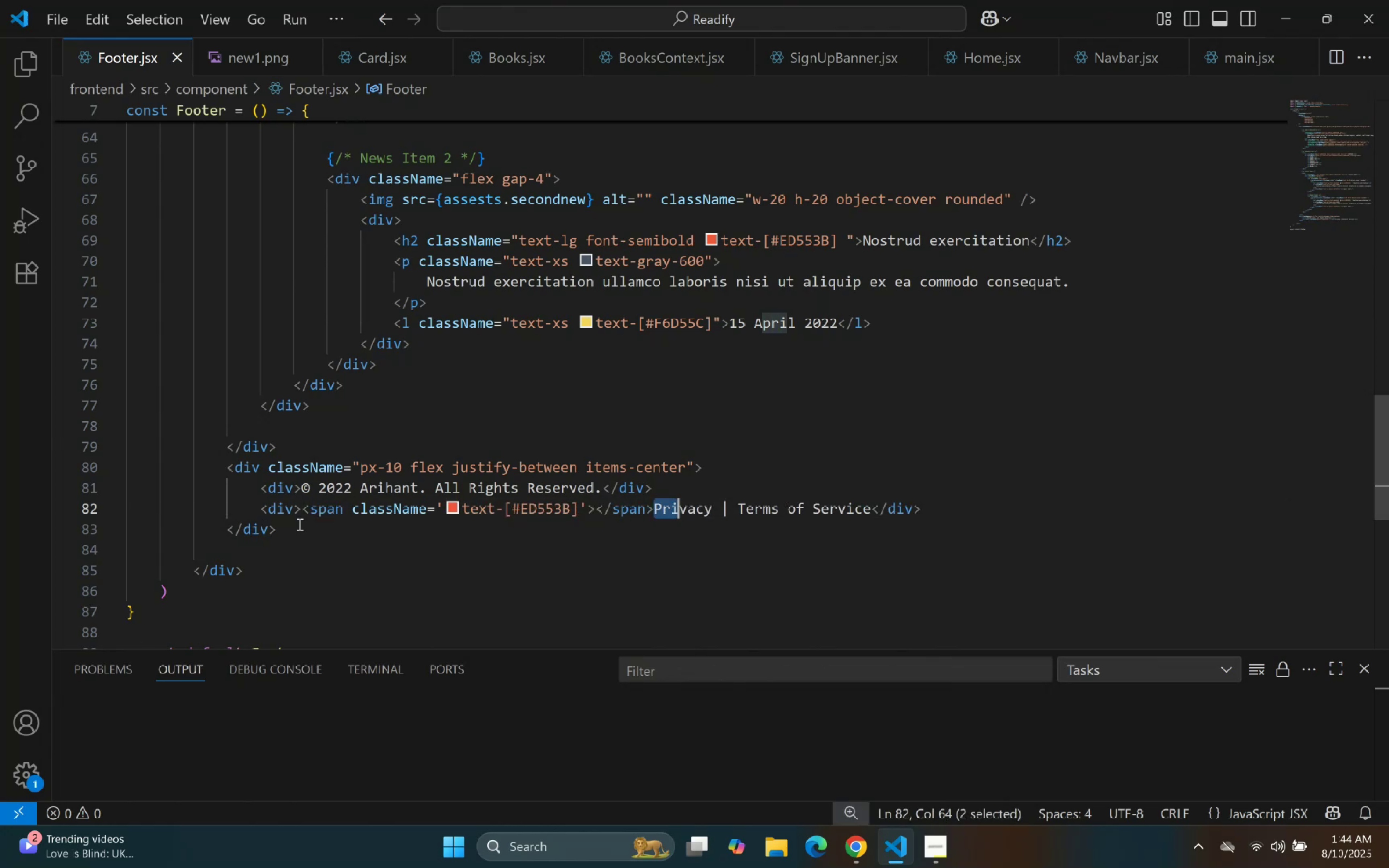 
key(Shift+ArrowRight)
 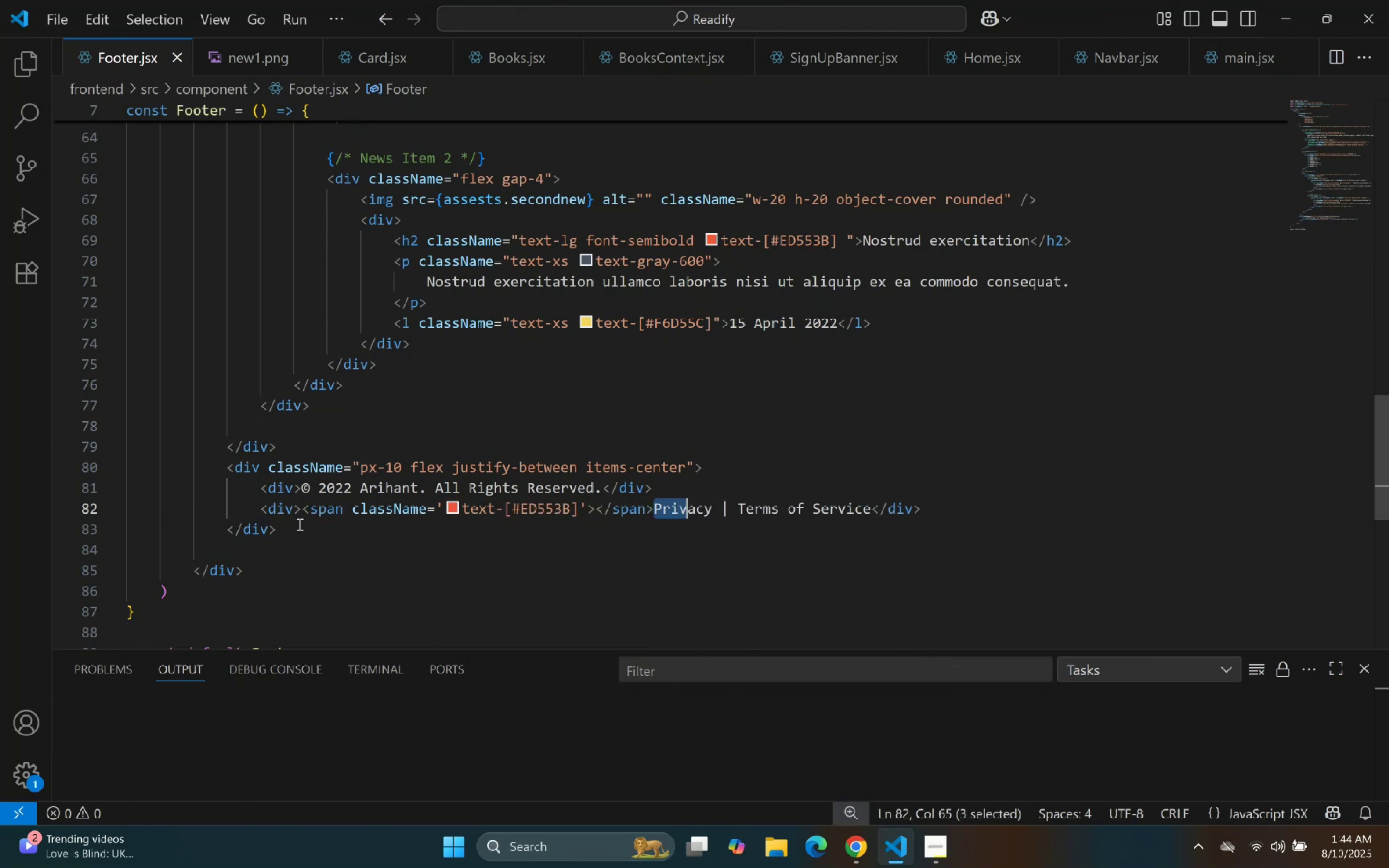 
key(Shift+ArrowRight)
 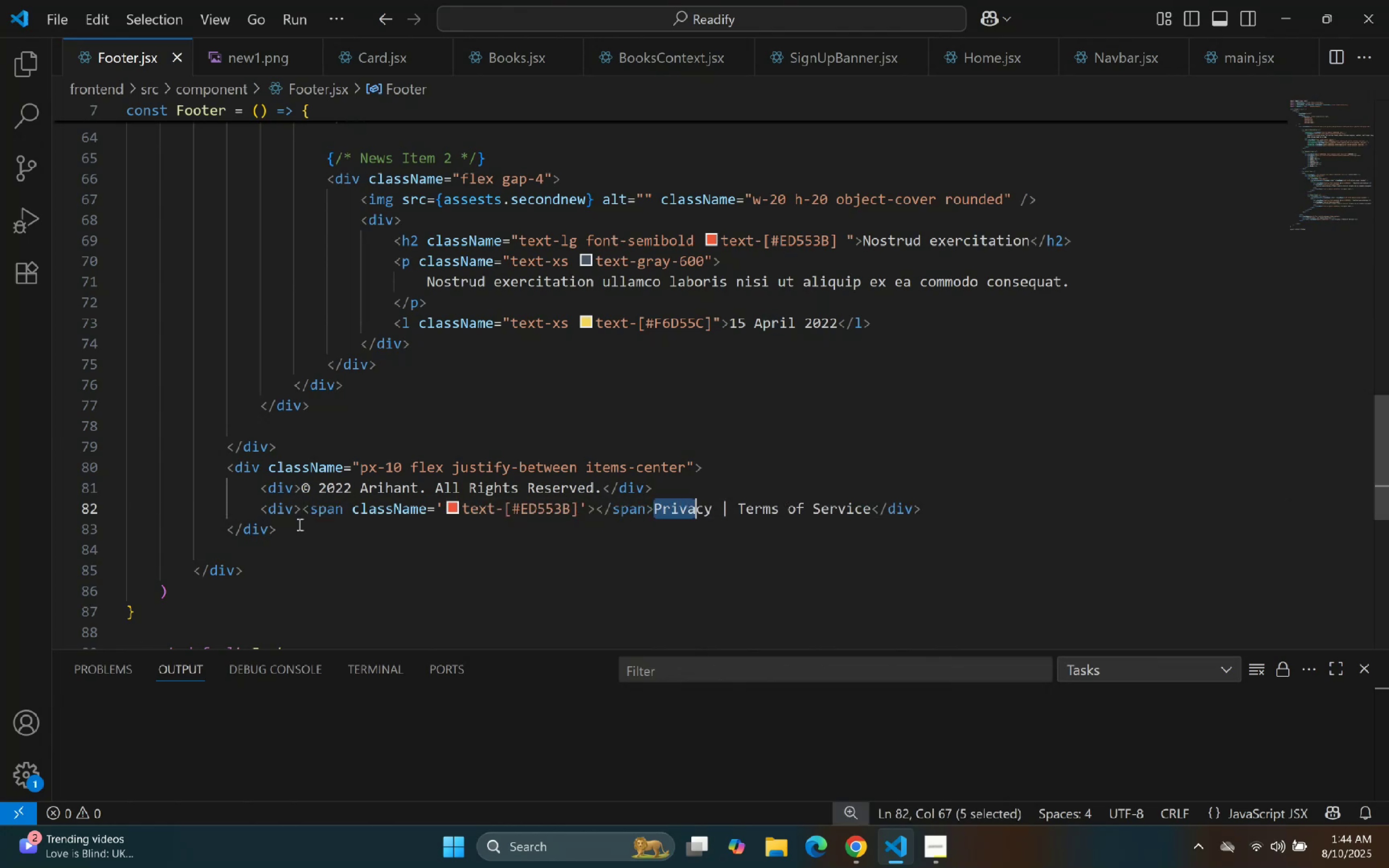 
key(Shift+ArrowRight)
 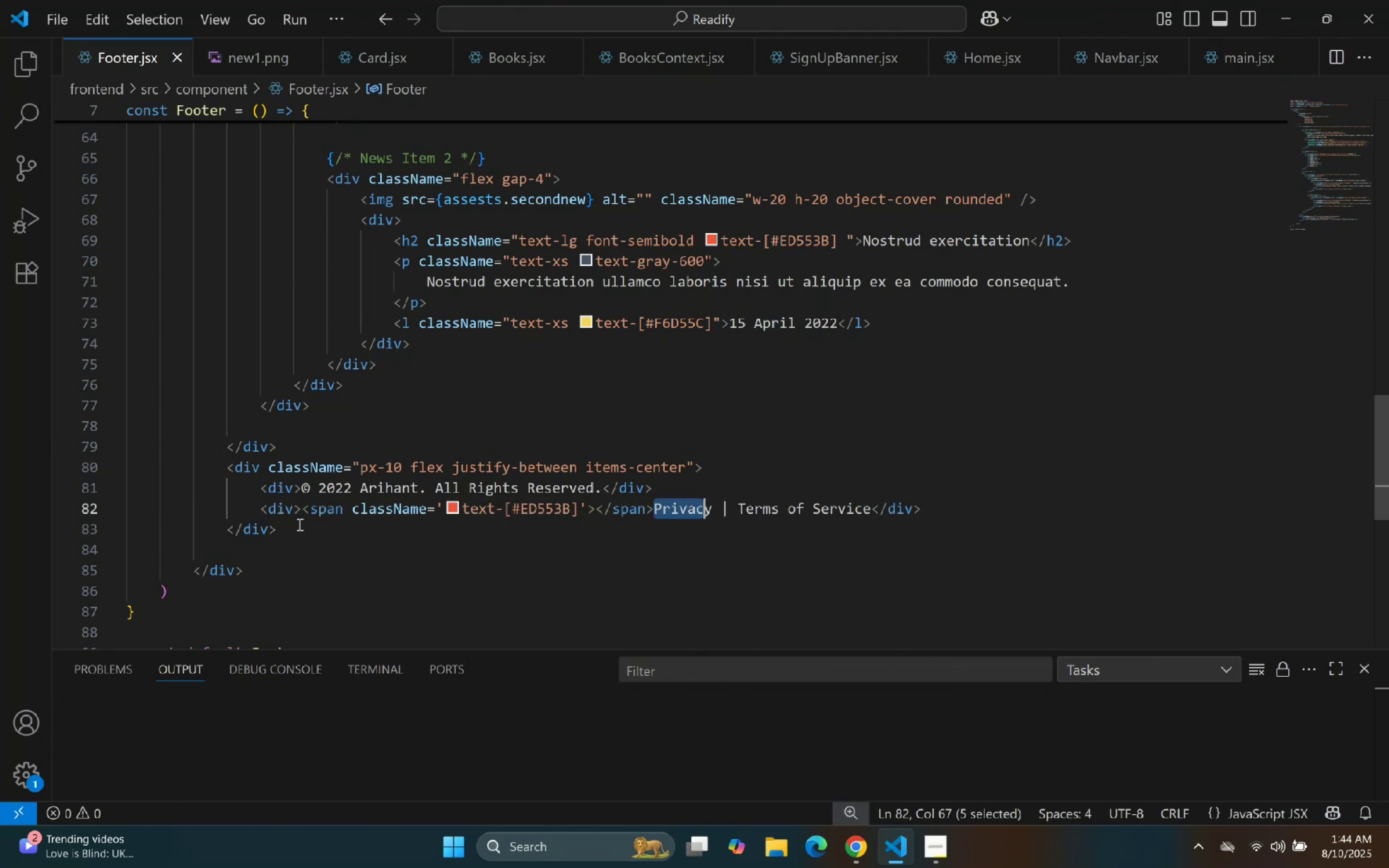 
key(Shift+ArrowRight)
 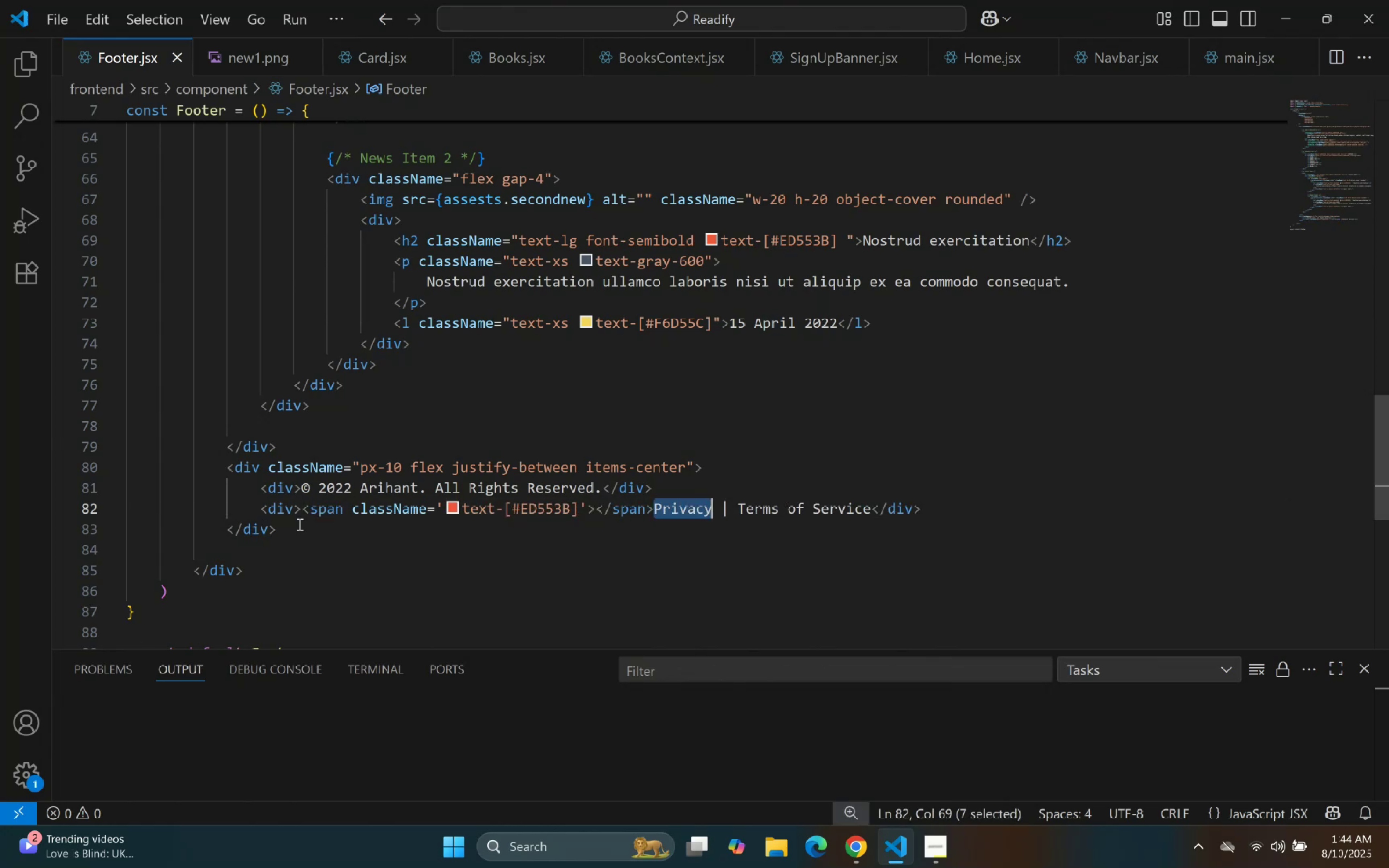 
key(Control+X)
 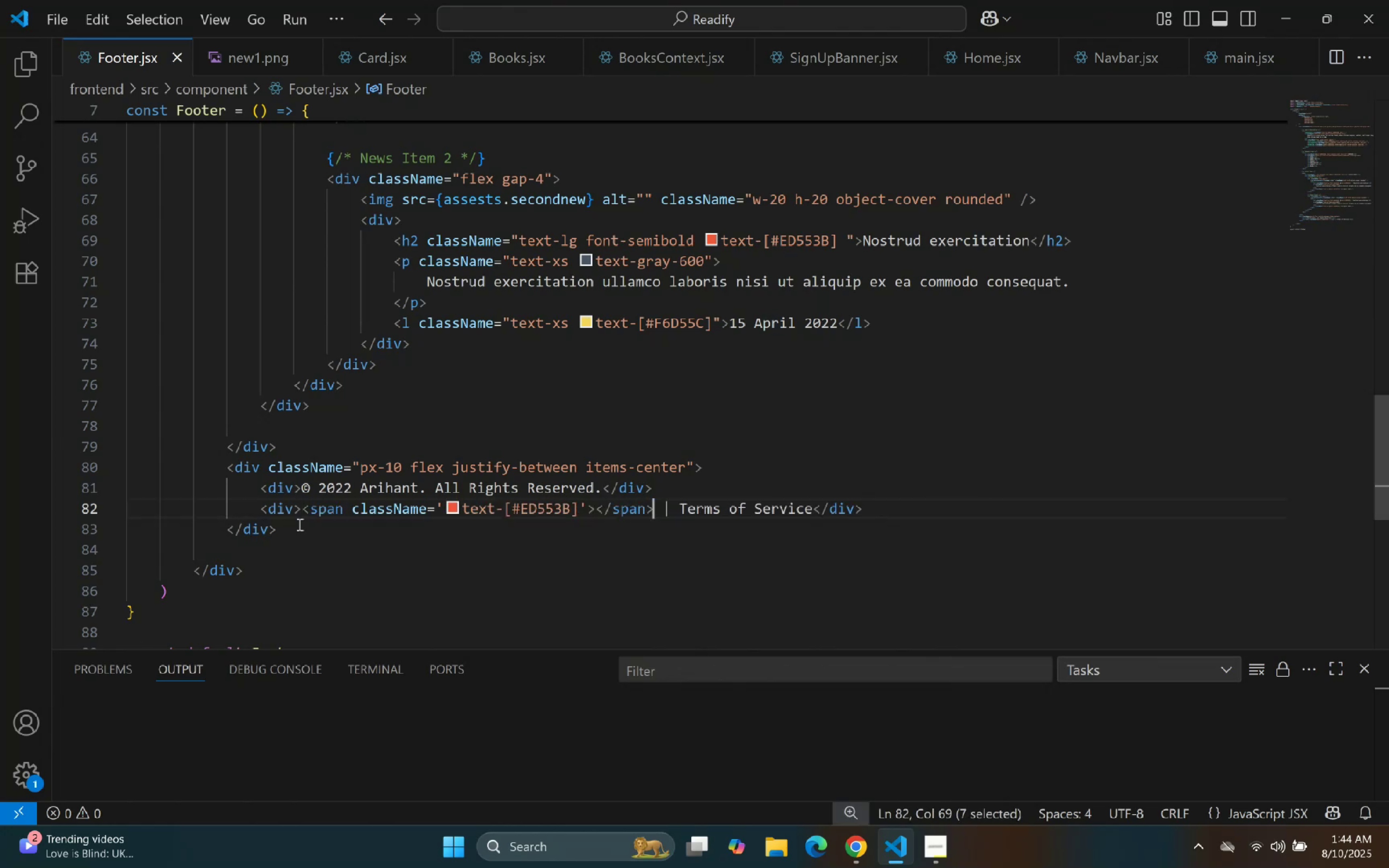 
key(ArrowRight)
 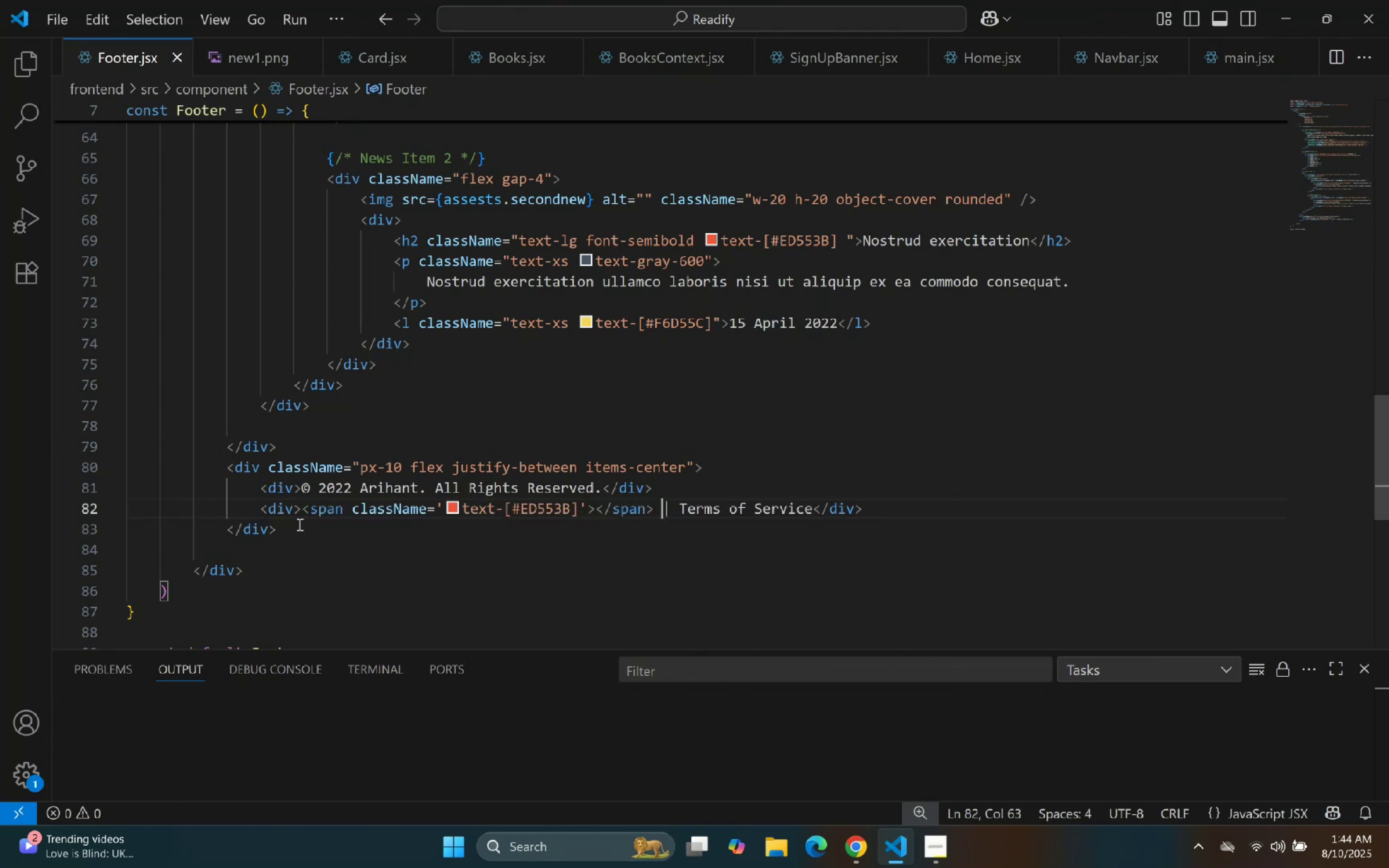 
key(Backspace)
 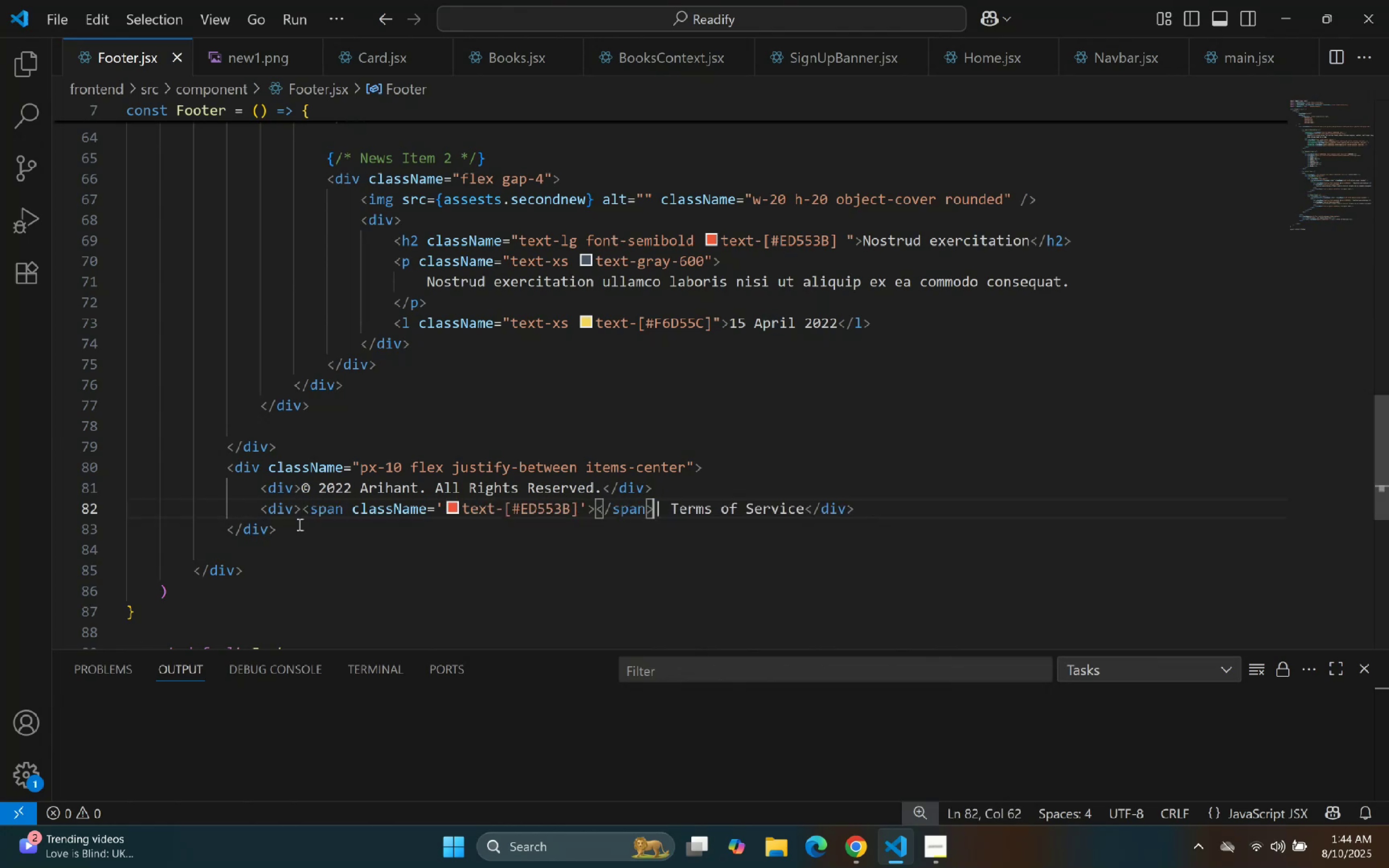 
hold_key(key=ArrowLeft, duration=1.12)
 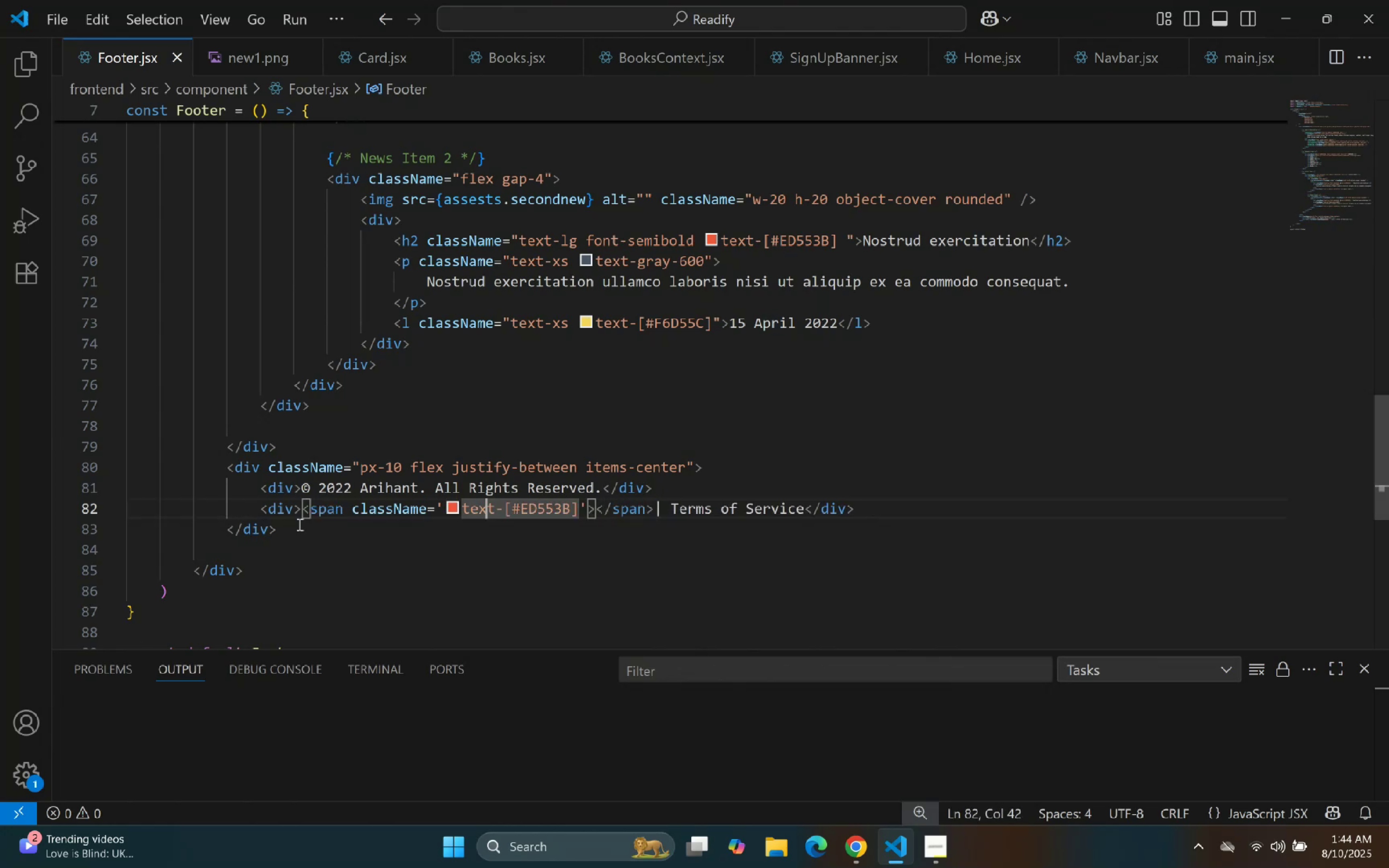 
hold_key(key=ArrowRight, duration=0.94)
 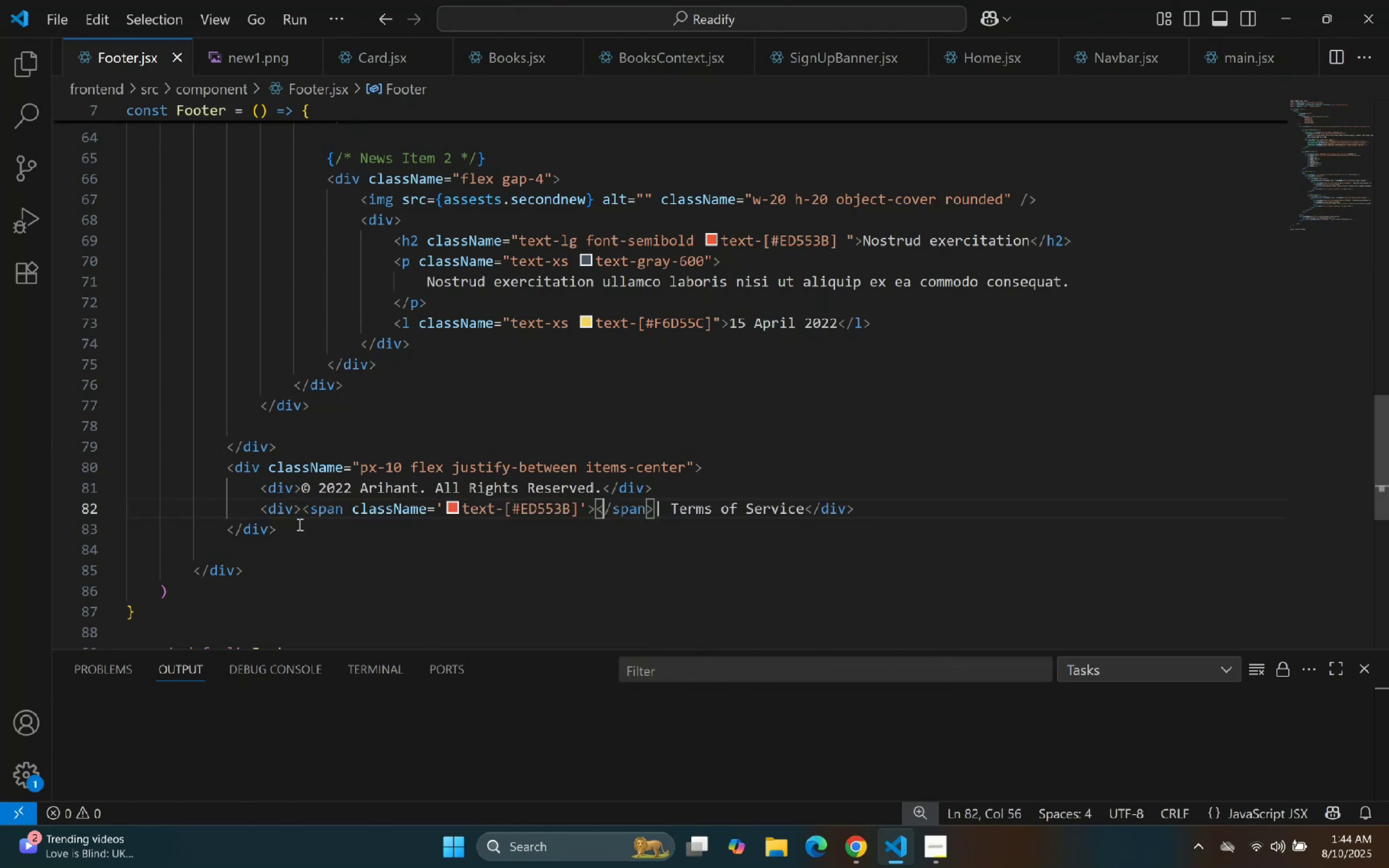 
key(ArrowLeft)
 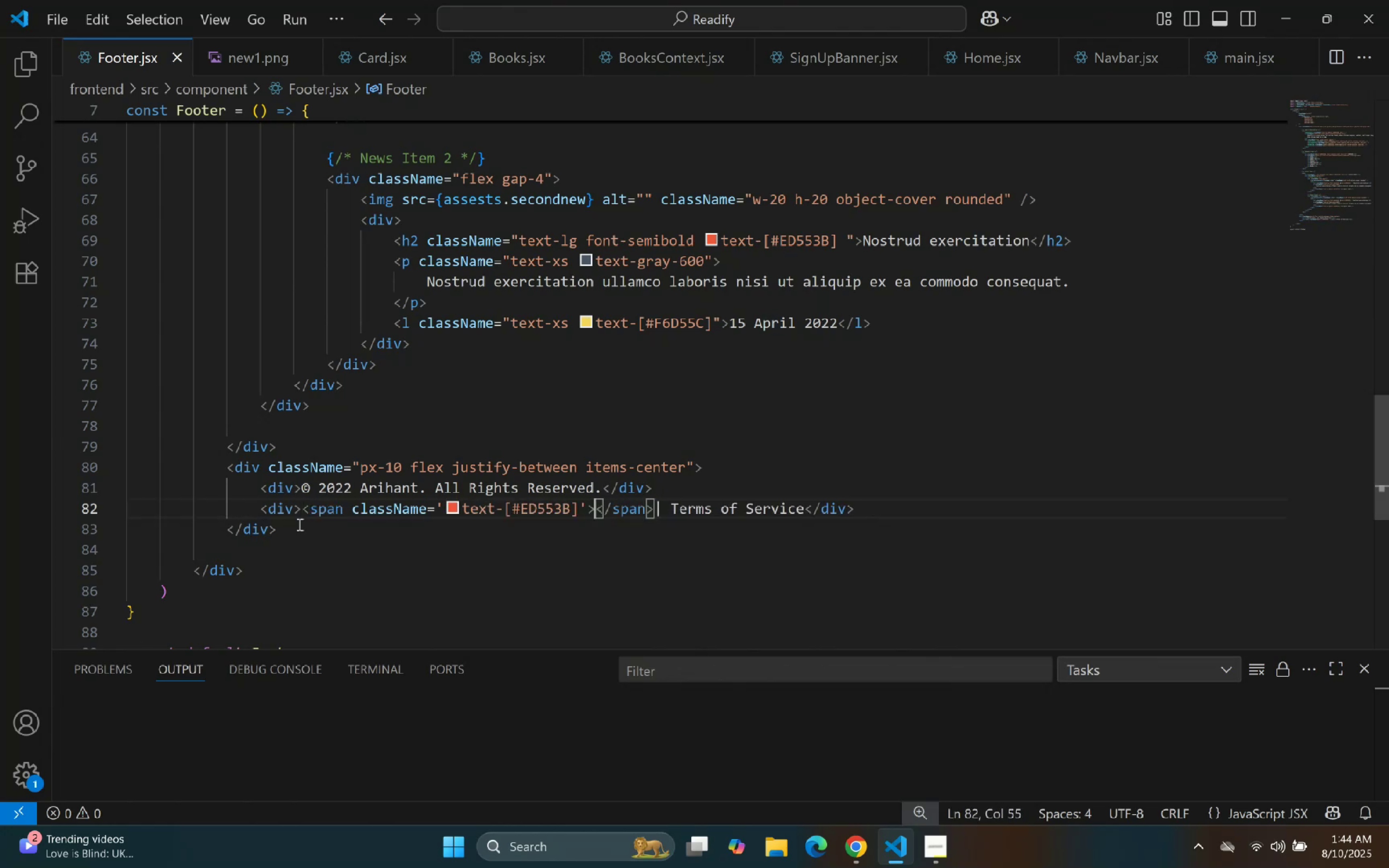 
key(Space)
 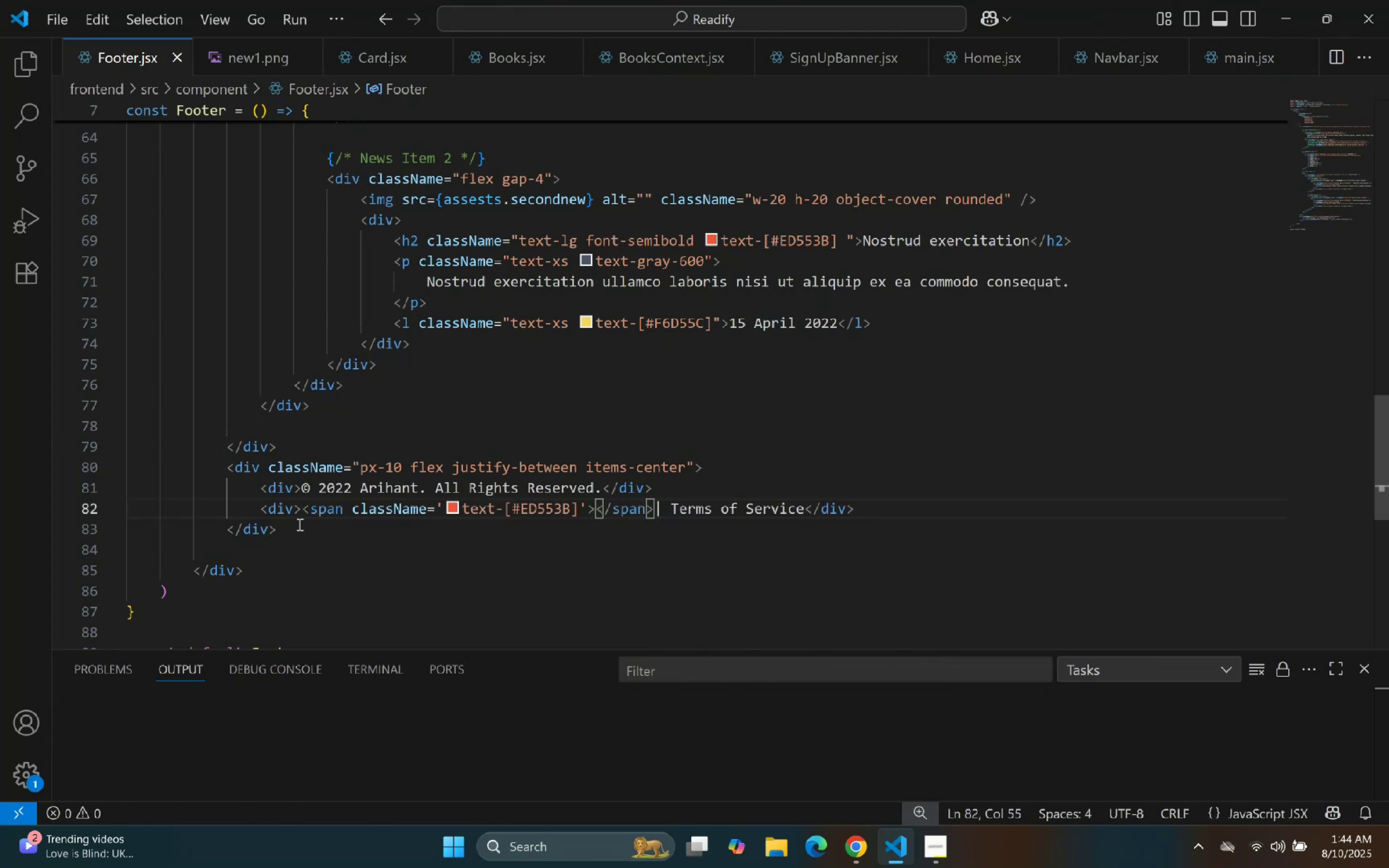 
key(Control+ControlLeft)
 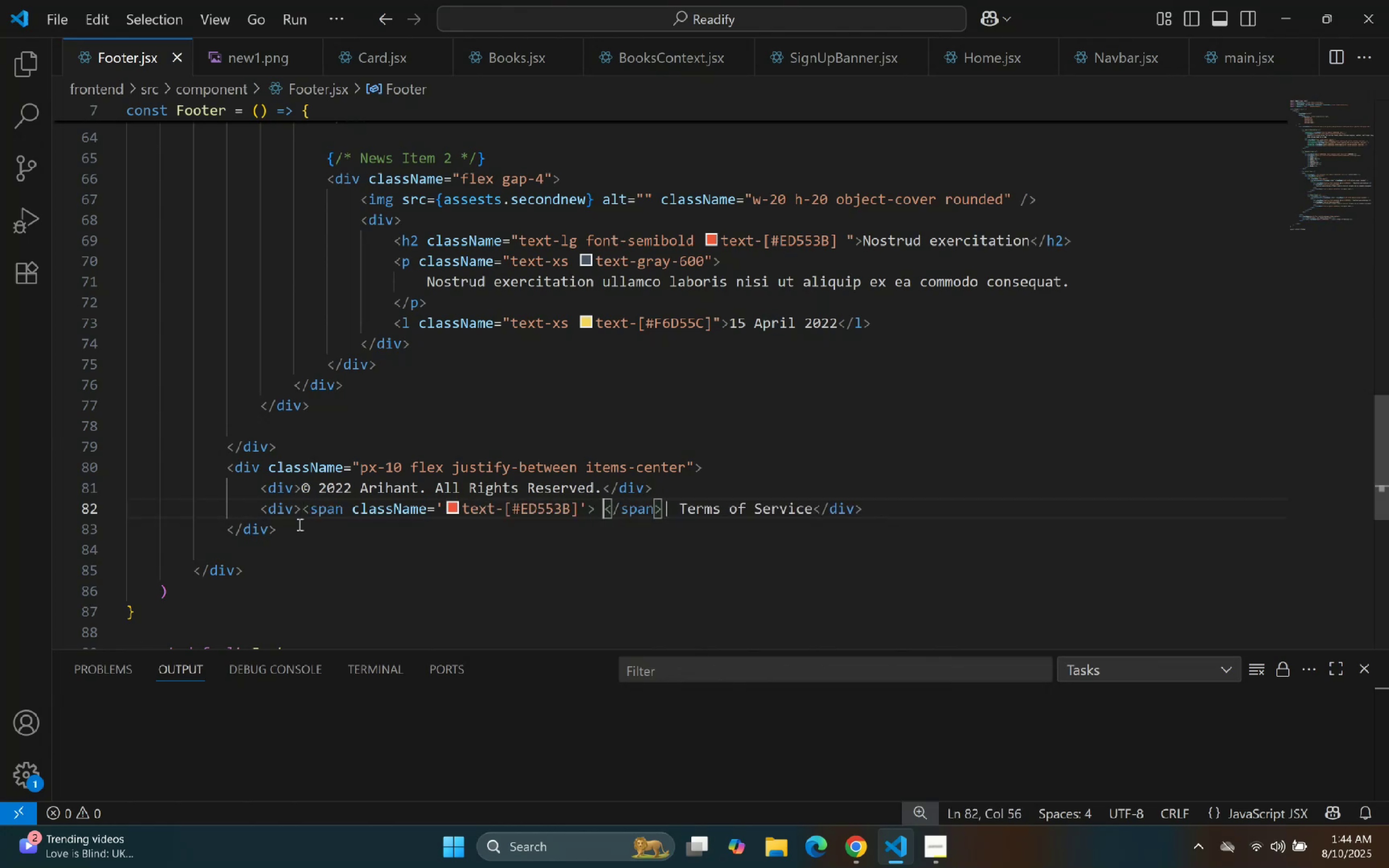 
key(Control+V)
 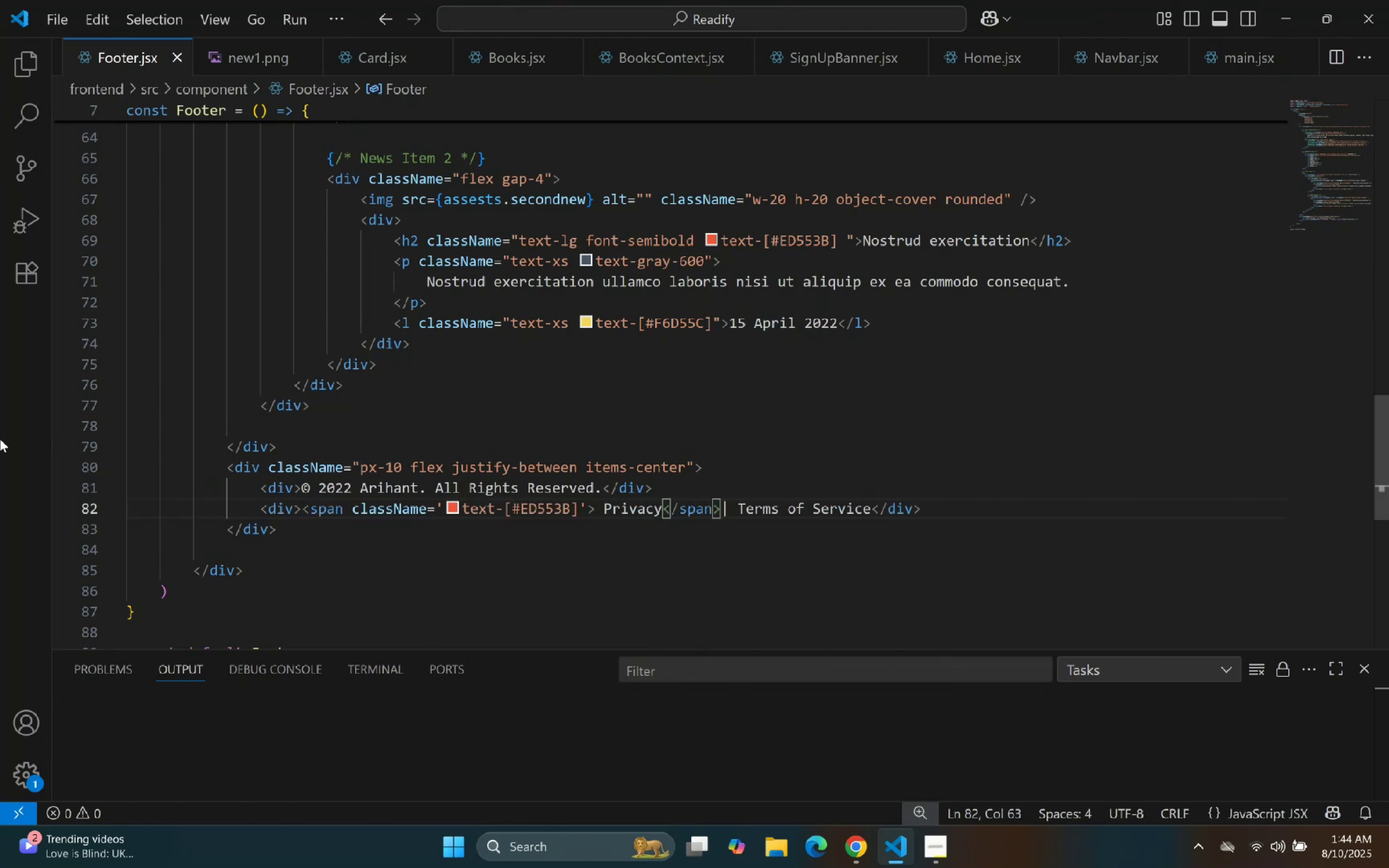 
scroll: coordinate [183, 245], scroll_direction: up, amount: 29.0
 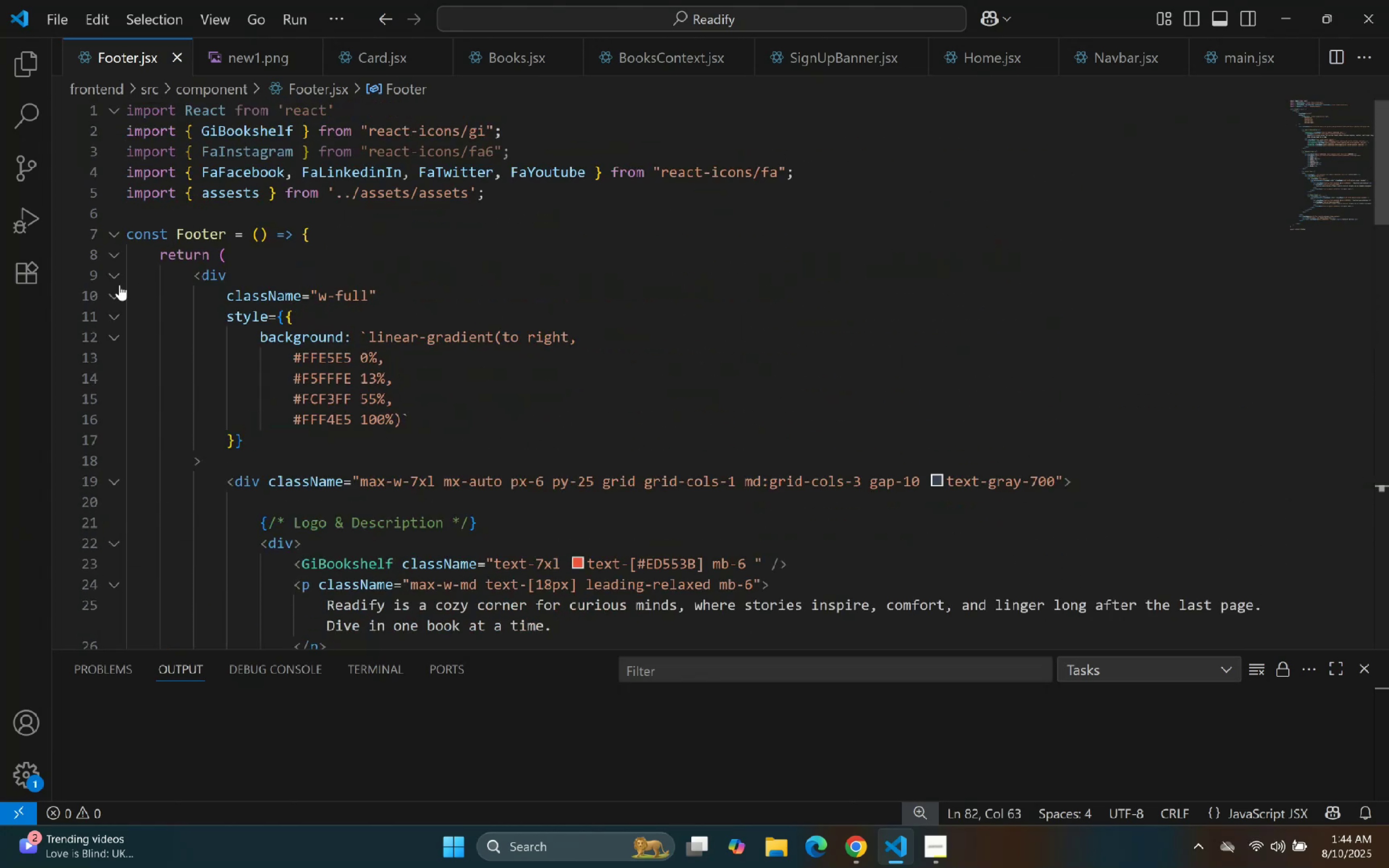 
left_click([118, 279])
 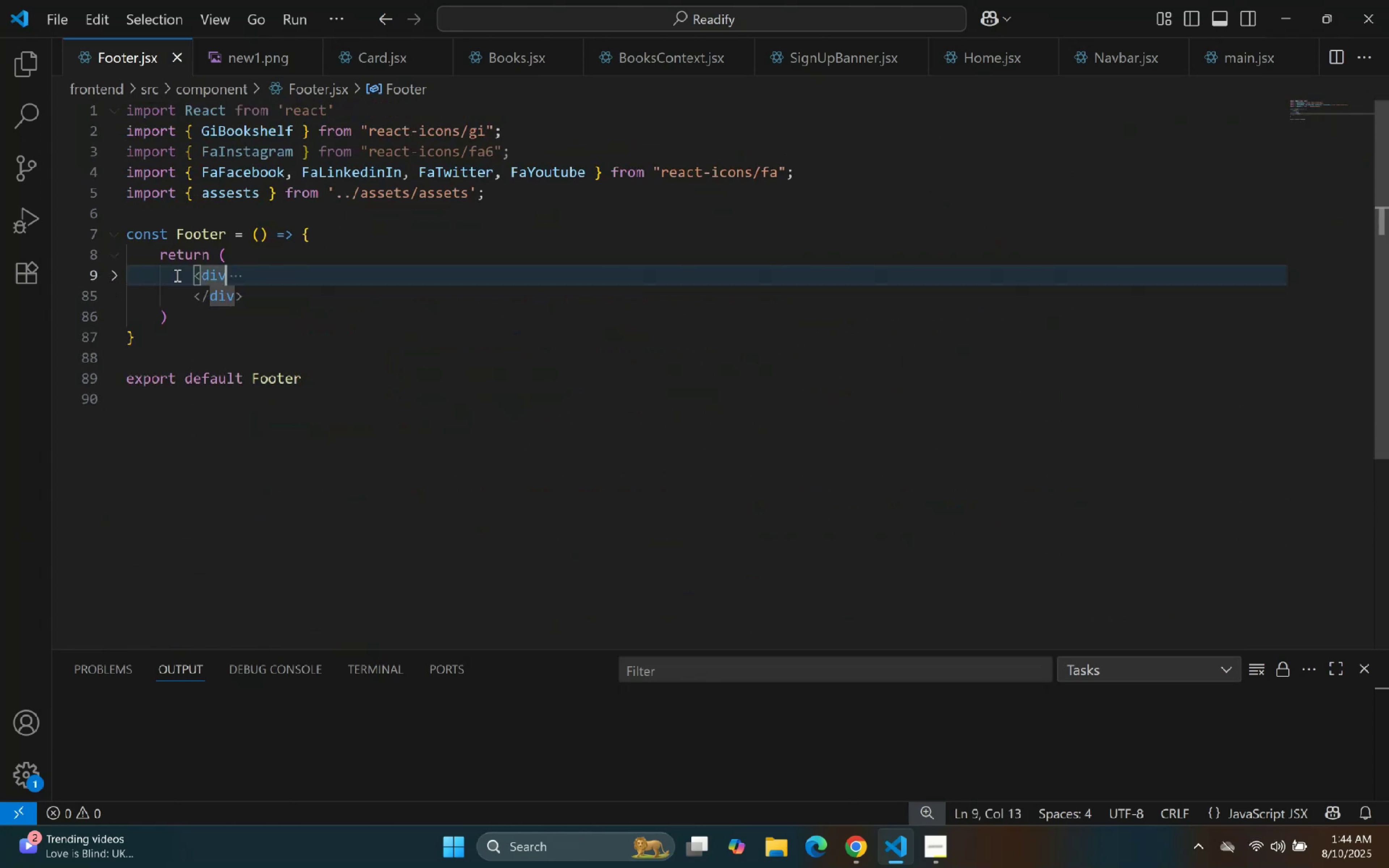 
left_click_drag(start_coordinate=[186, 275], to_coordinate=[254, 303])
 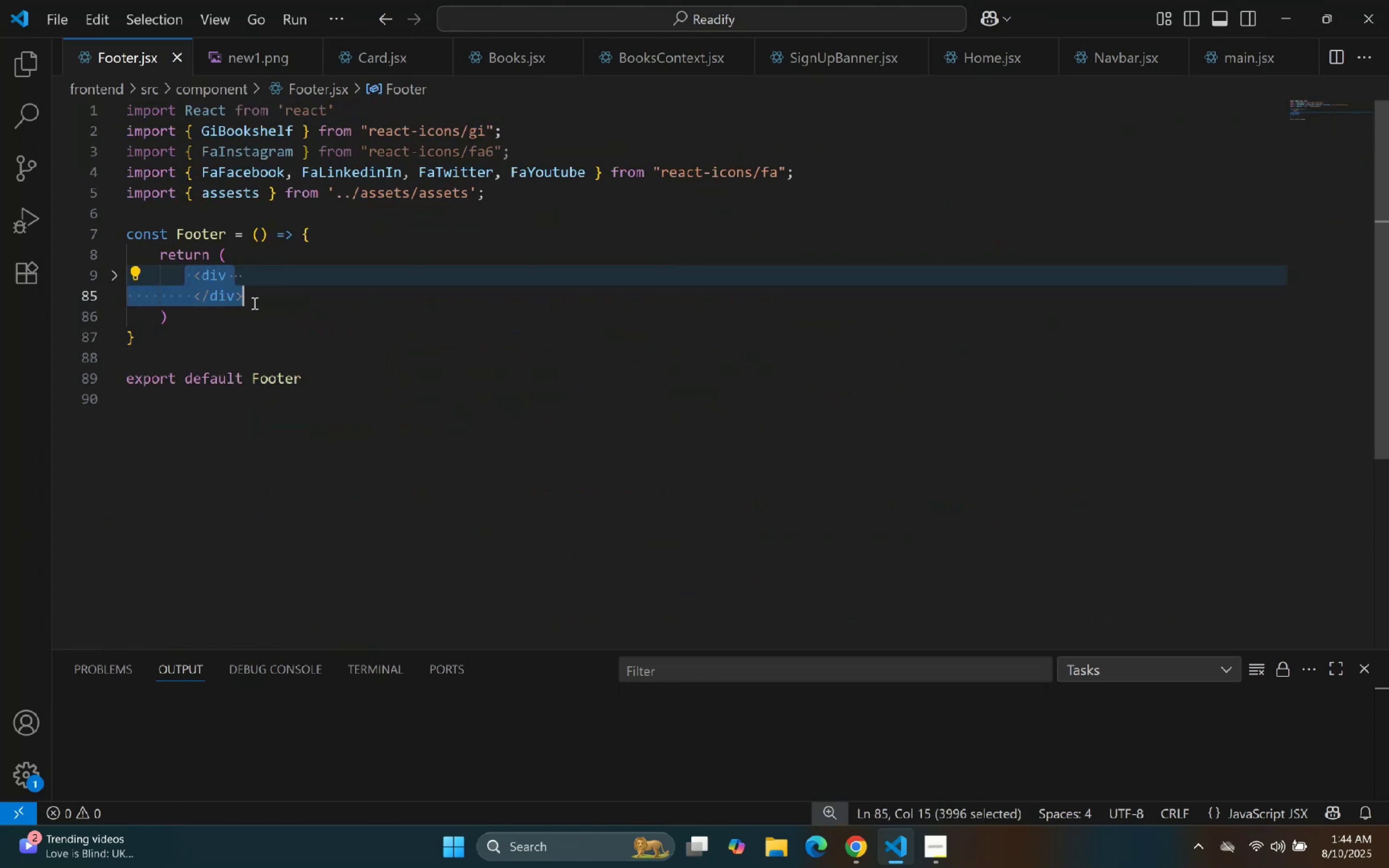 
key(Control+C)
 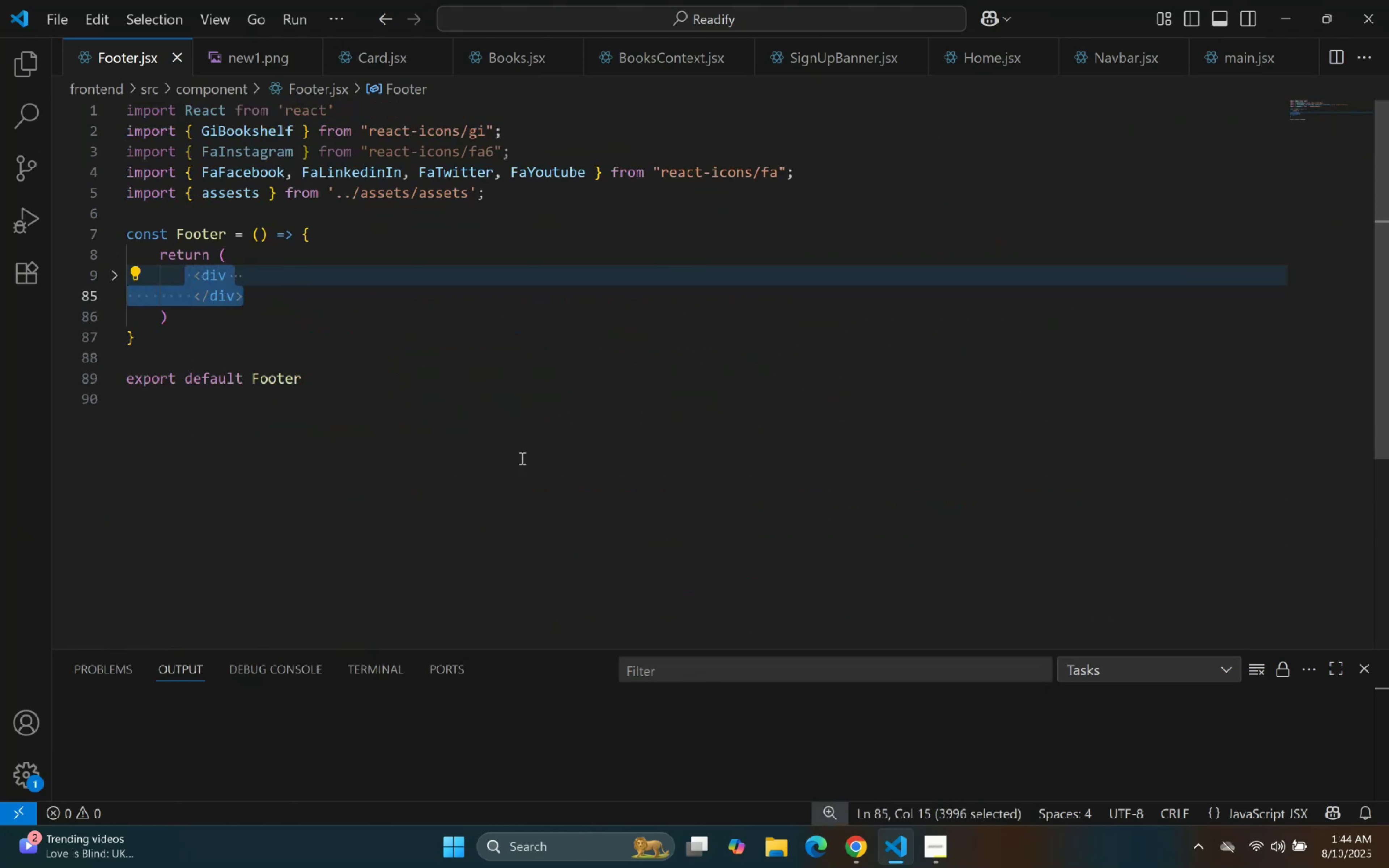 
key(Control+C)
 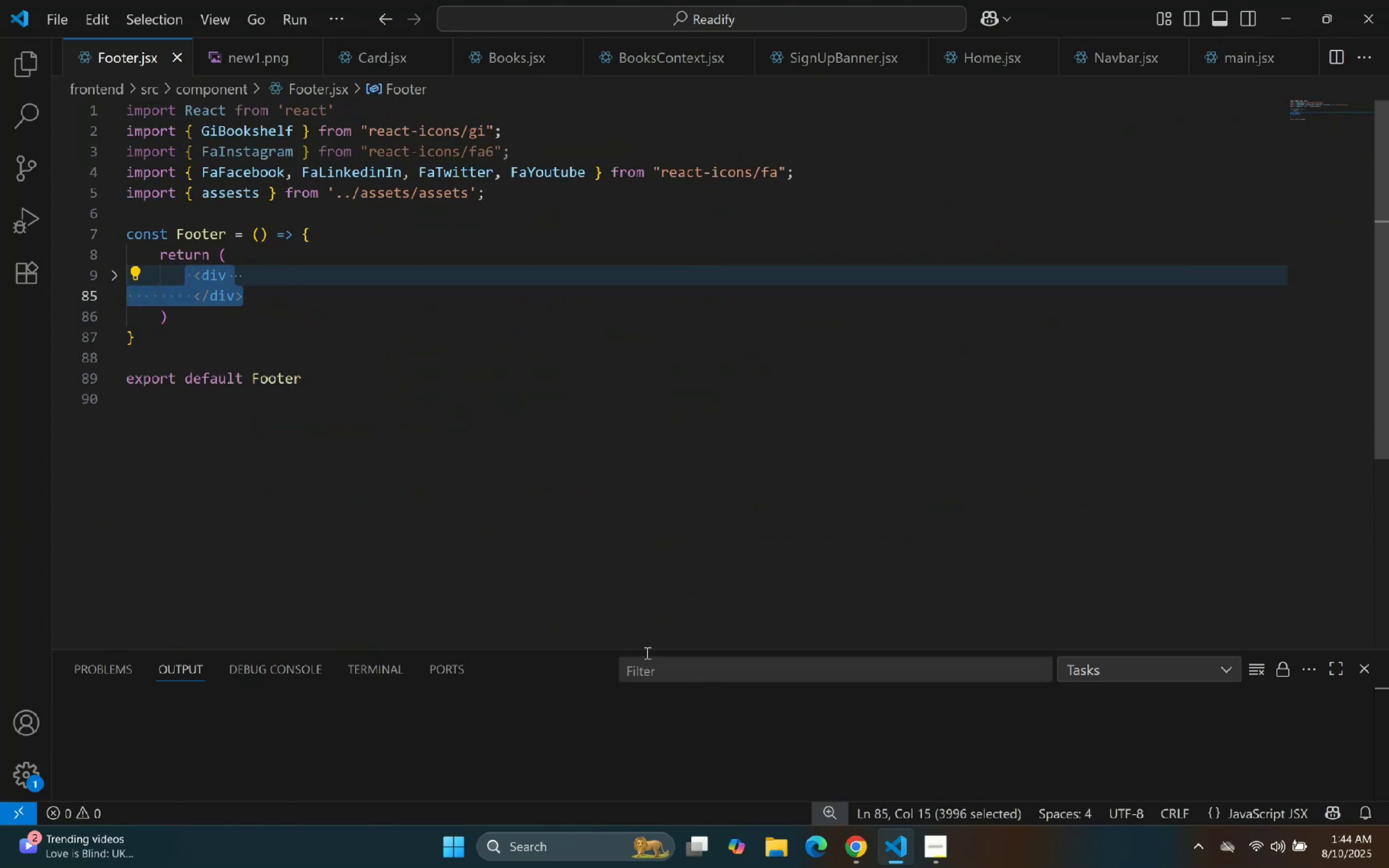 
key(Control+C)
 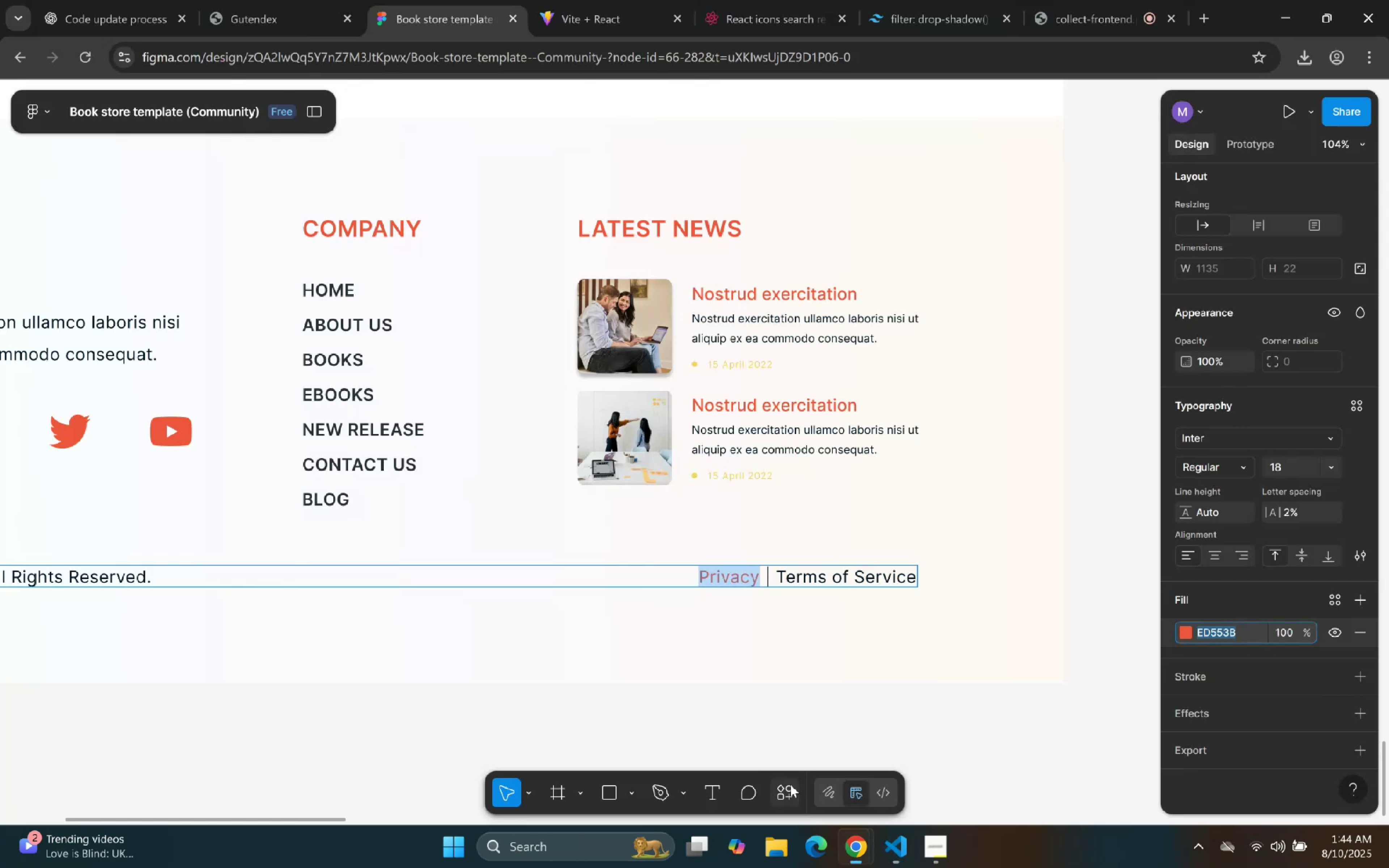 
left_click([322, 0])
 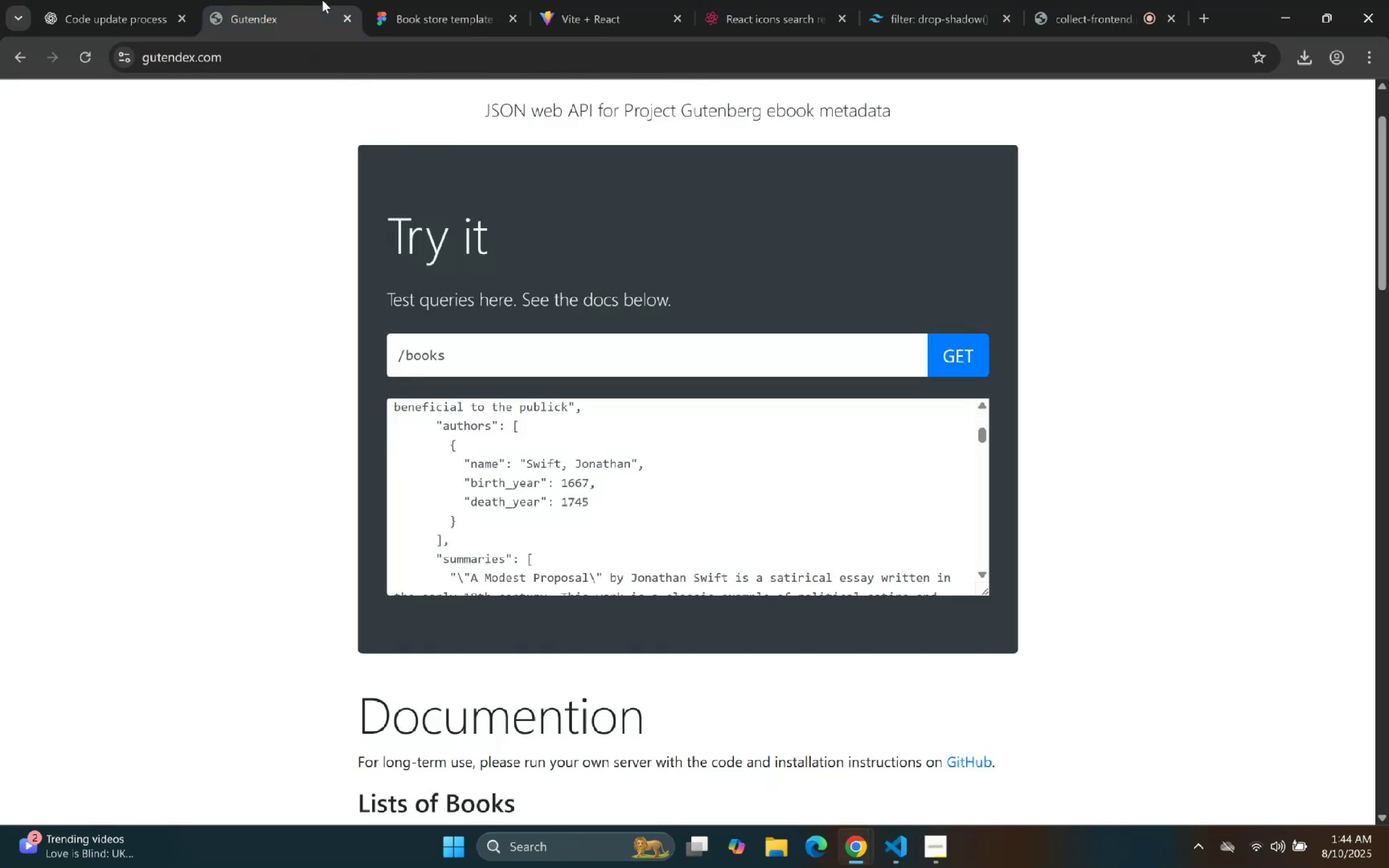 
scroll: coordinate [536, 594], scroll_direction: down, amount: 12.0
 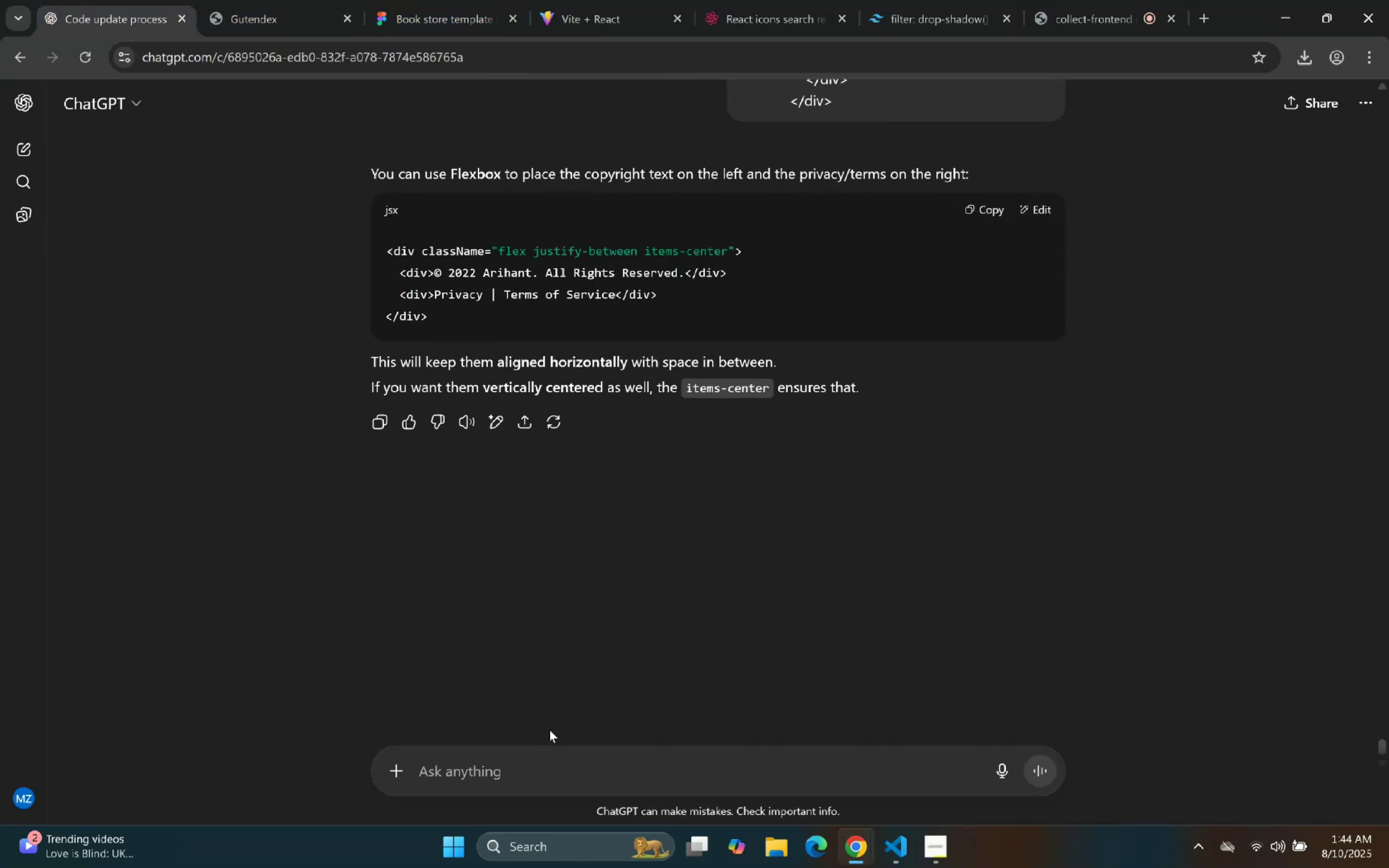 
left_click([545, 759])
 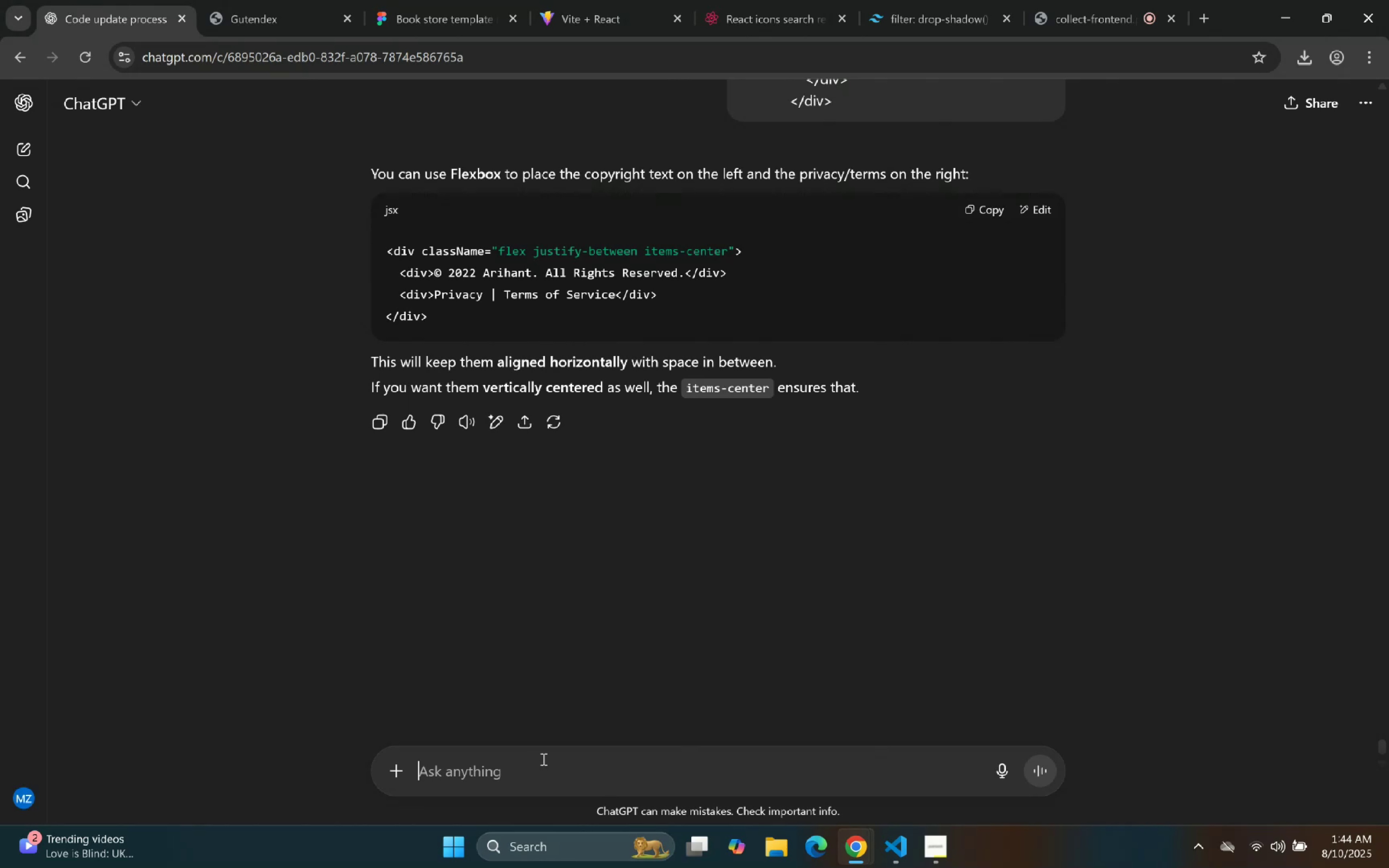 
type(Do not change else just fix the )
 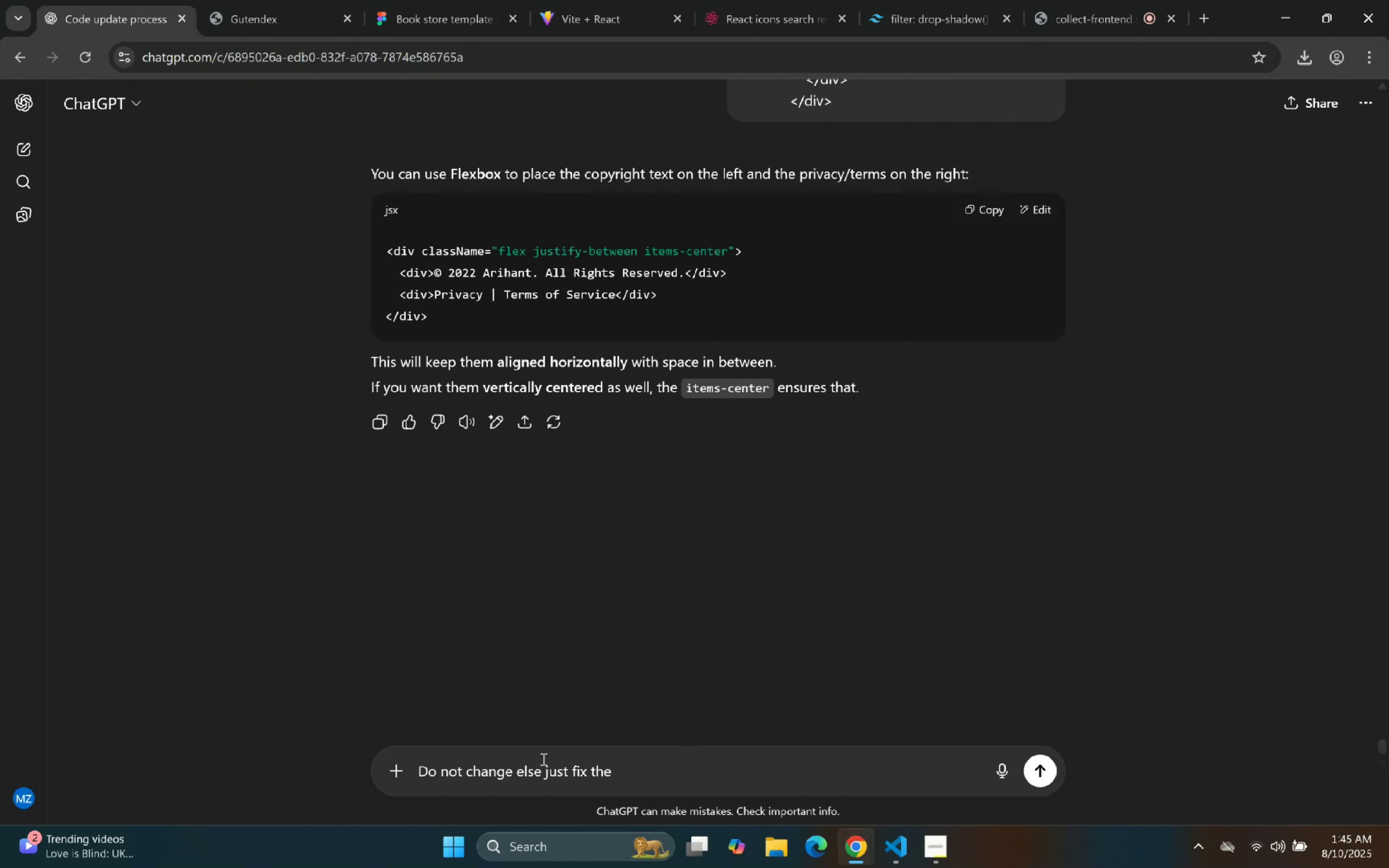 
wait(5.71)
 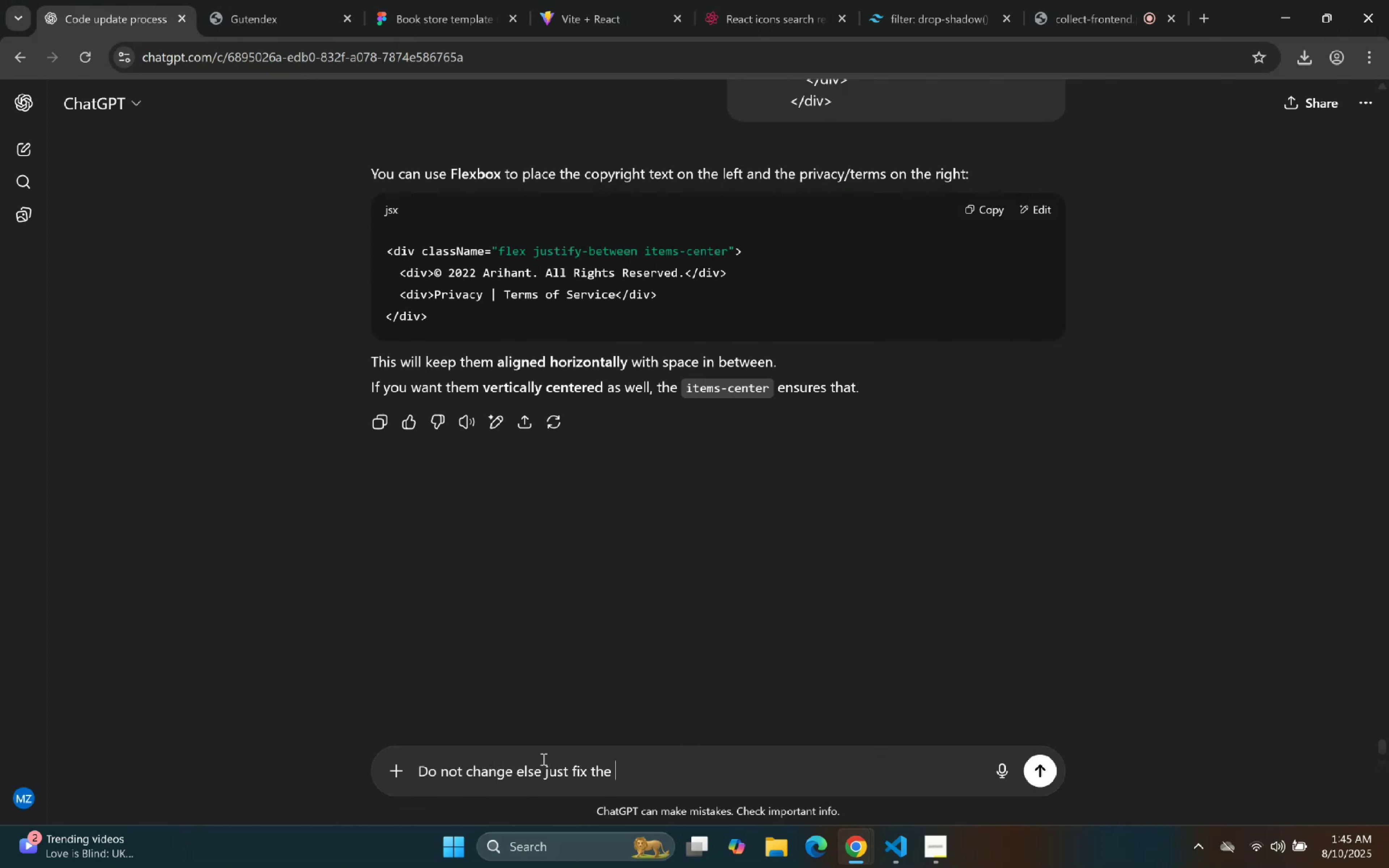 
type(Copyright or policy text :)
 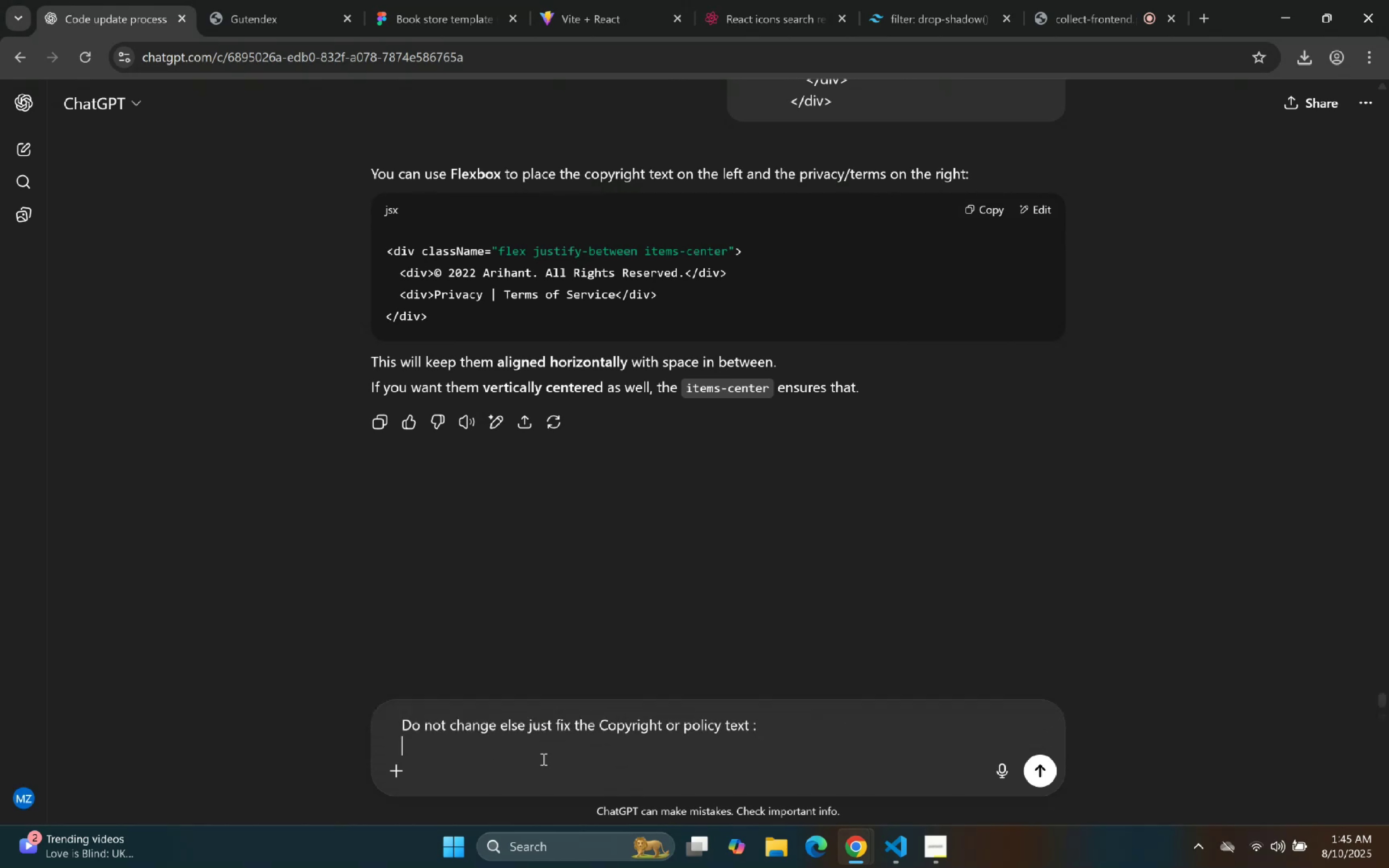 
key(Shift+Enter)
 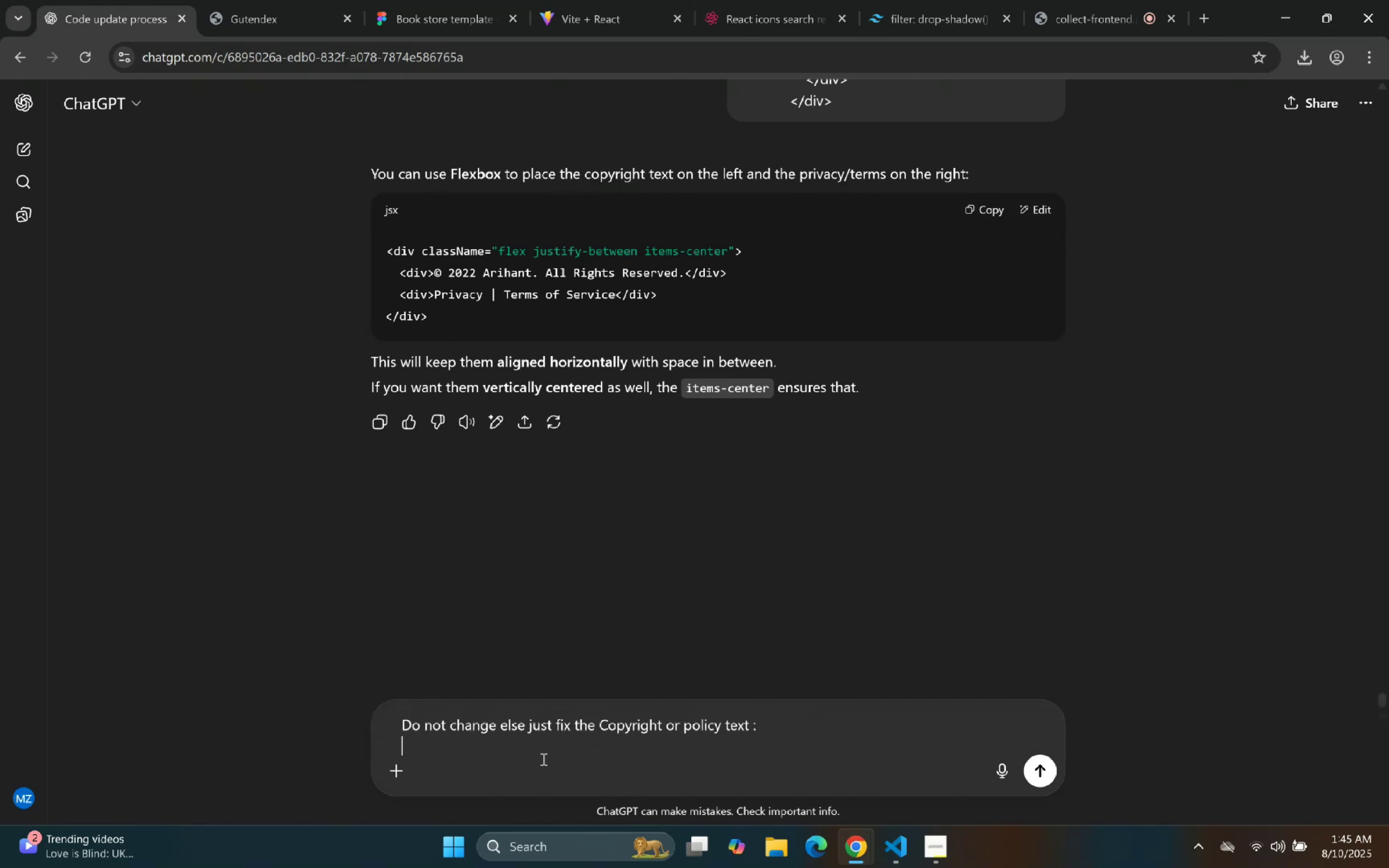 
key(Control+V)
 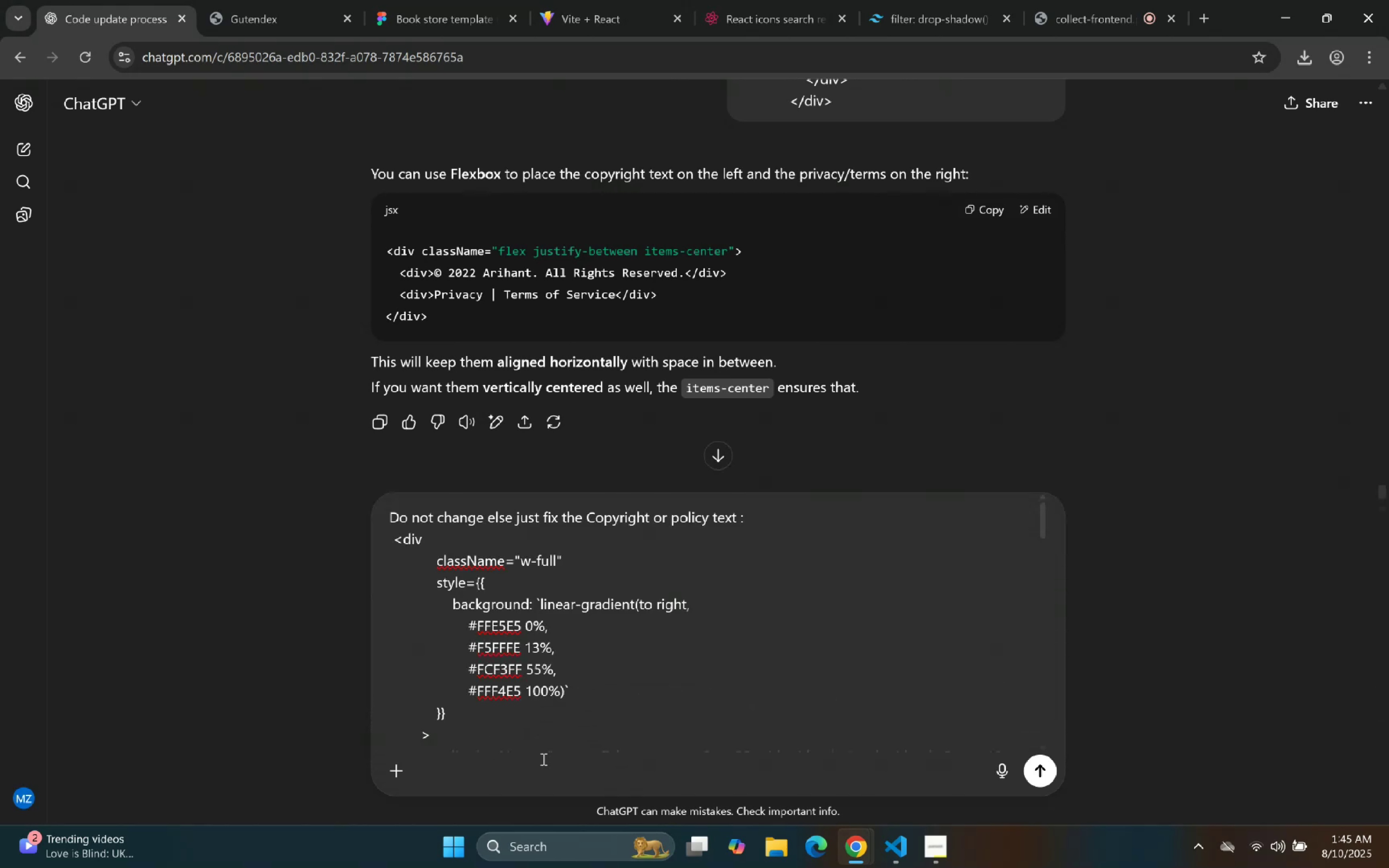 
scroll: coordinate [647, 594], scroll_direction: up, amount: 4.0
 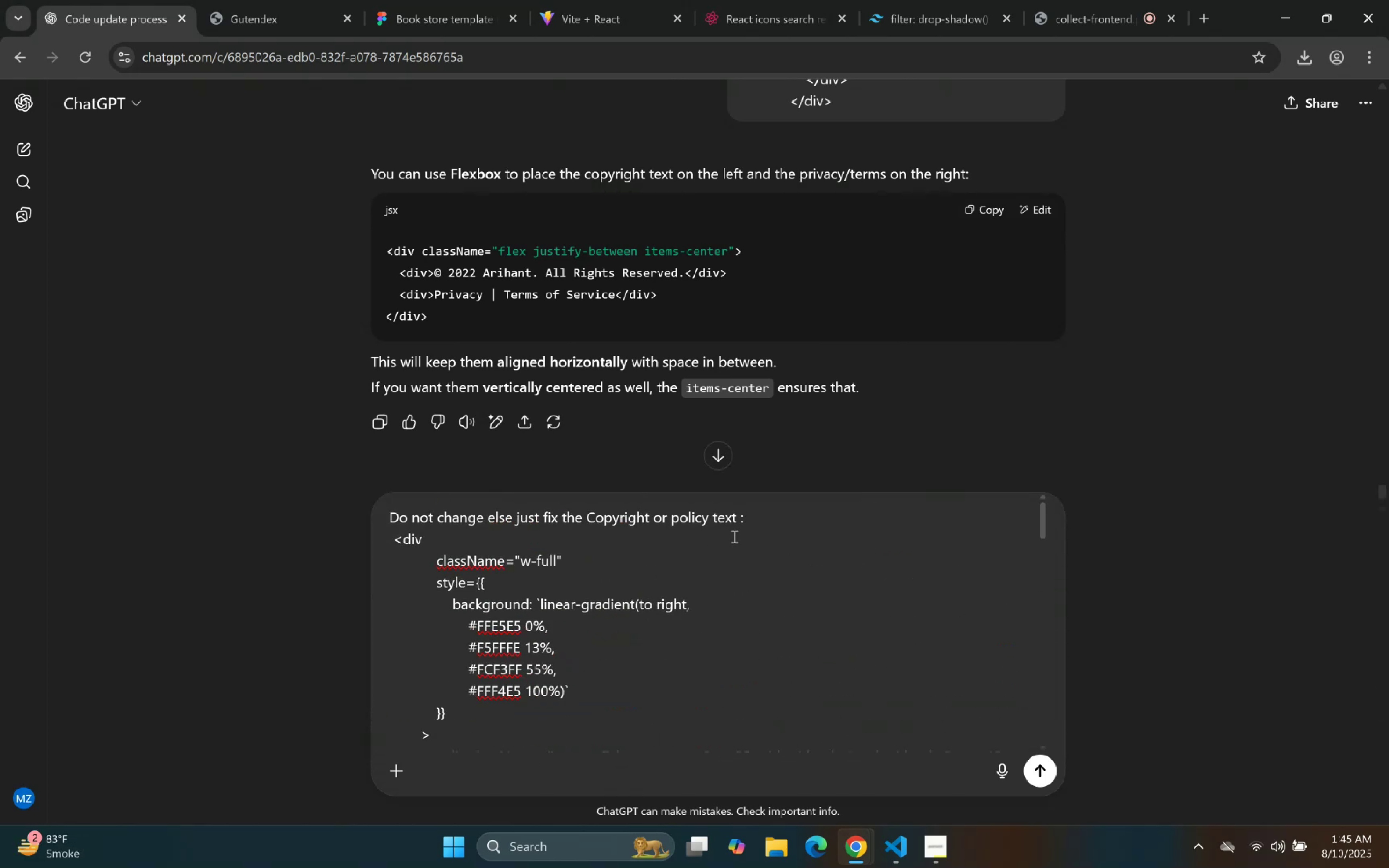 
left_click([736, 521])
 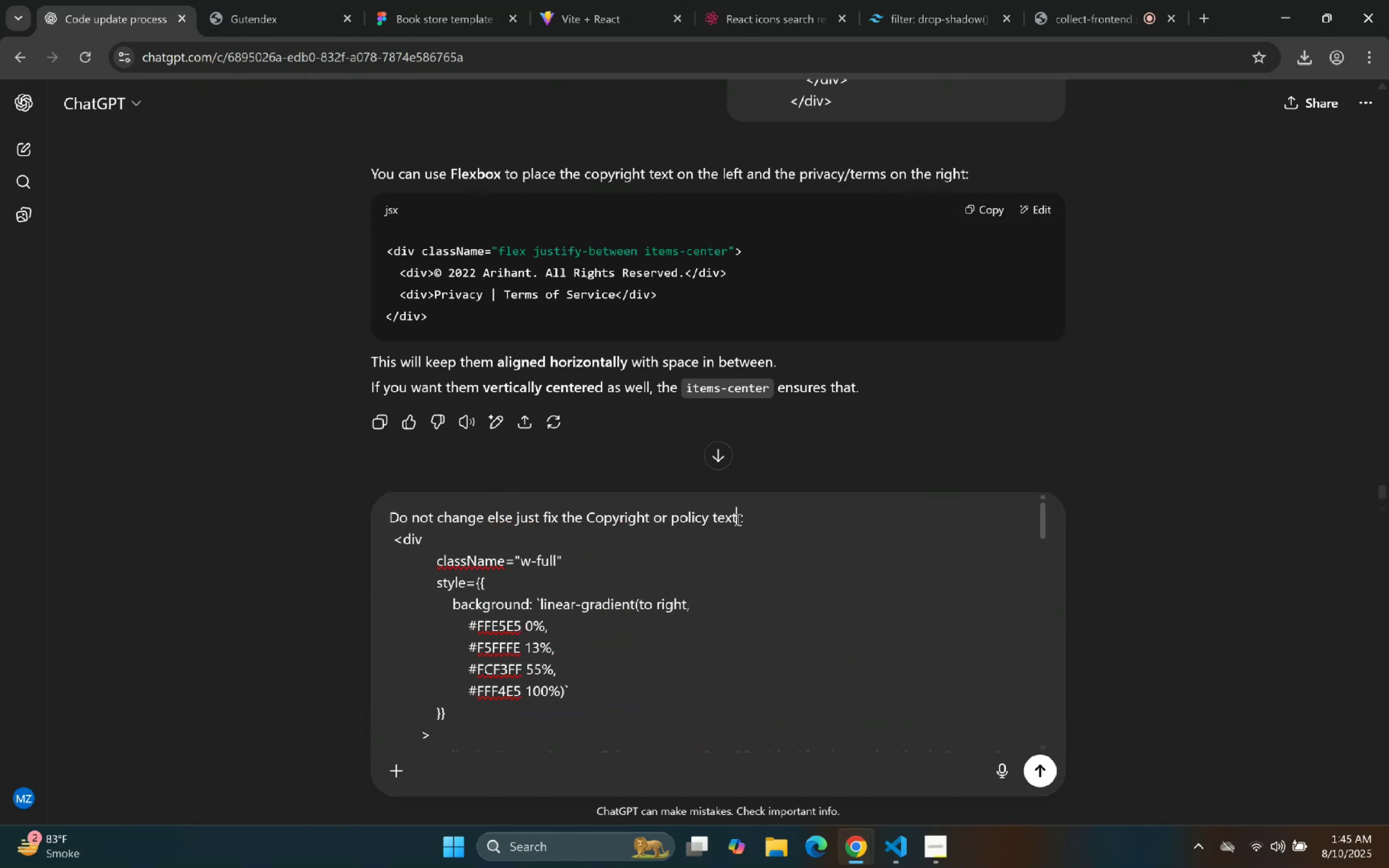 
type( and give bullet type circle before date)
 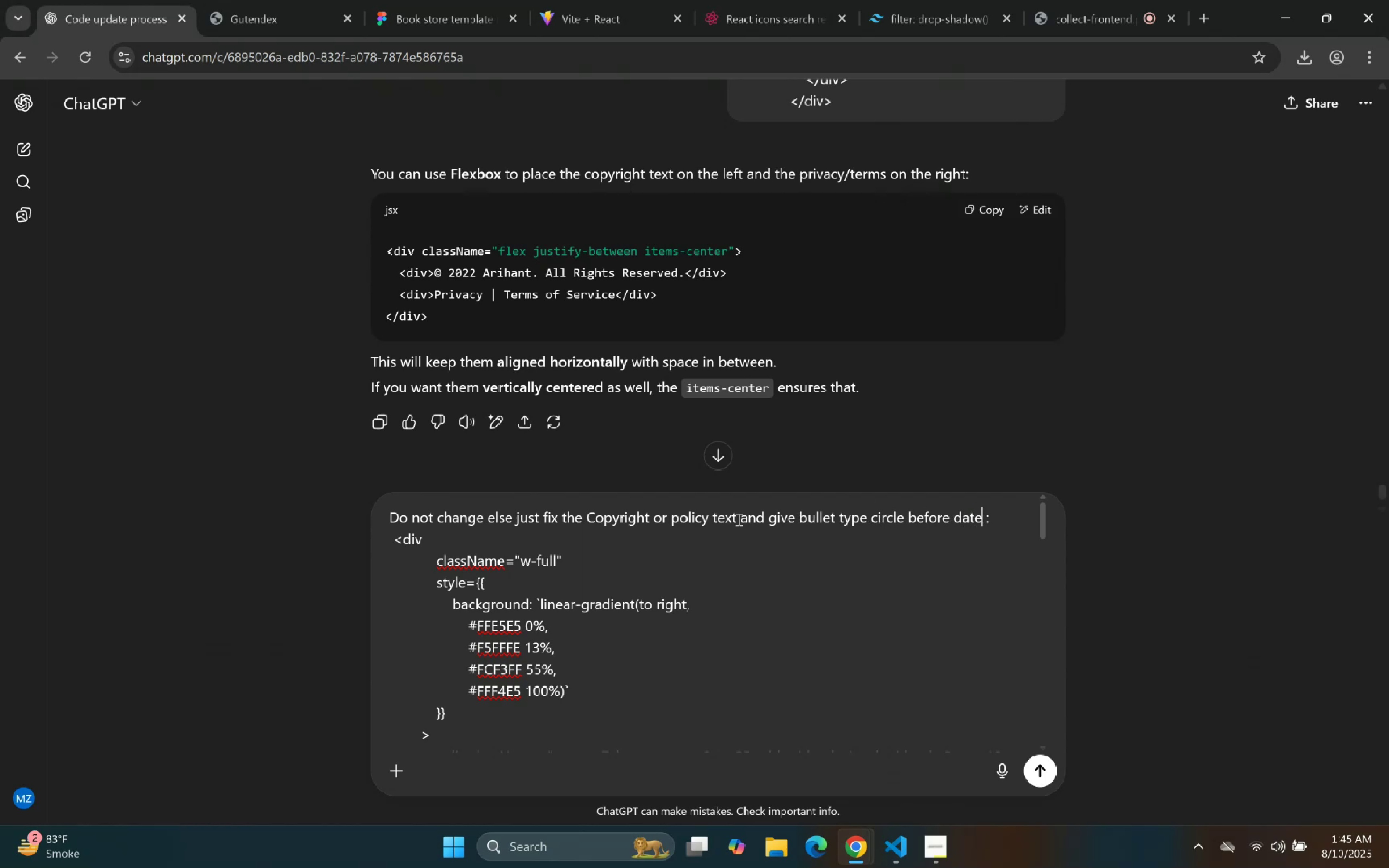 
key(Enter)
 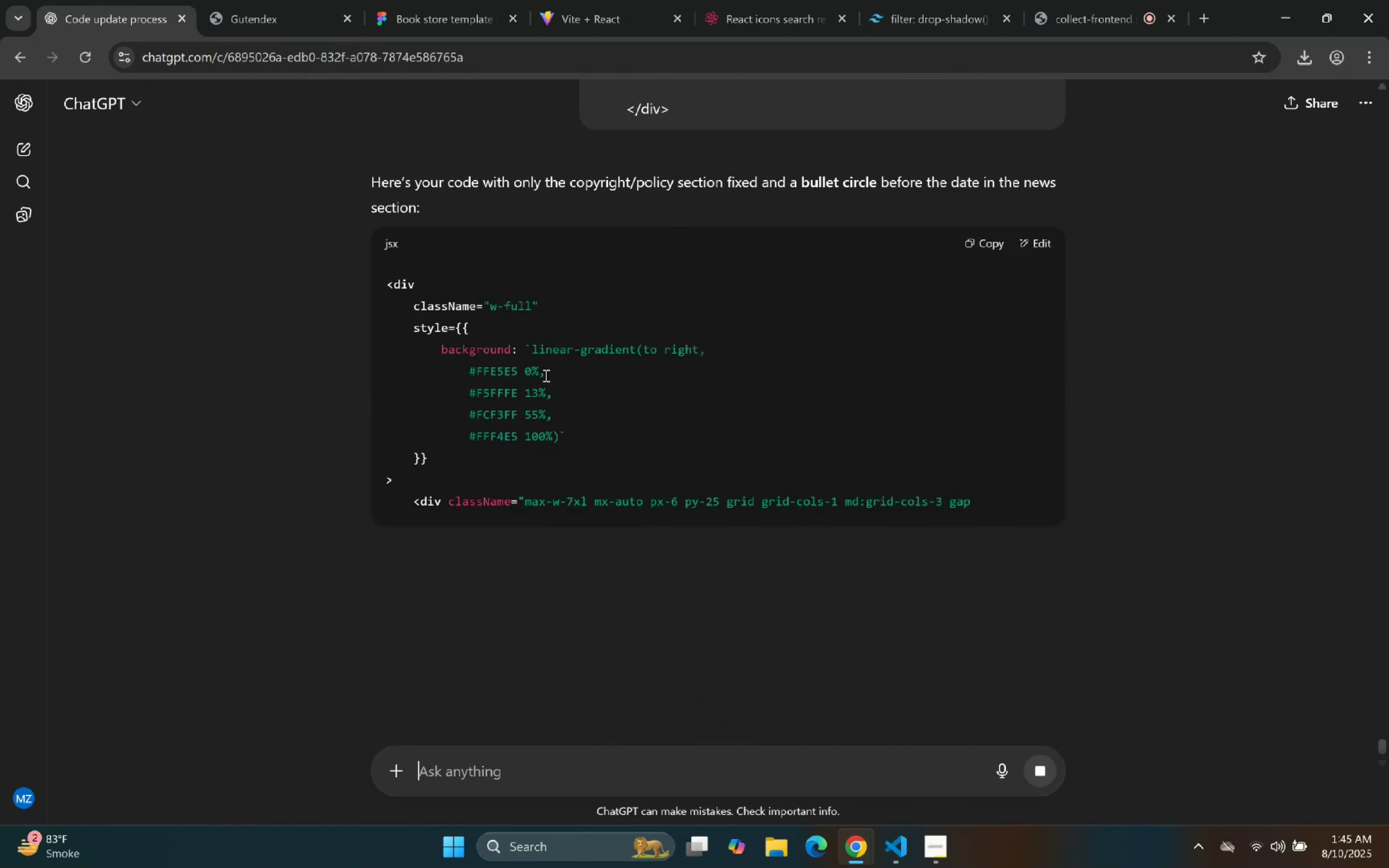 
wait(5.42)
 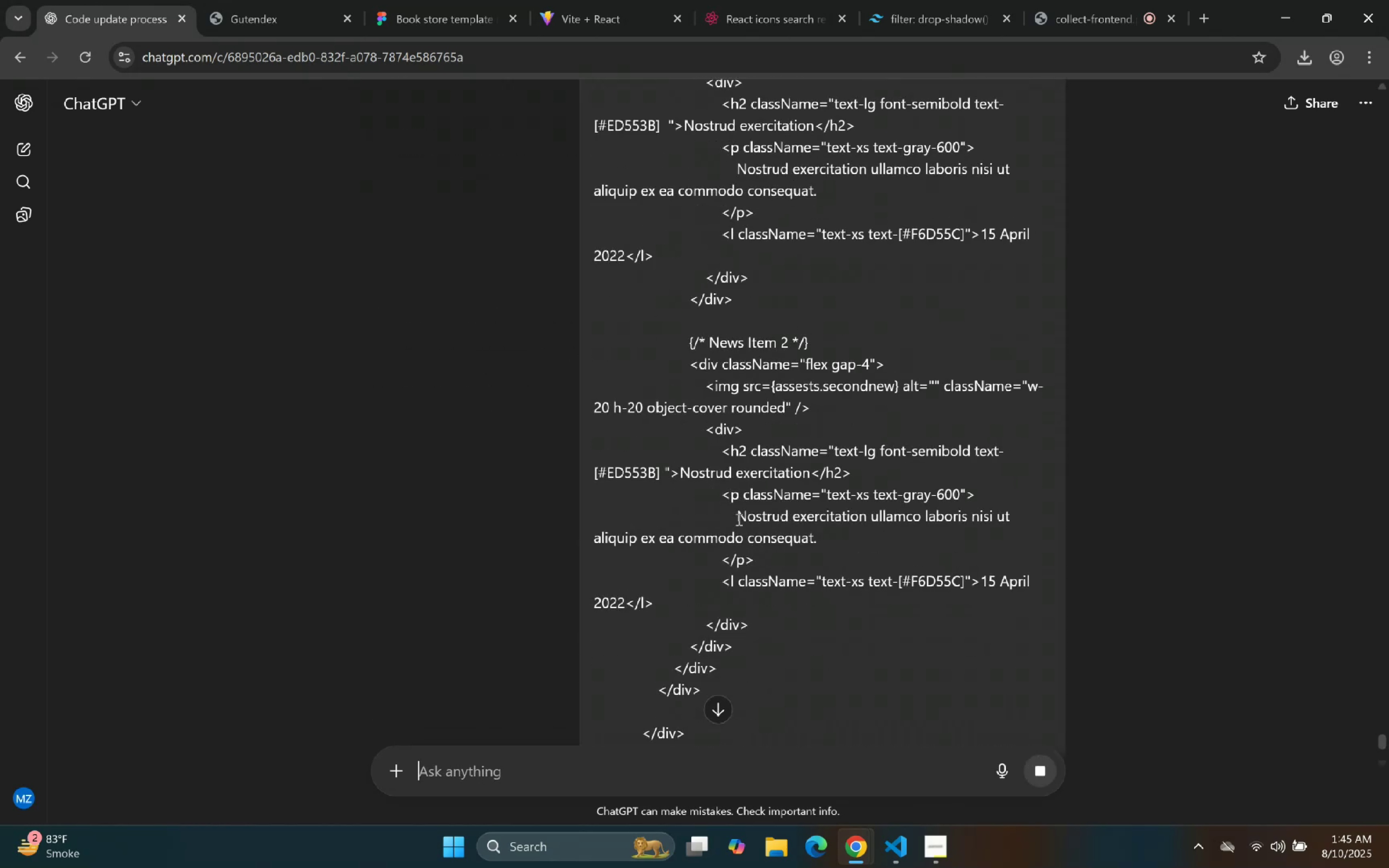 
scroll: coordinate [687, 393], scroll_direction: down, amount: 42.0
 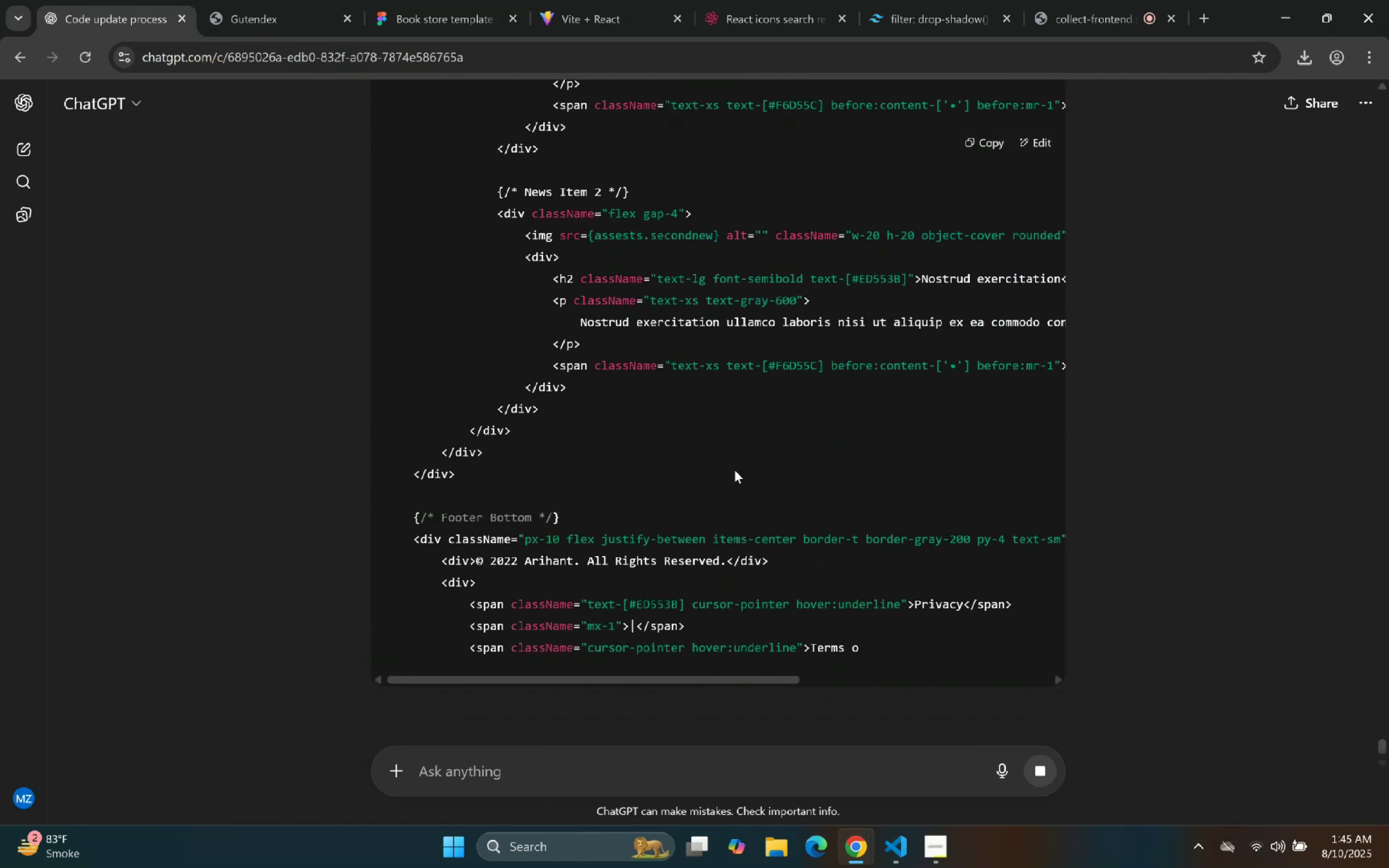 
scroll: coordinate [735, 431], scroll_direction: down, amount: 3.0
 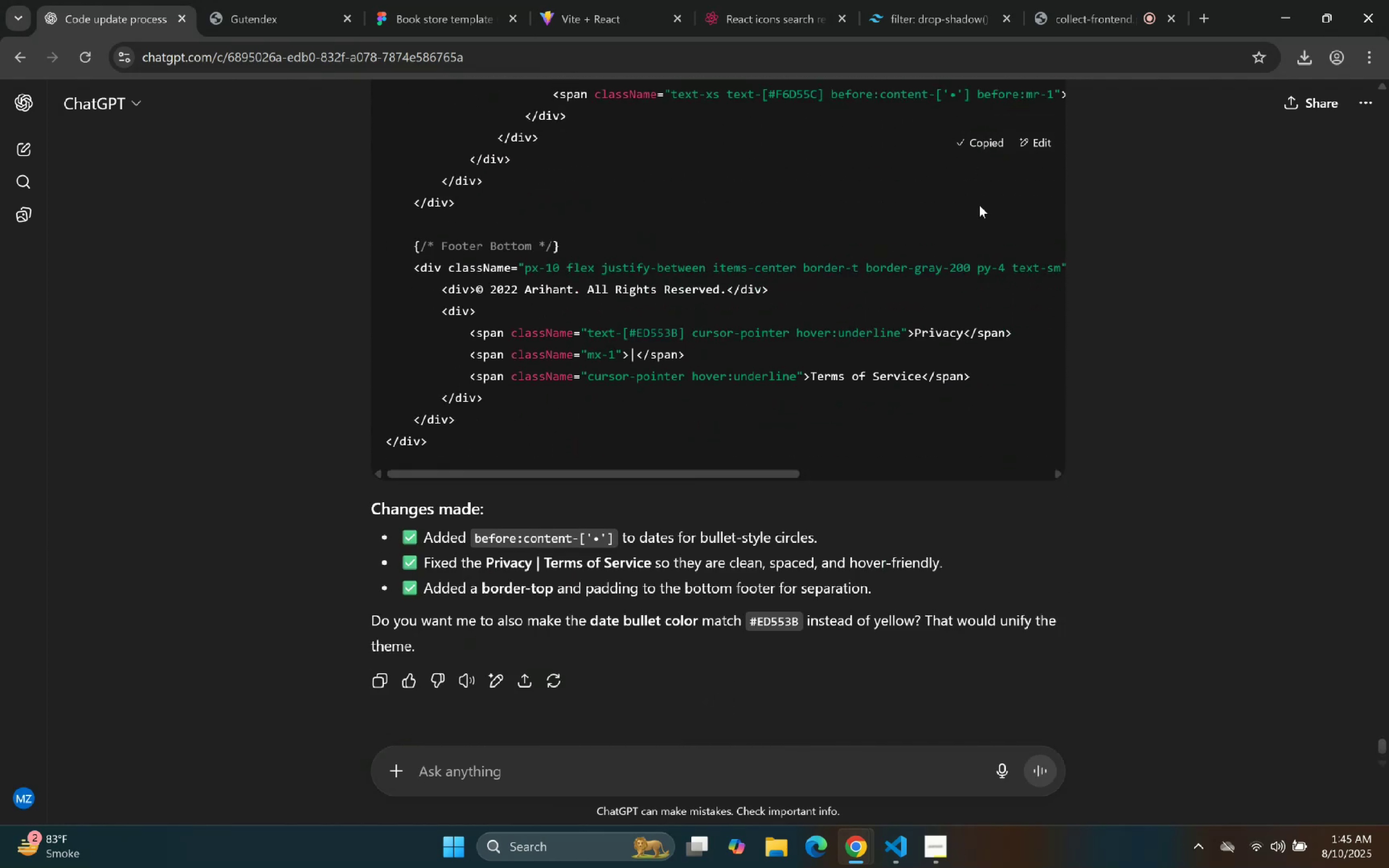 
left_click([891, 855])
 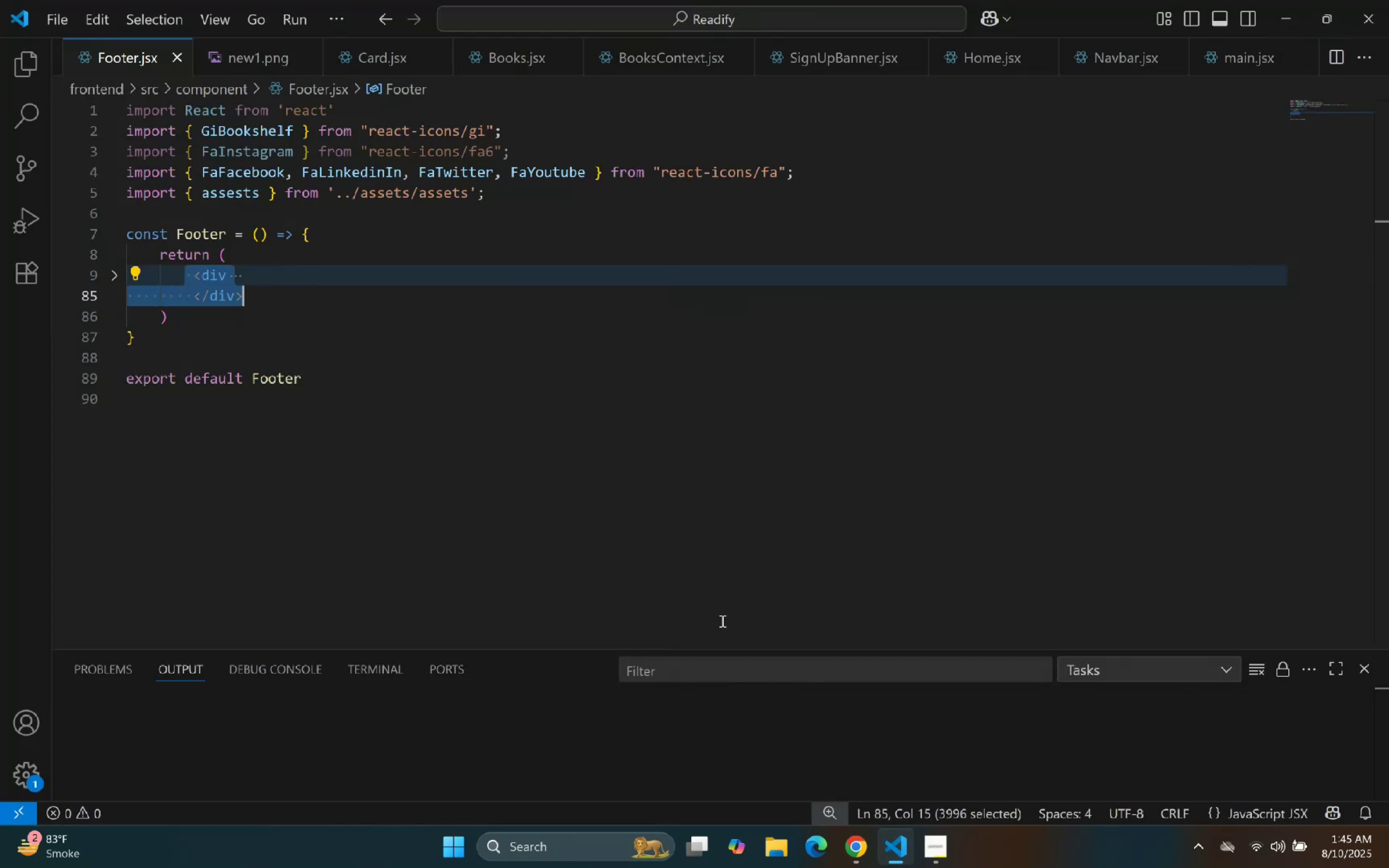 
key(Control+V)
 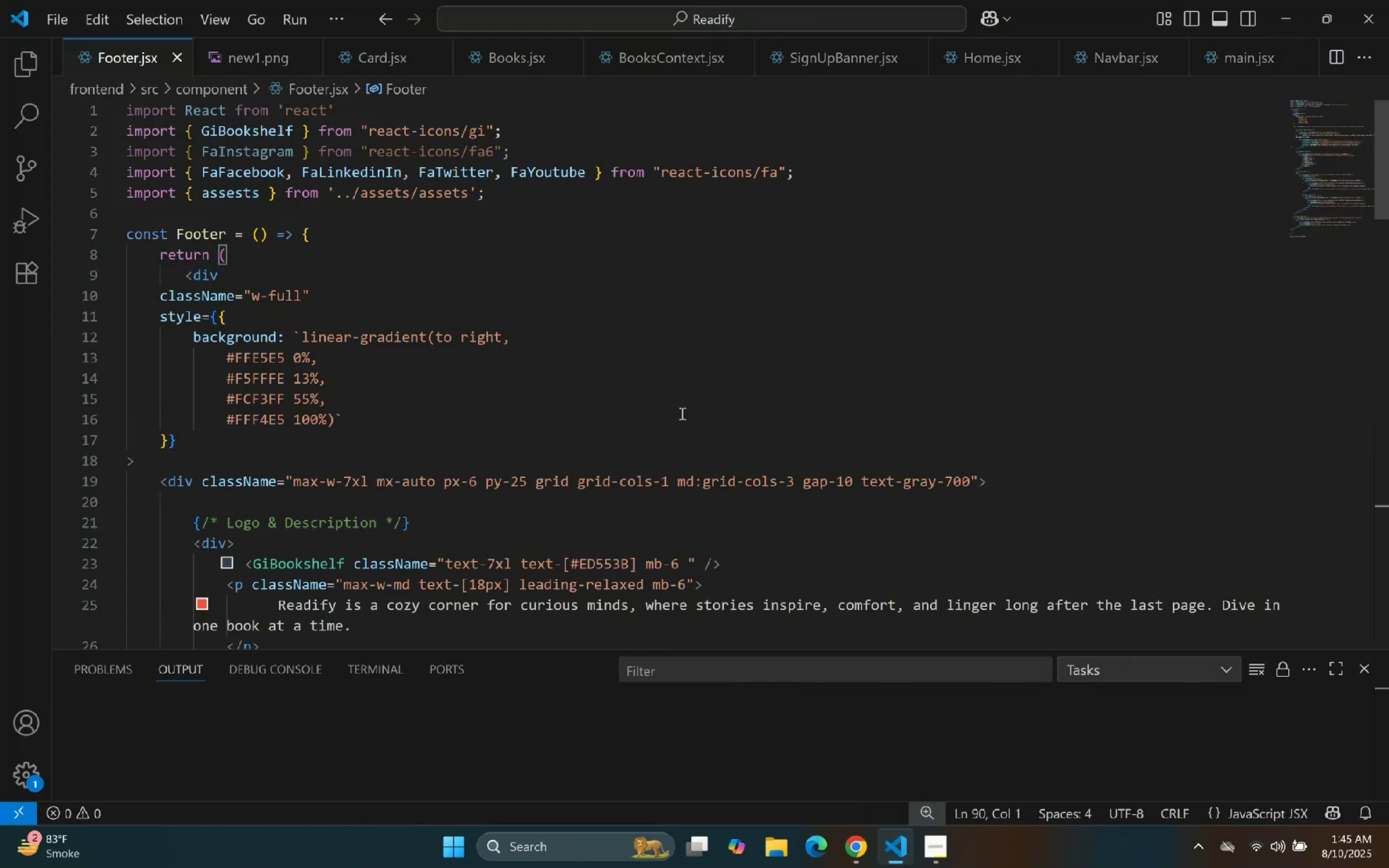 
right_click([681, 403])
 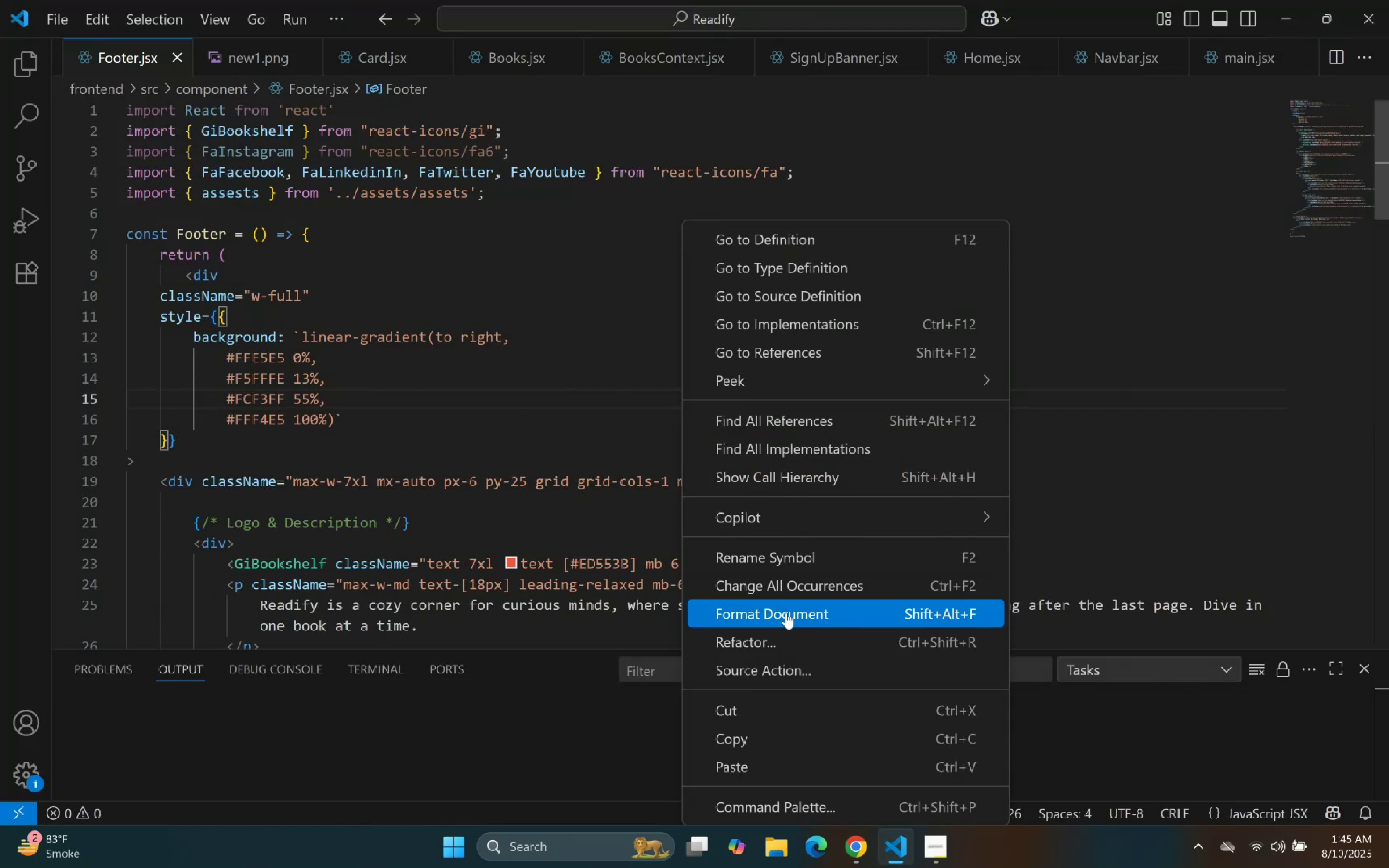 
left_click([786, 613])
 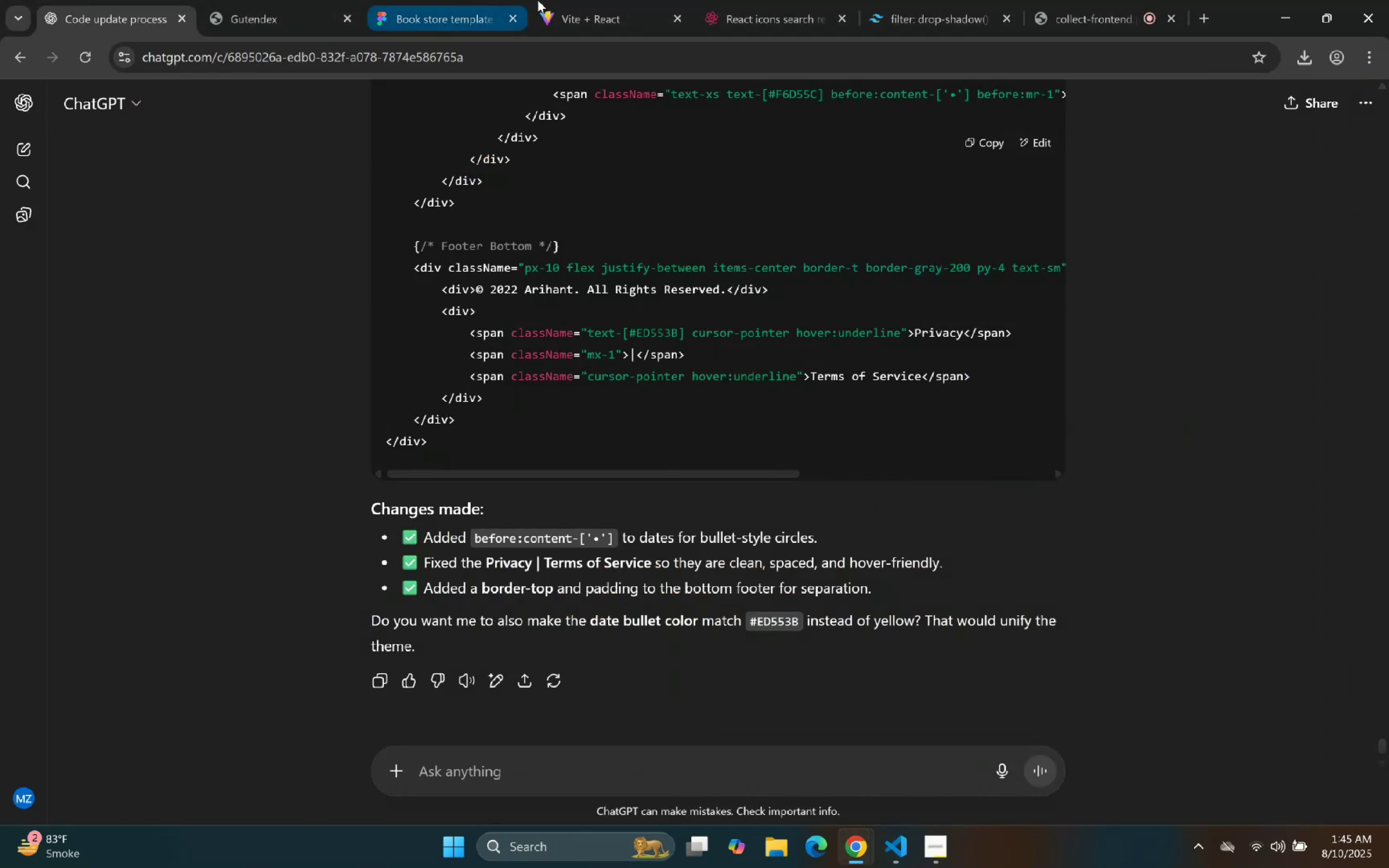 
scroll: coordinate [636, 367], scroll_direction: down, amount: 5.0
 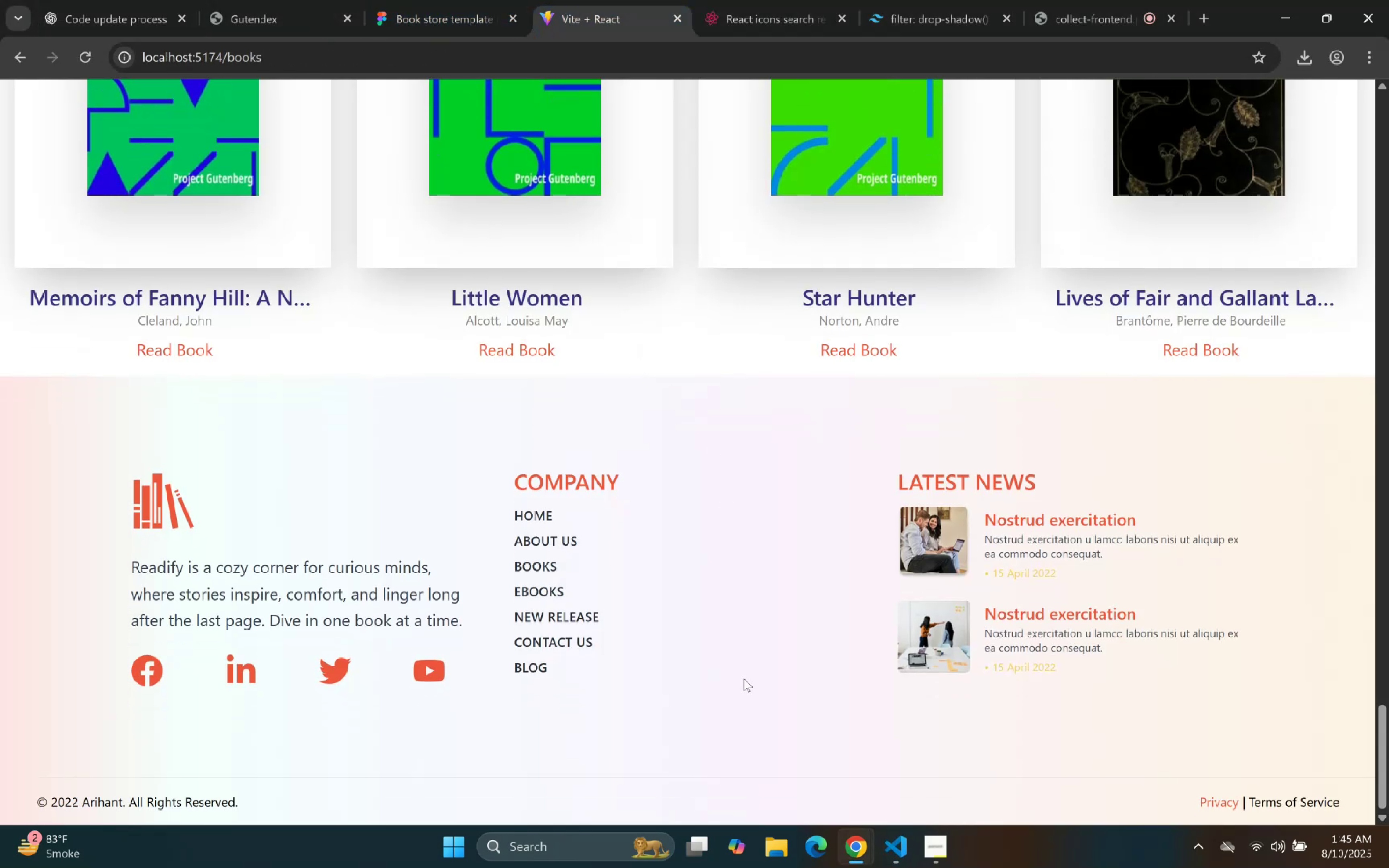 
left_click([887, 852])
 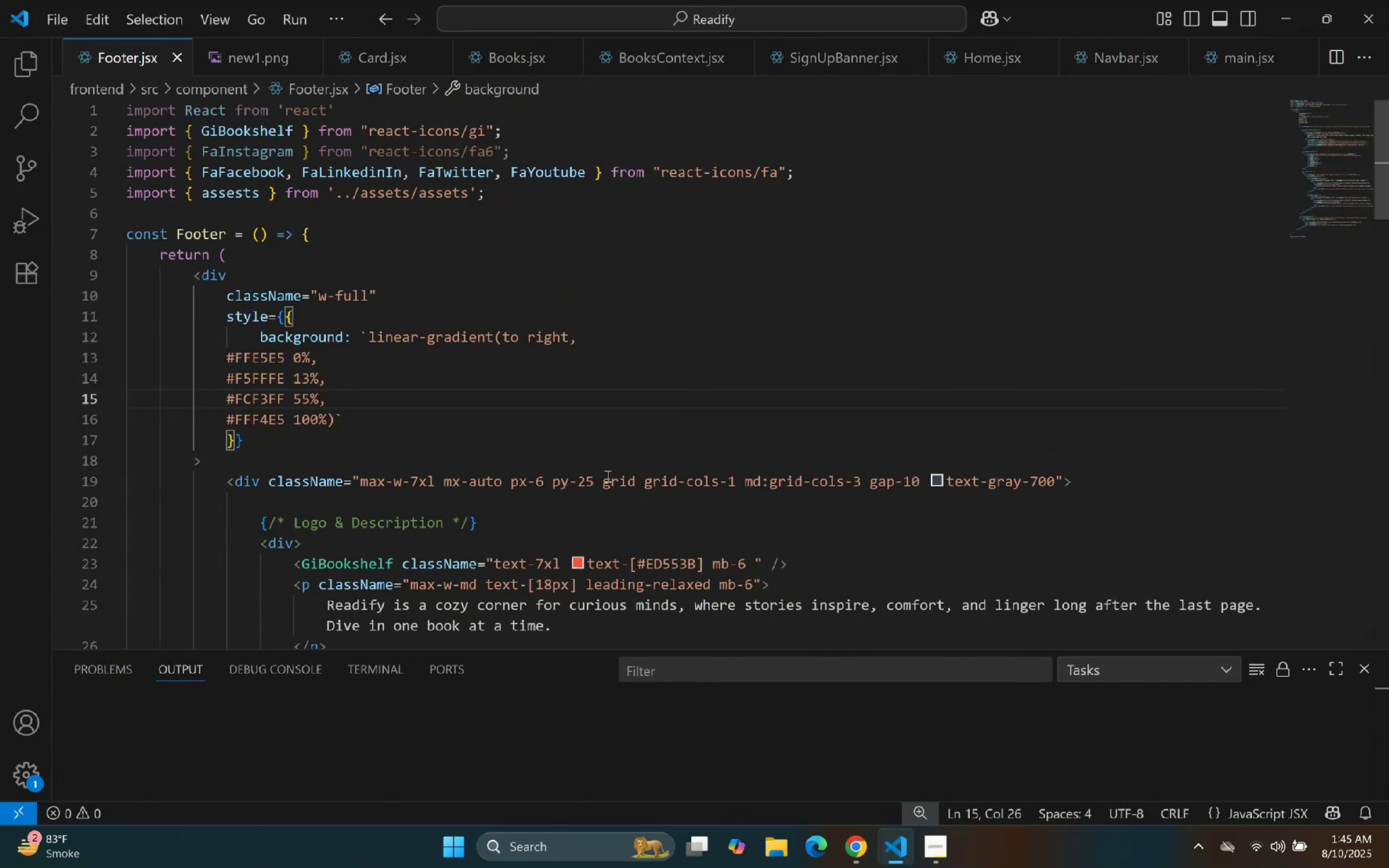 
scroll: coordinate [597, 352], scroll_direction: down, amount: 33.0
 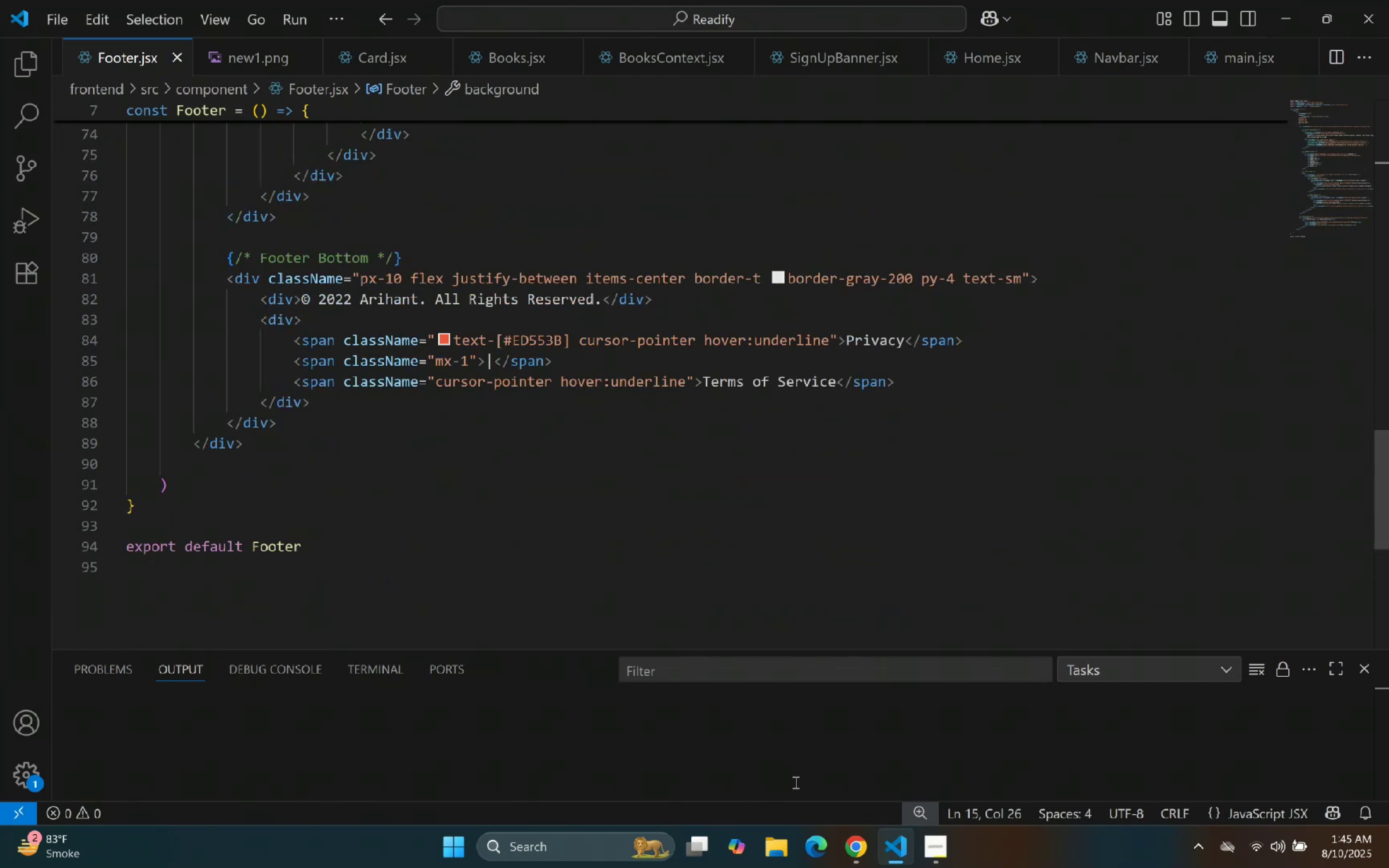 
left_click([893, 843])
 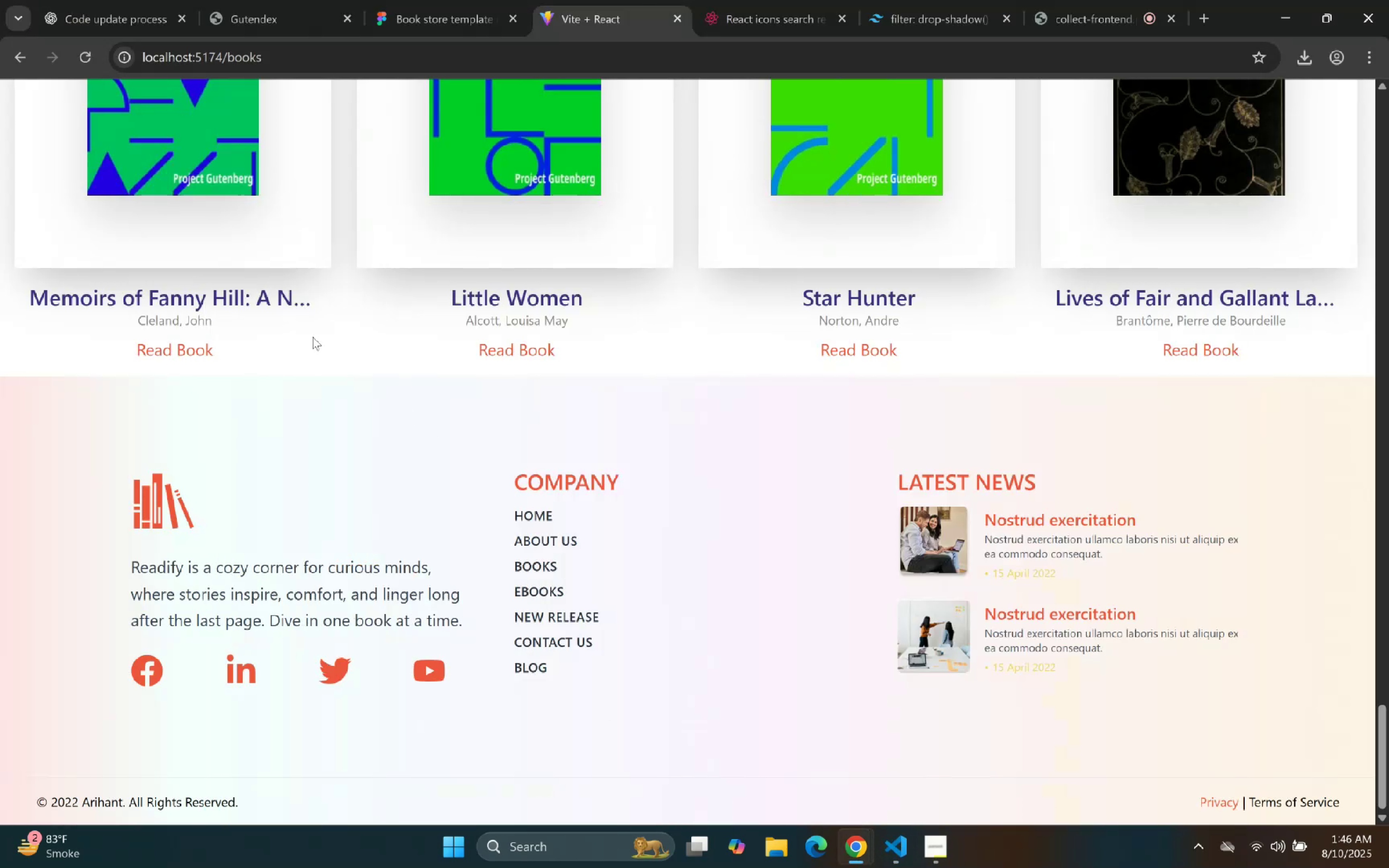 
left_click([438, 0])
 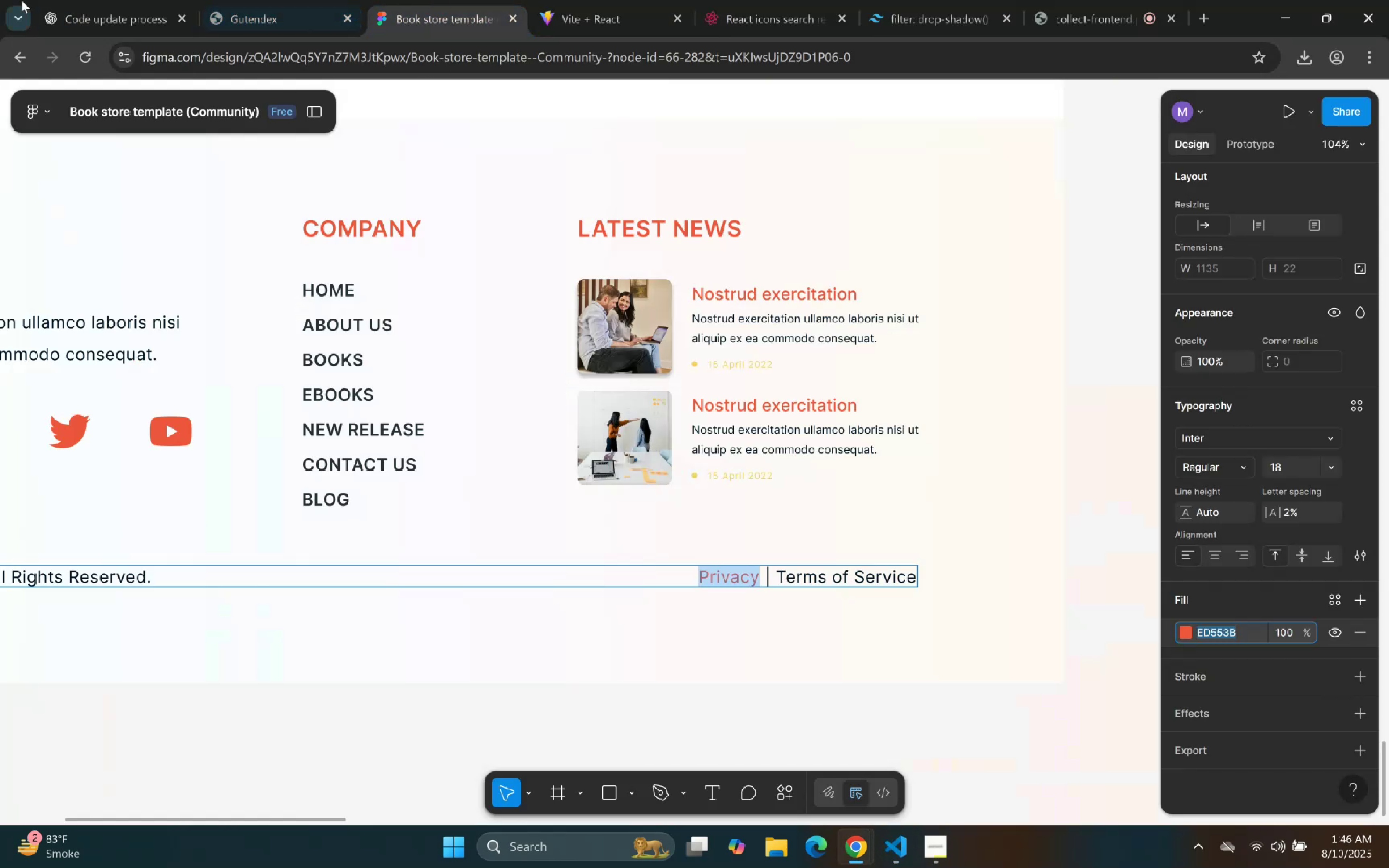 
left_click([82, 0])
 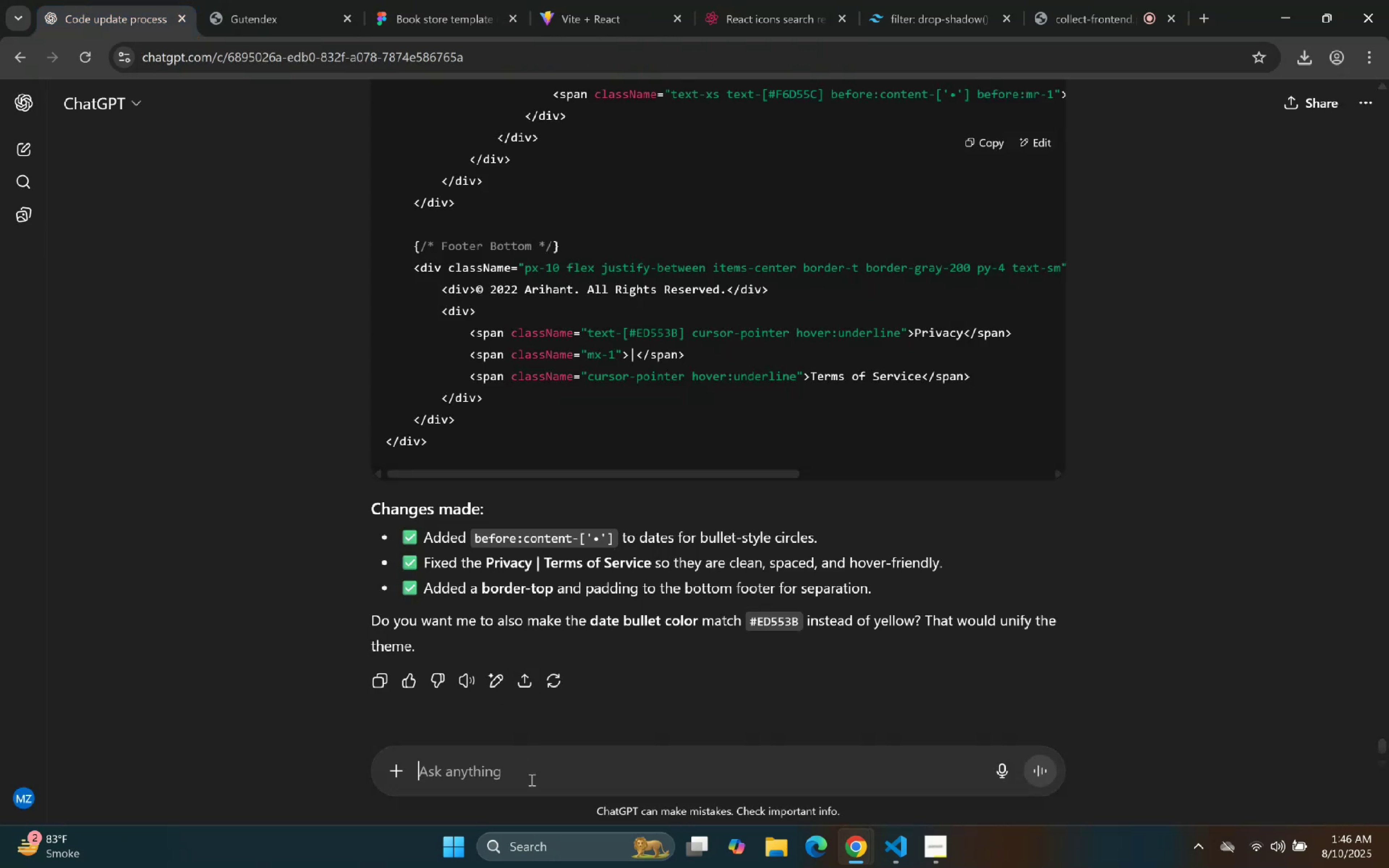 
type(No do not add hr tag also gice same pading as give you above divs )
 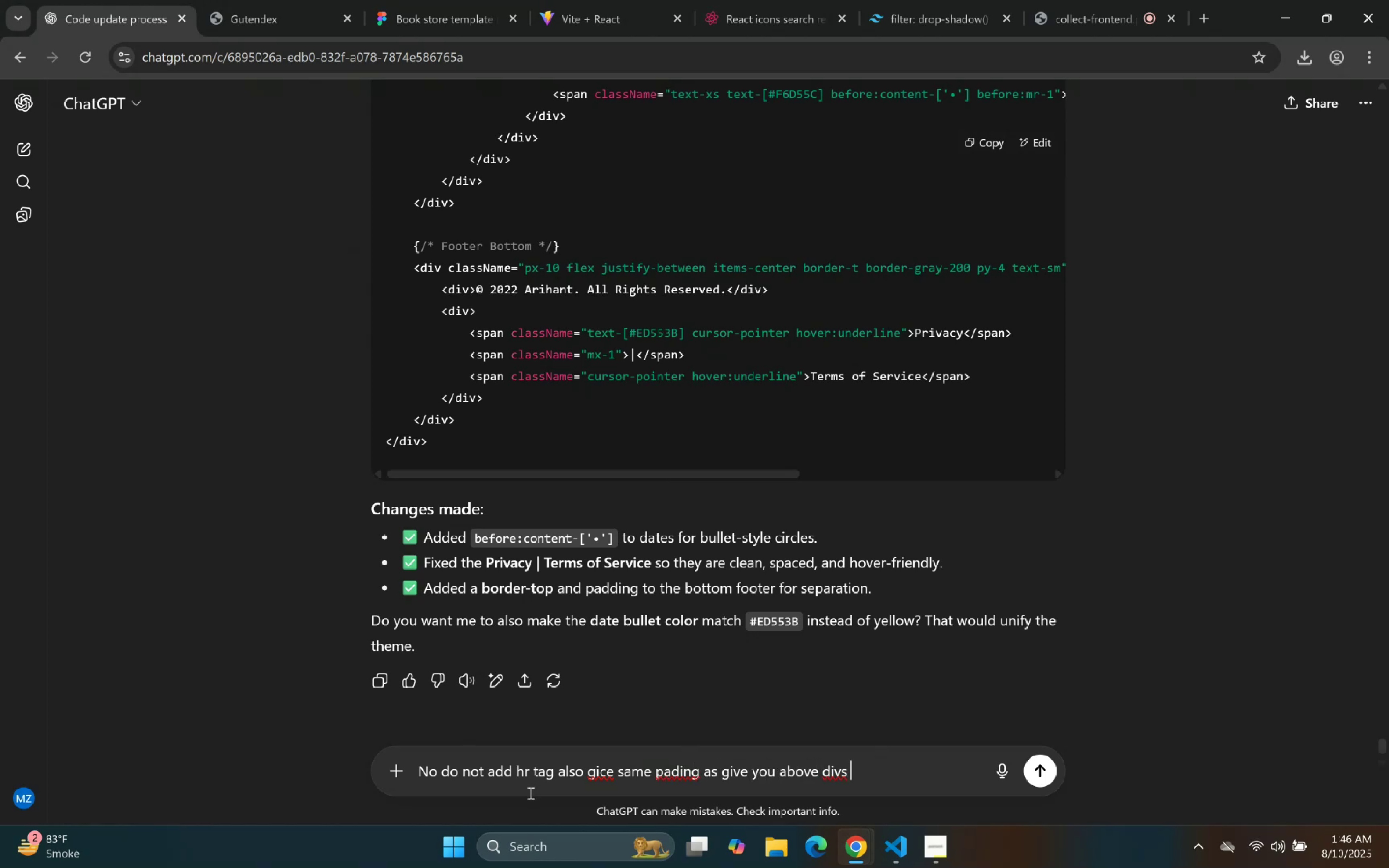 
key(ArrowUp)
 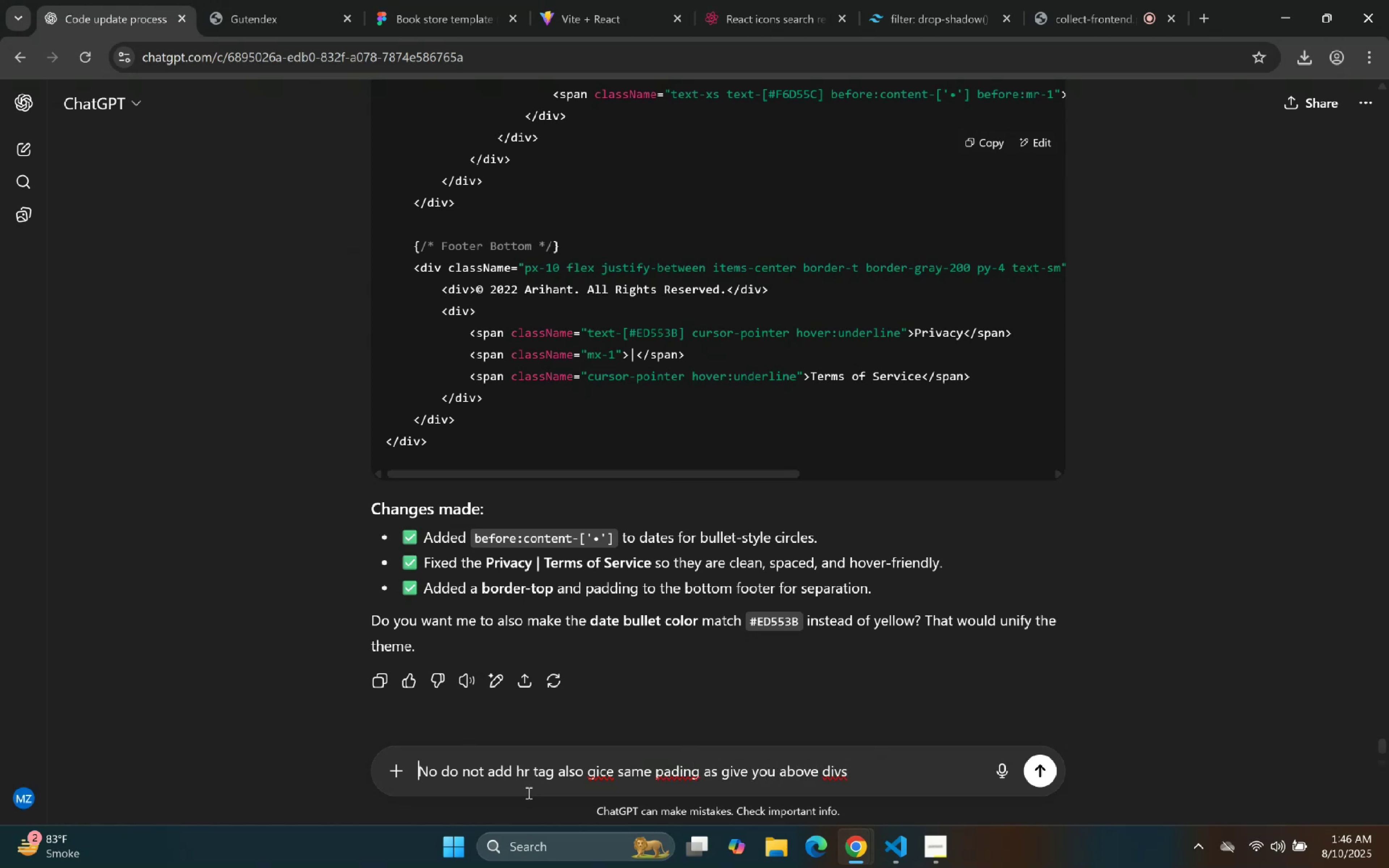 
hold_key(key=ArrowRight, duration=1.08)
 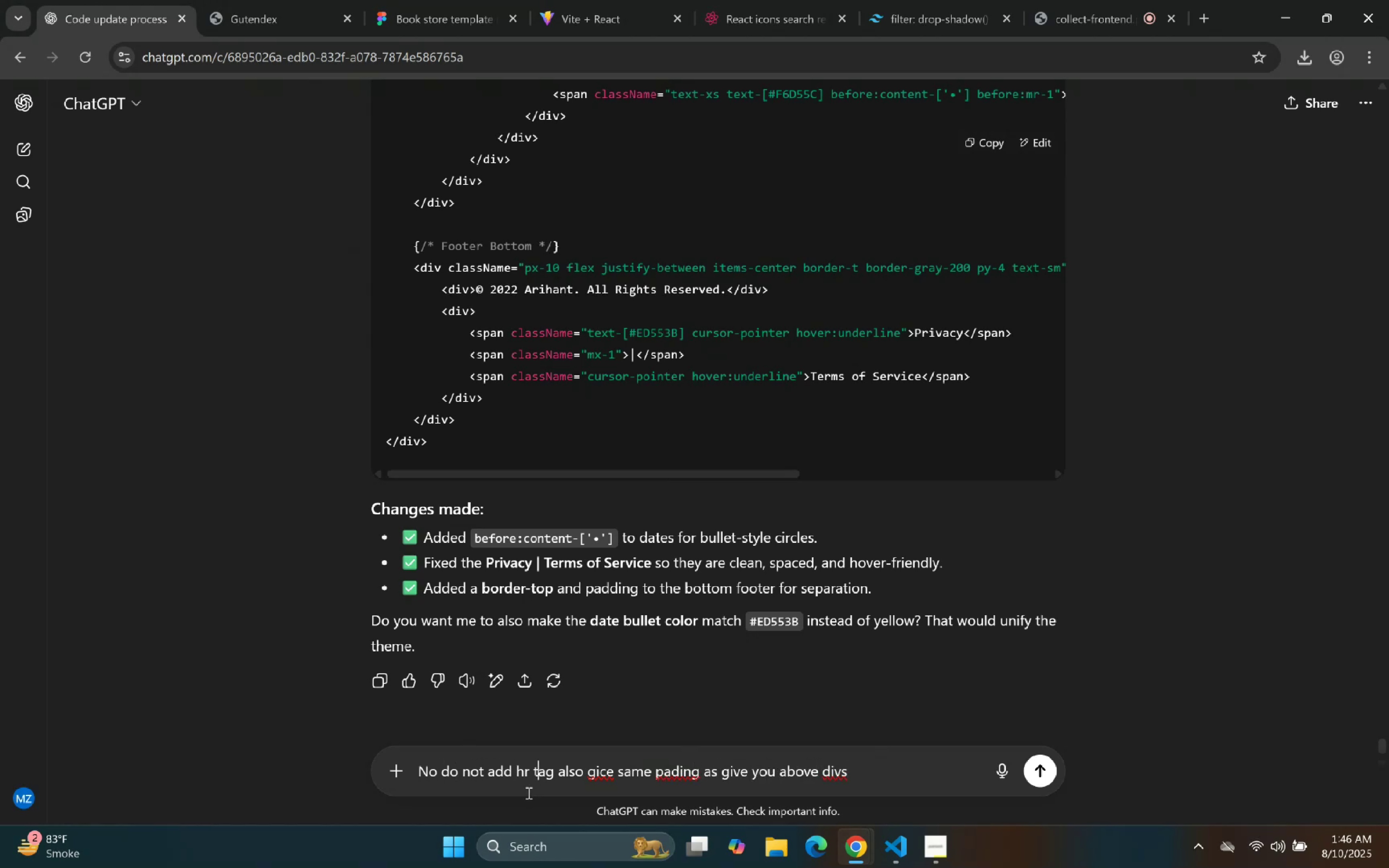 
key(ArrowRight)
 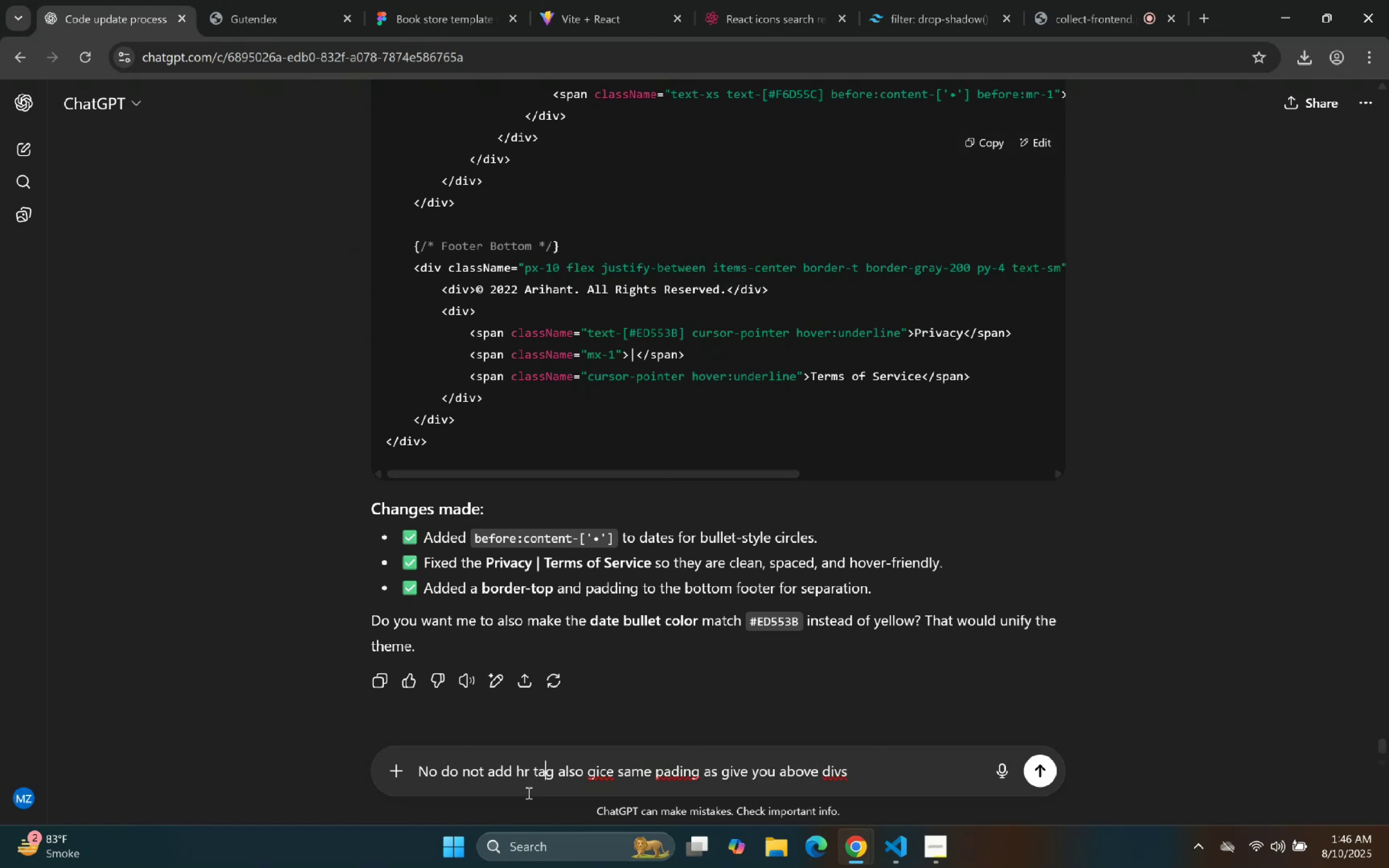 
key(ArrowRight)
 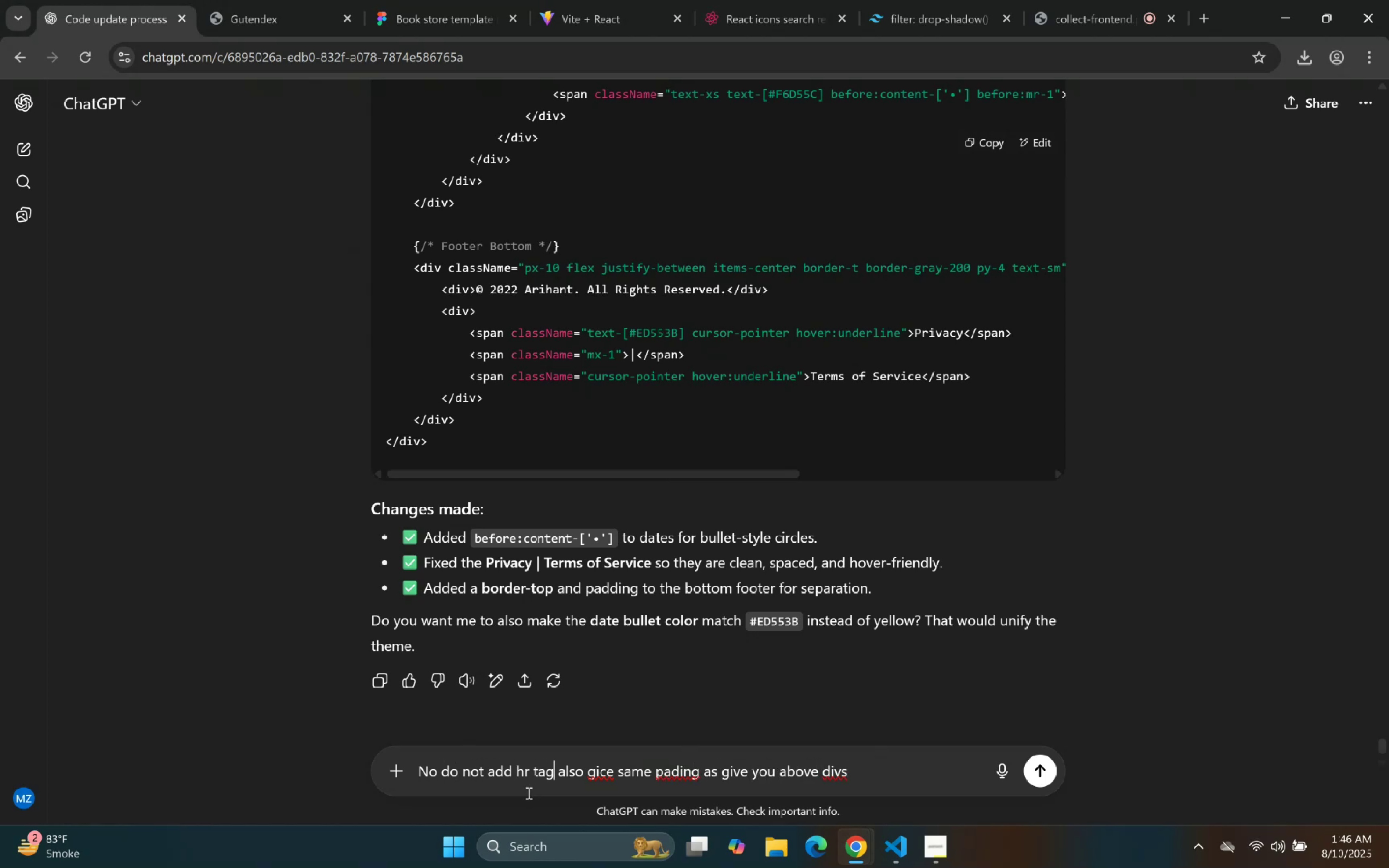 
key(Space)
 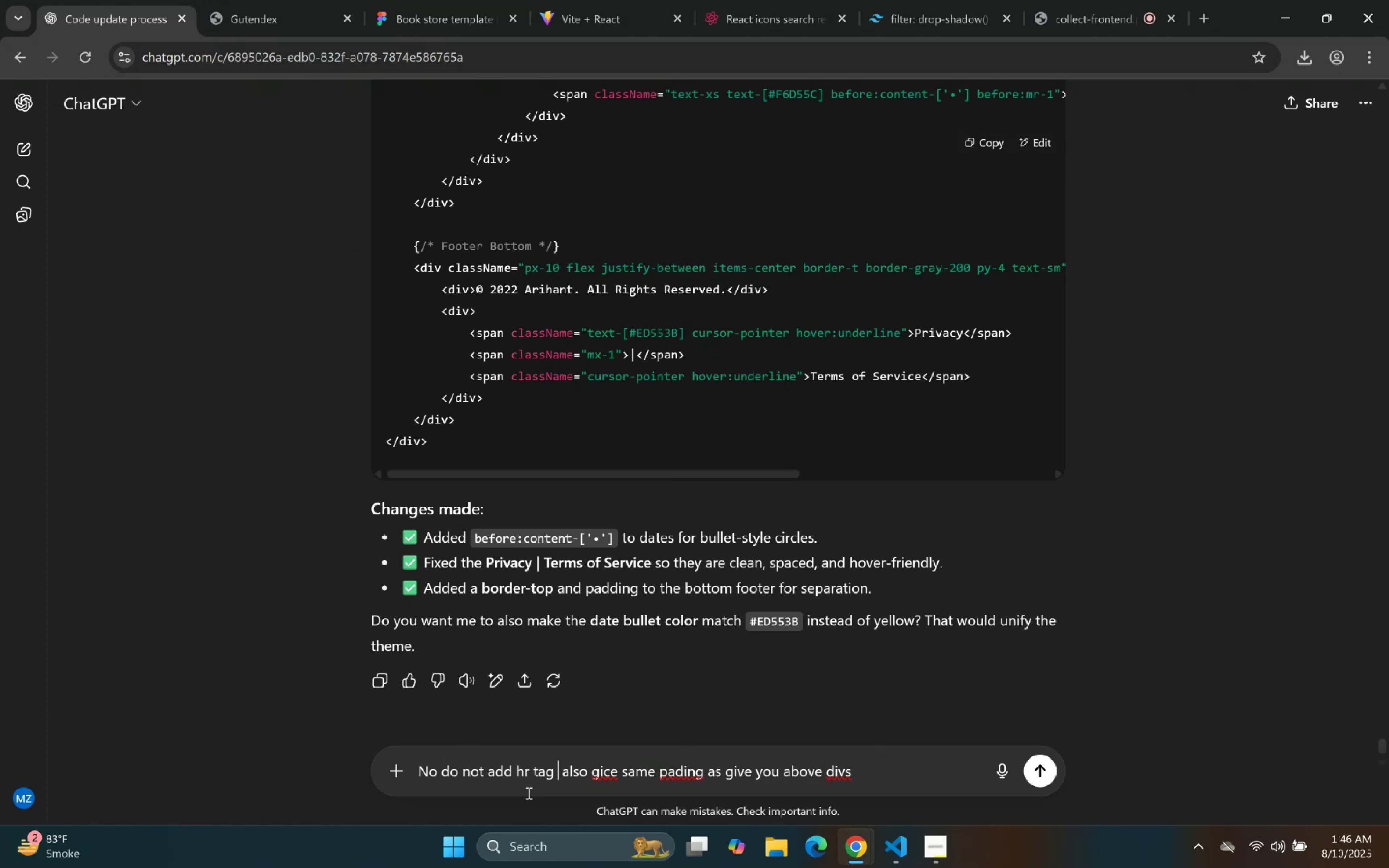 
key(ArrowRight)
 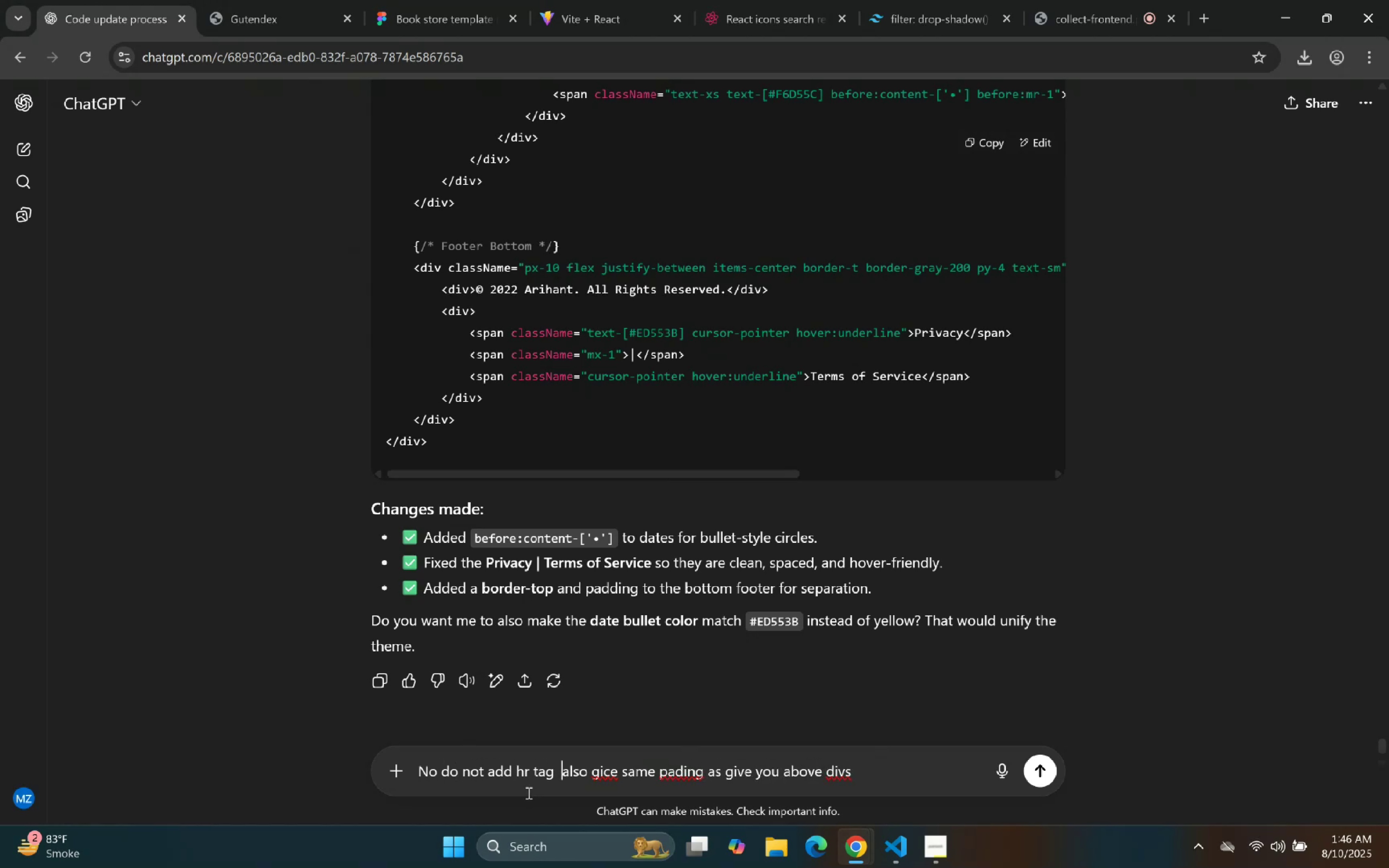 
key(ArrowRight)
 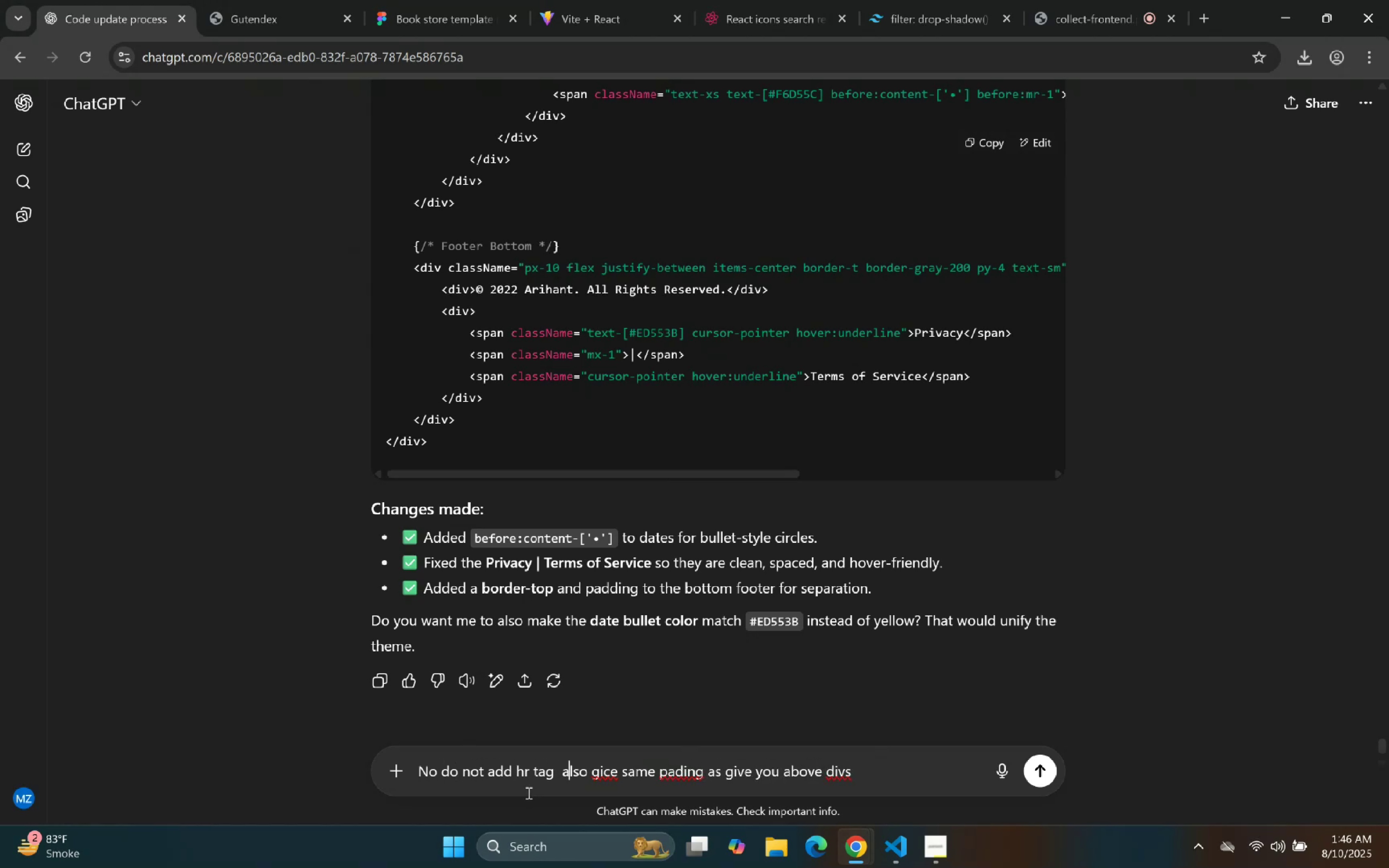 
hold_key(key=ArrowRight, duration=1.17)
 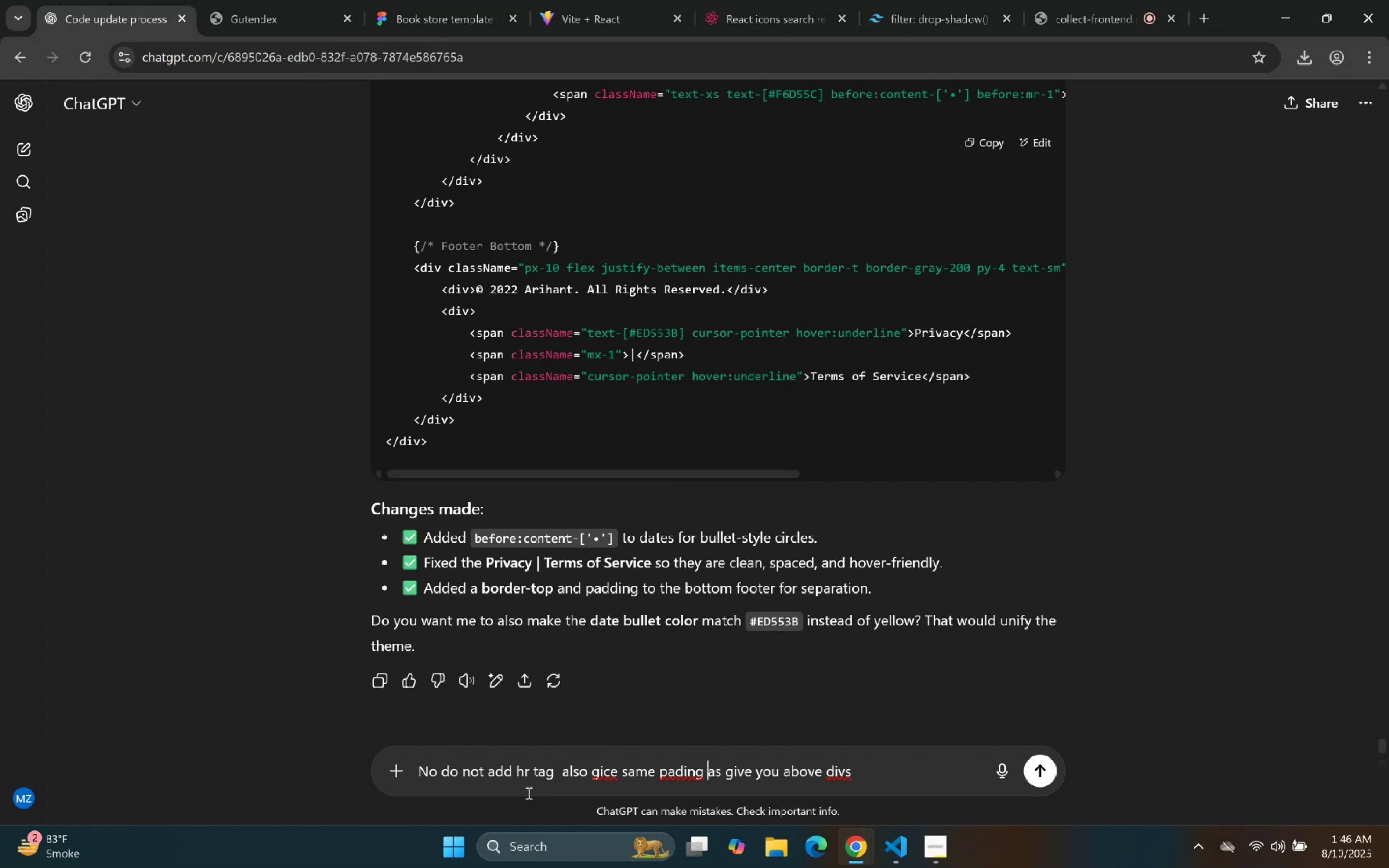 
key(ArrowDown)
 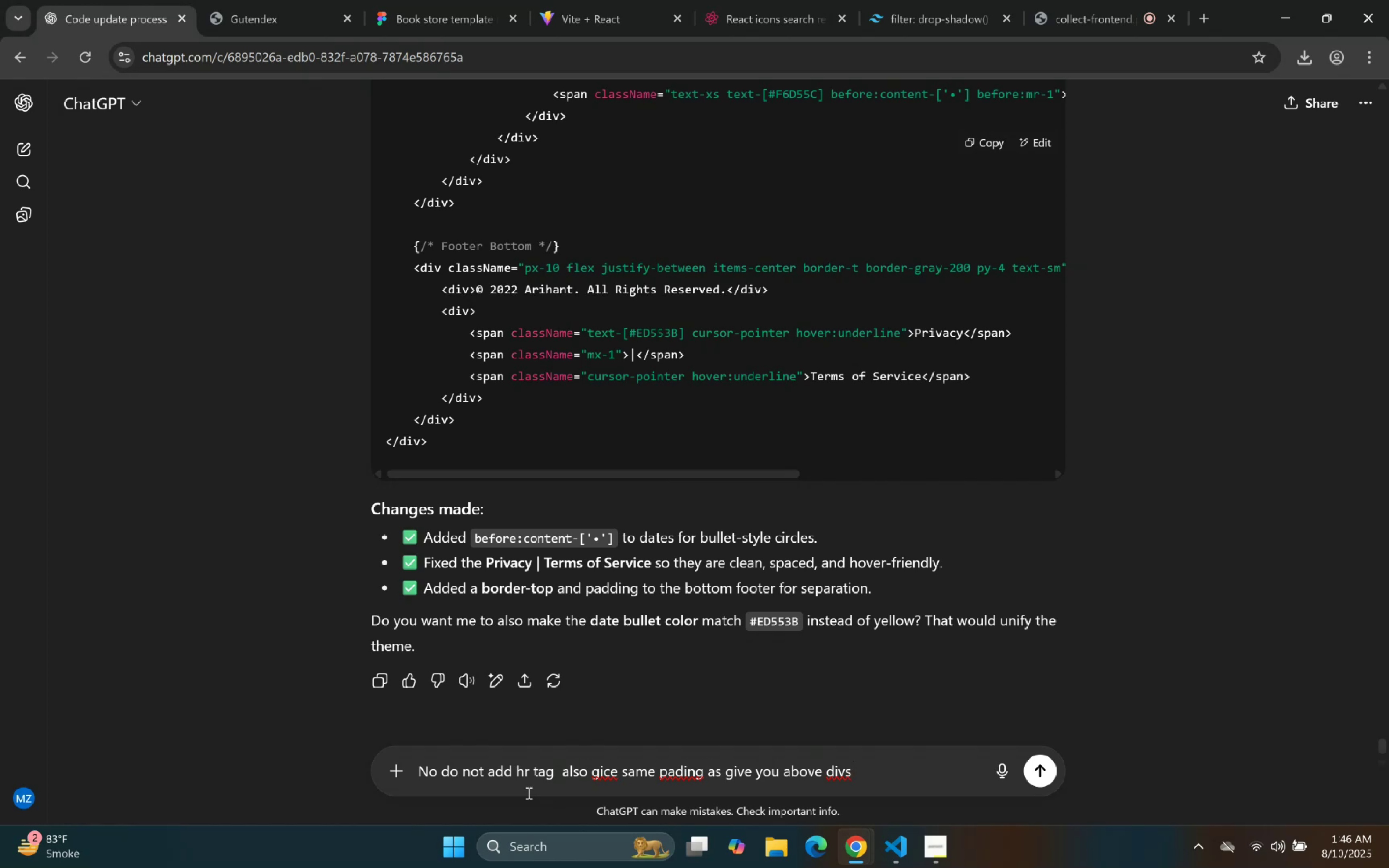 
type(to the privacy and )
key(Backspace)
key(Backspace)
key(Backspace)
key(Backspace)
type(po)
key(Backspace)
type(olicy and cpot)
key(Backspace)
type(y right)
 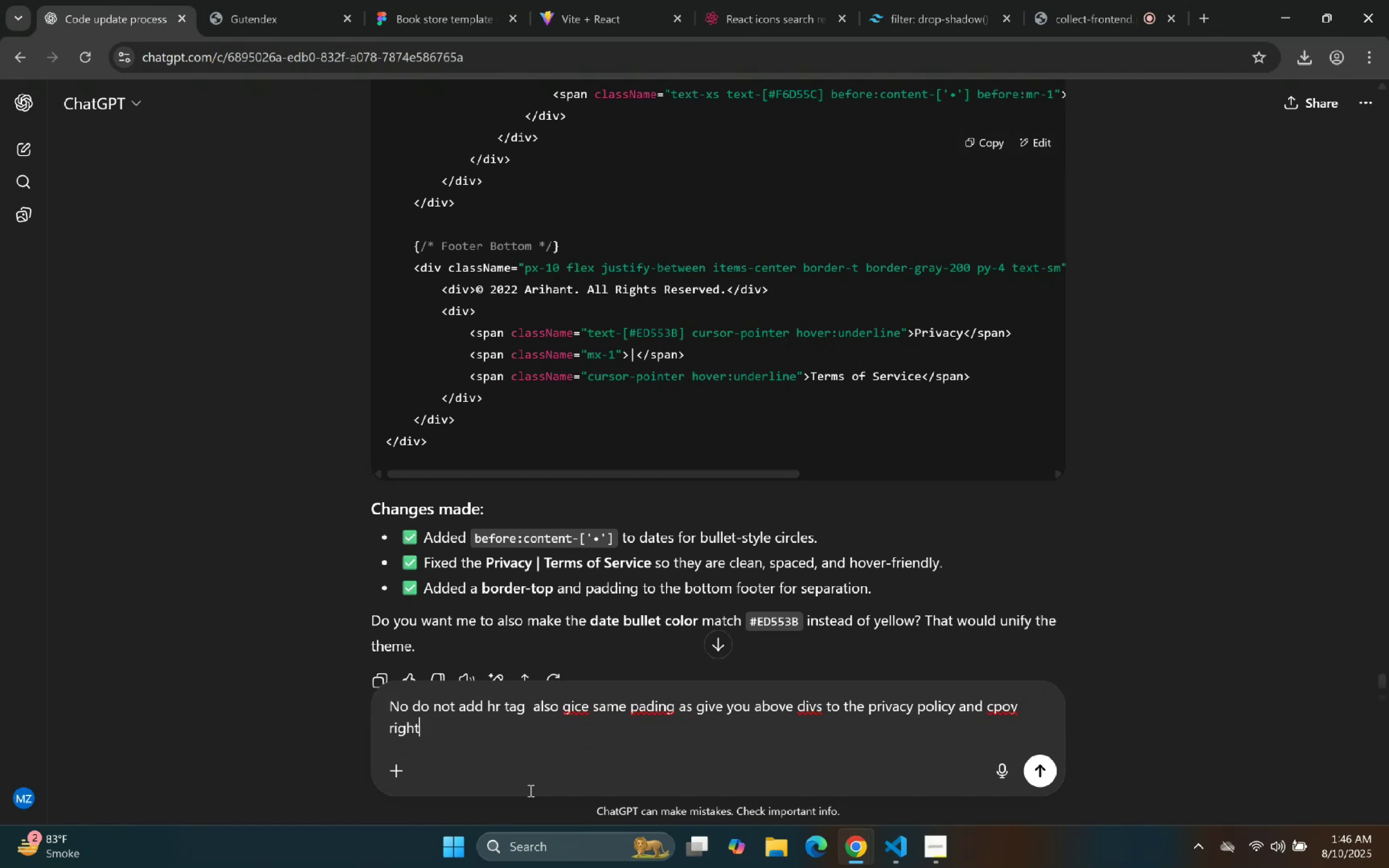 
key(Enter)
 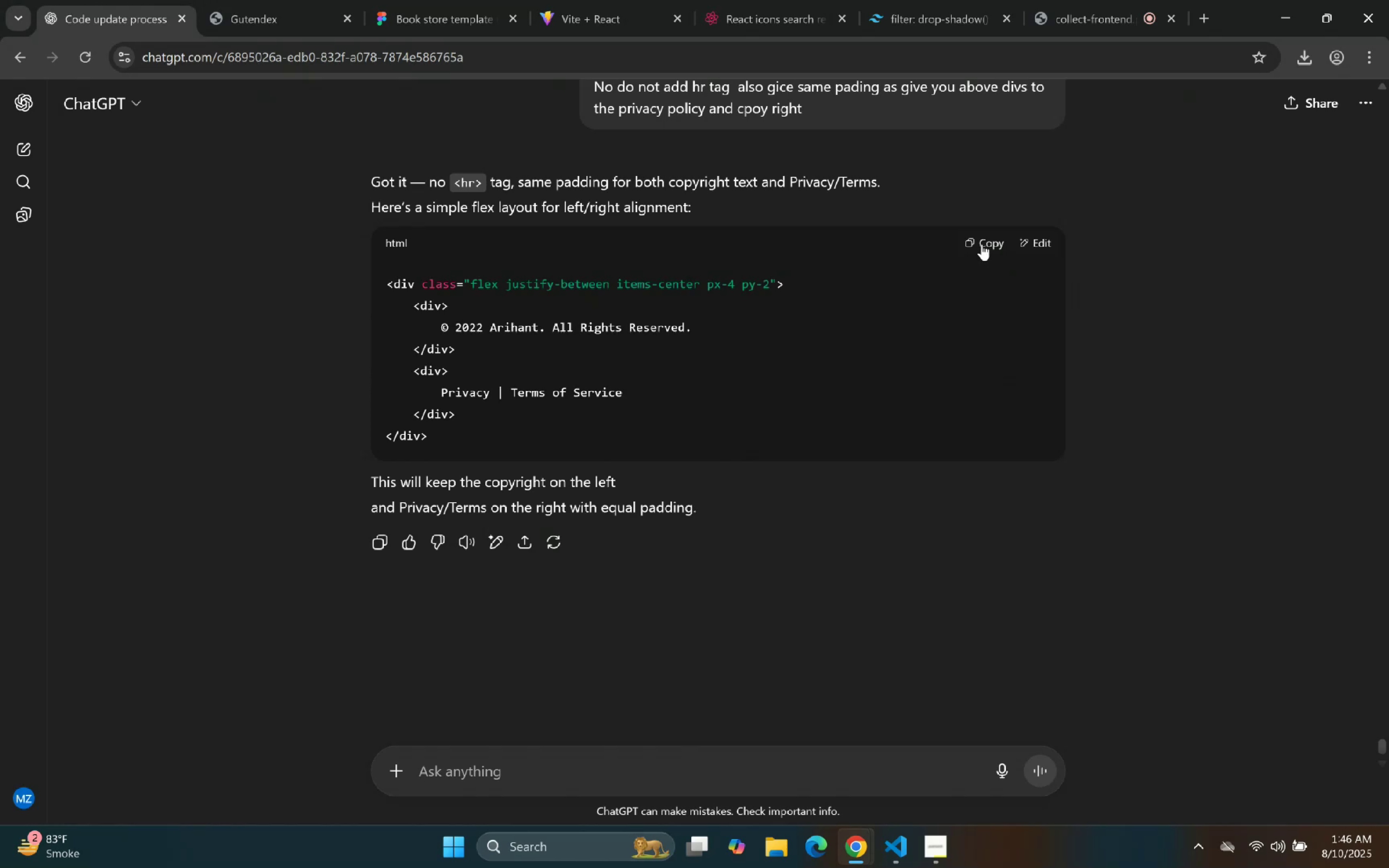 
wait(5.49)
 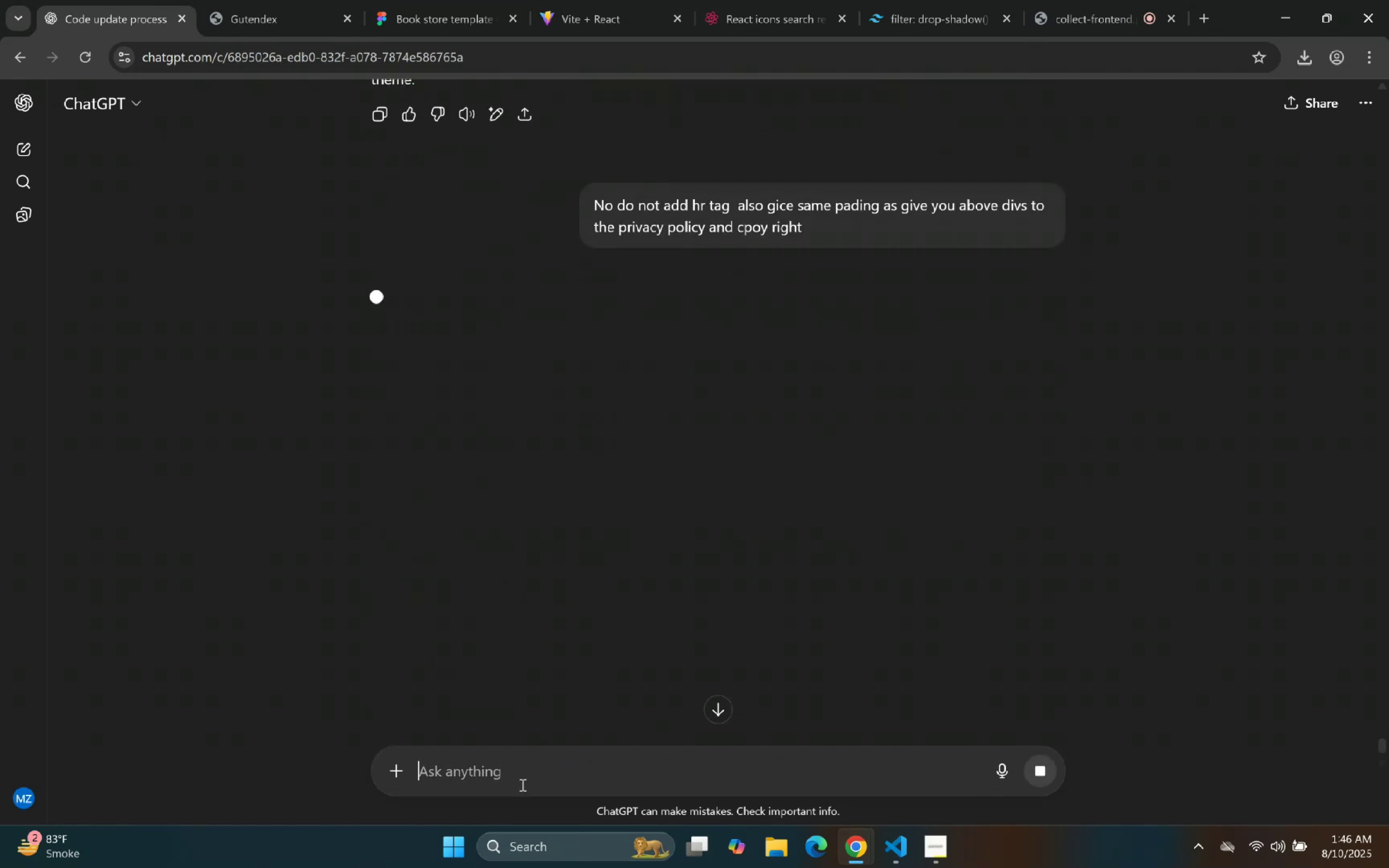 
left_click([881, 848])
 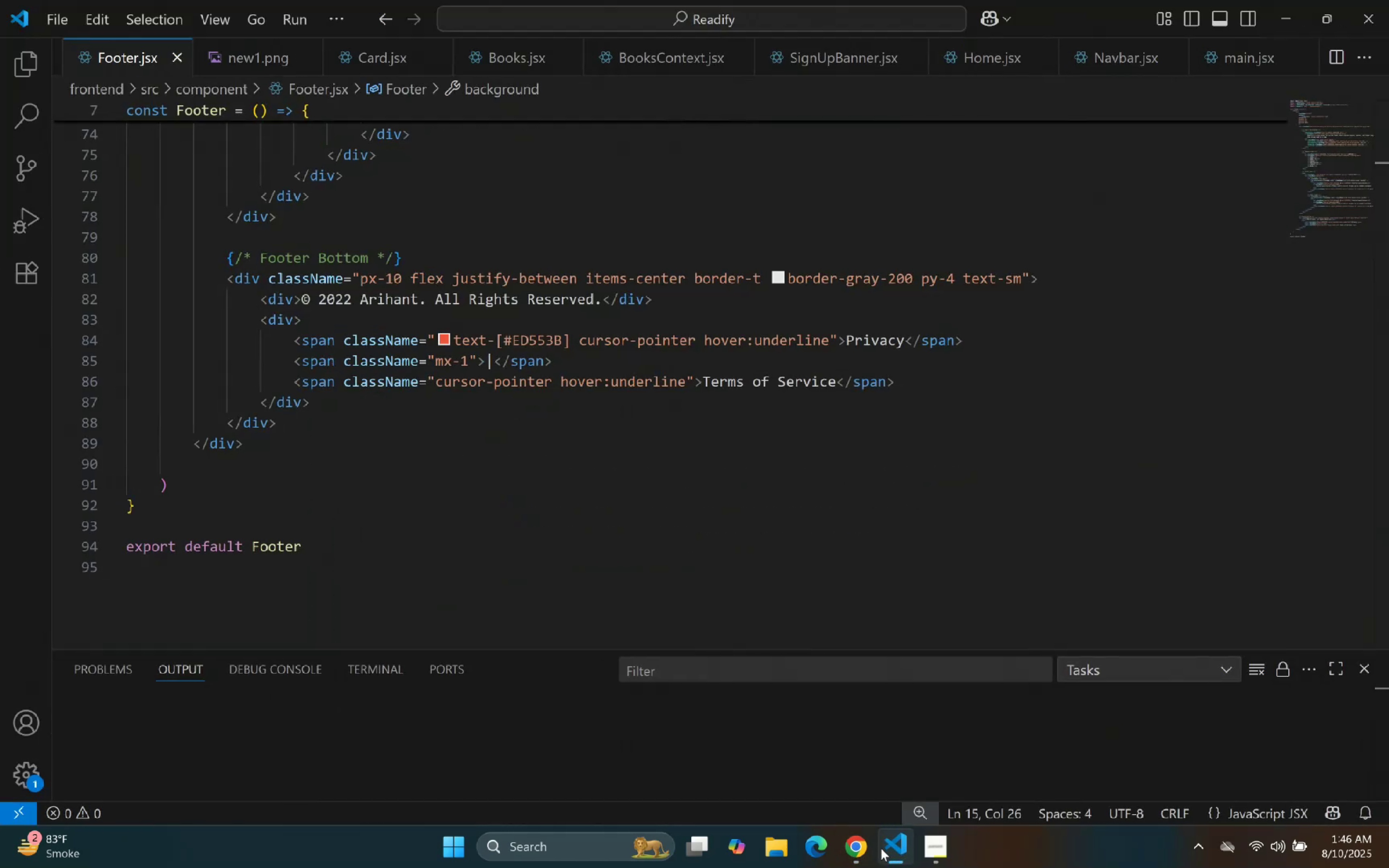 
left_click([881, 848])
 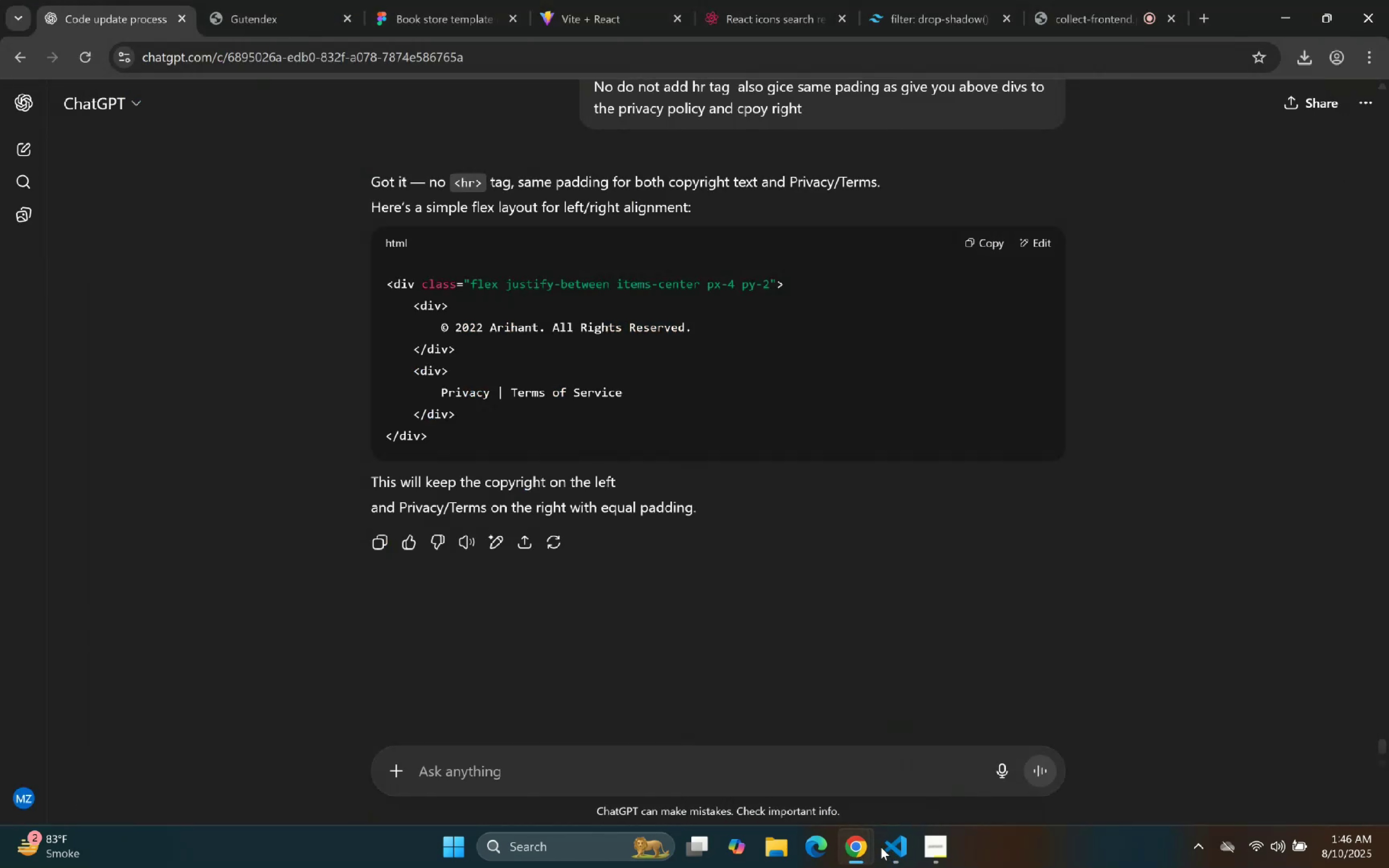 
left_click([883, 850])
 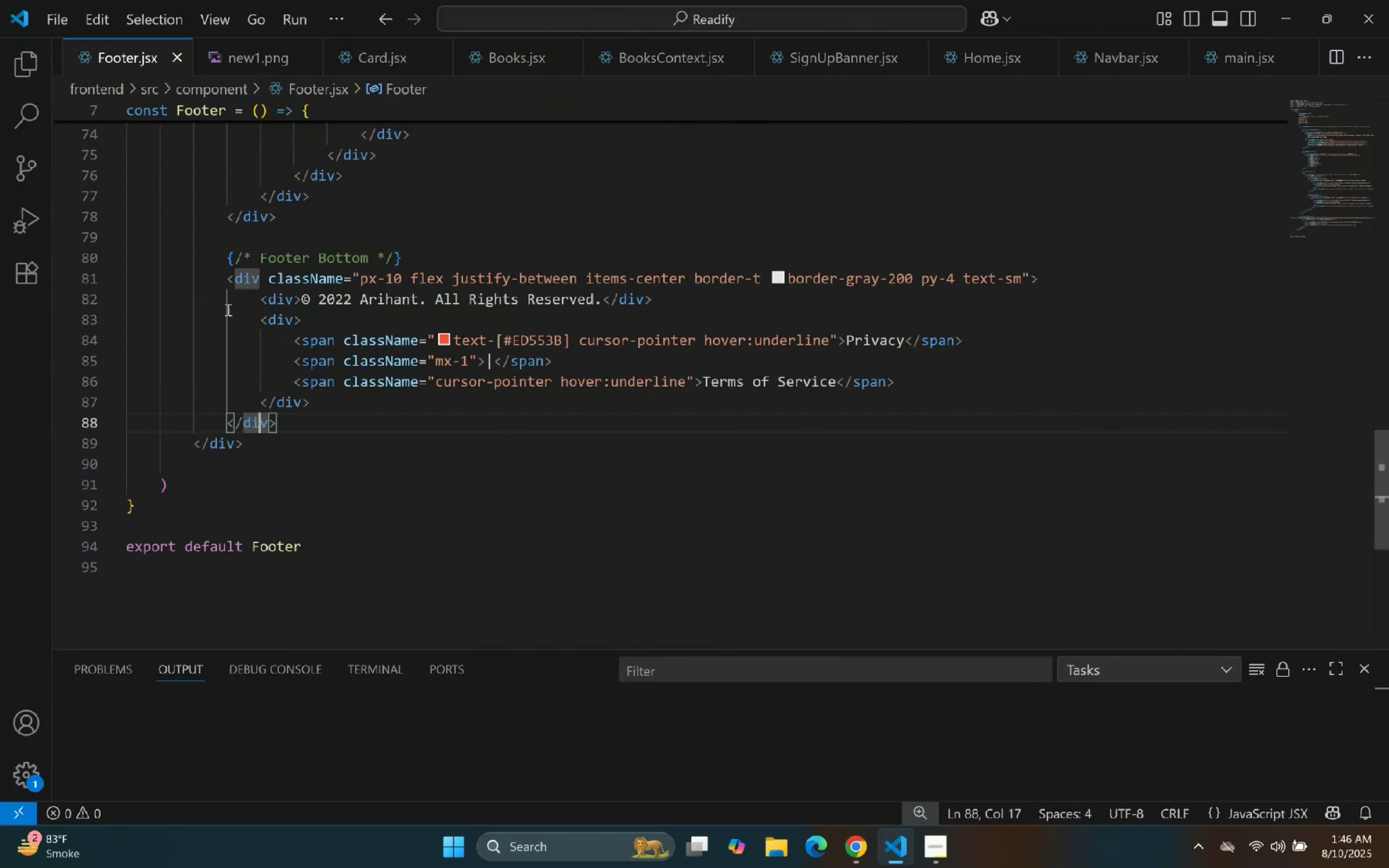 
left_click_drag(start_coordinate=[226, 281], to_coordinate=[290, 419])
 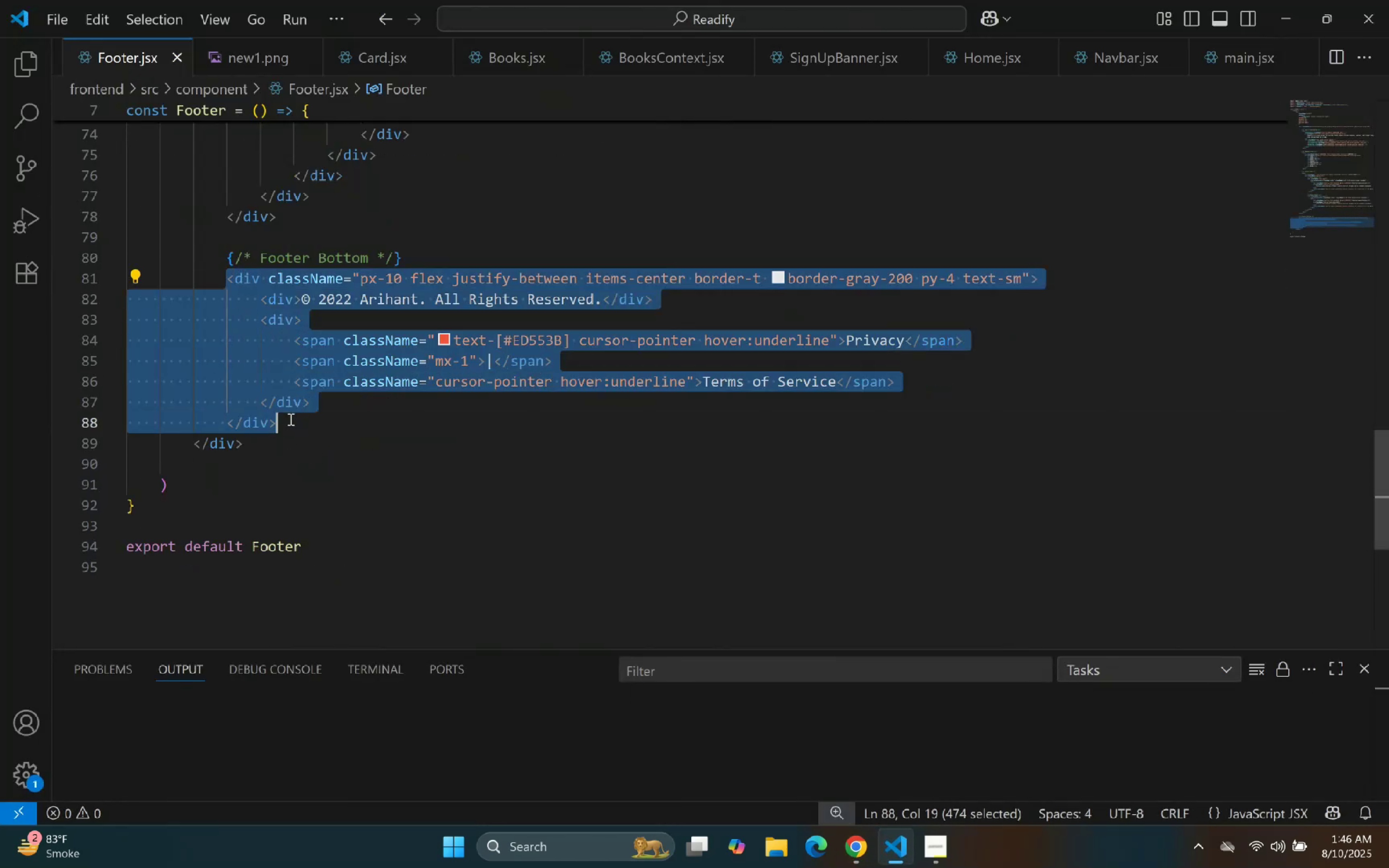 
key(Control+V)
 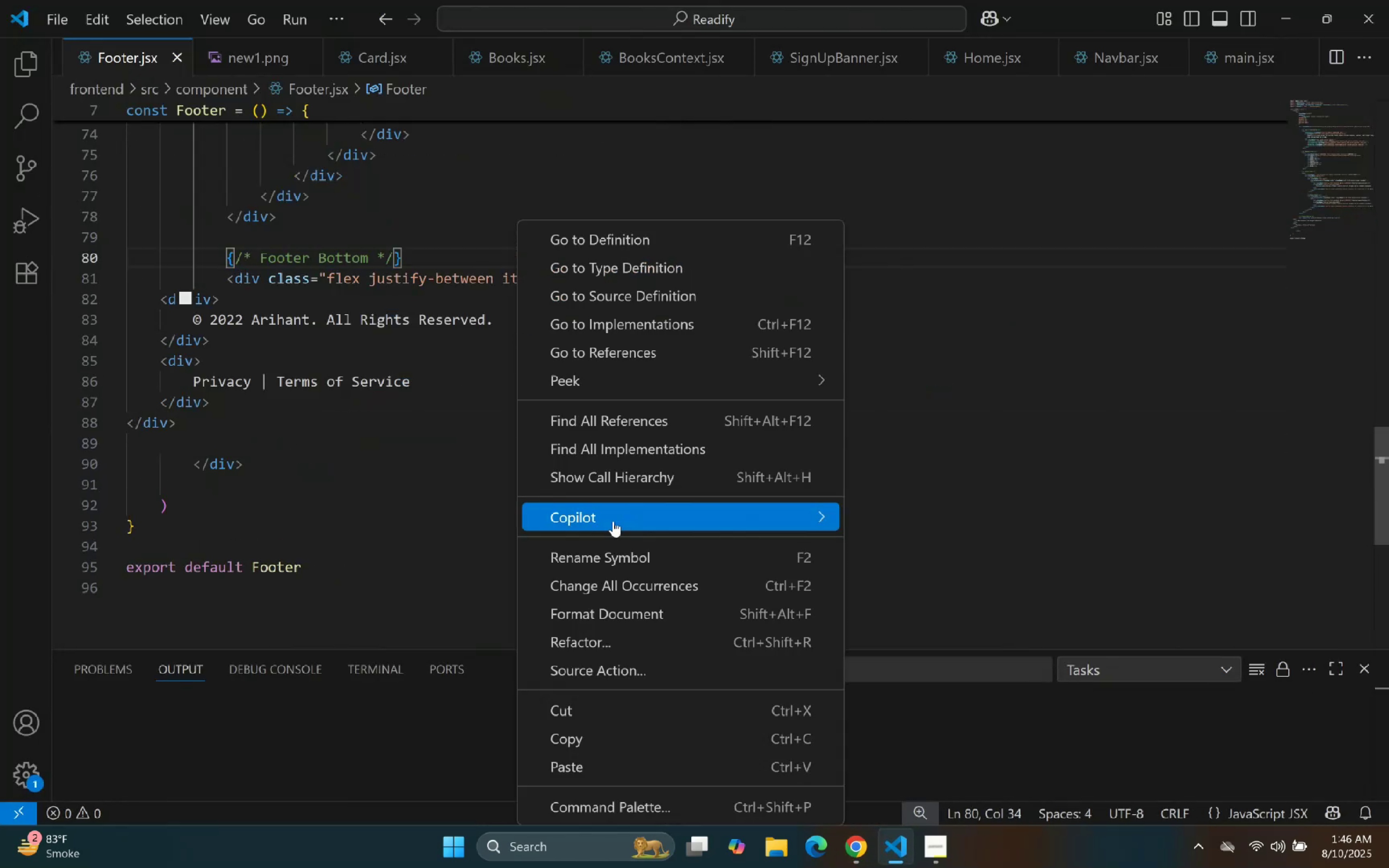 
left_click([636, 616])
 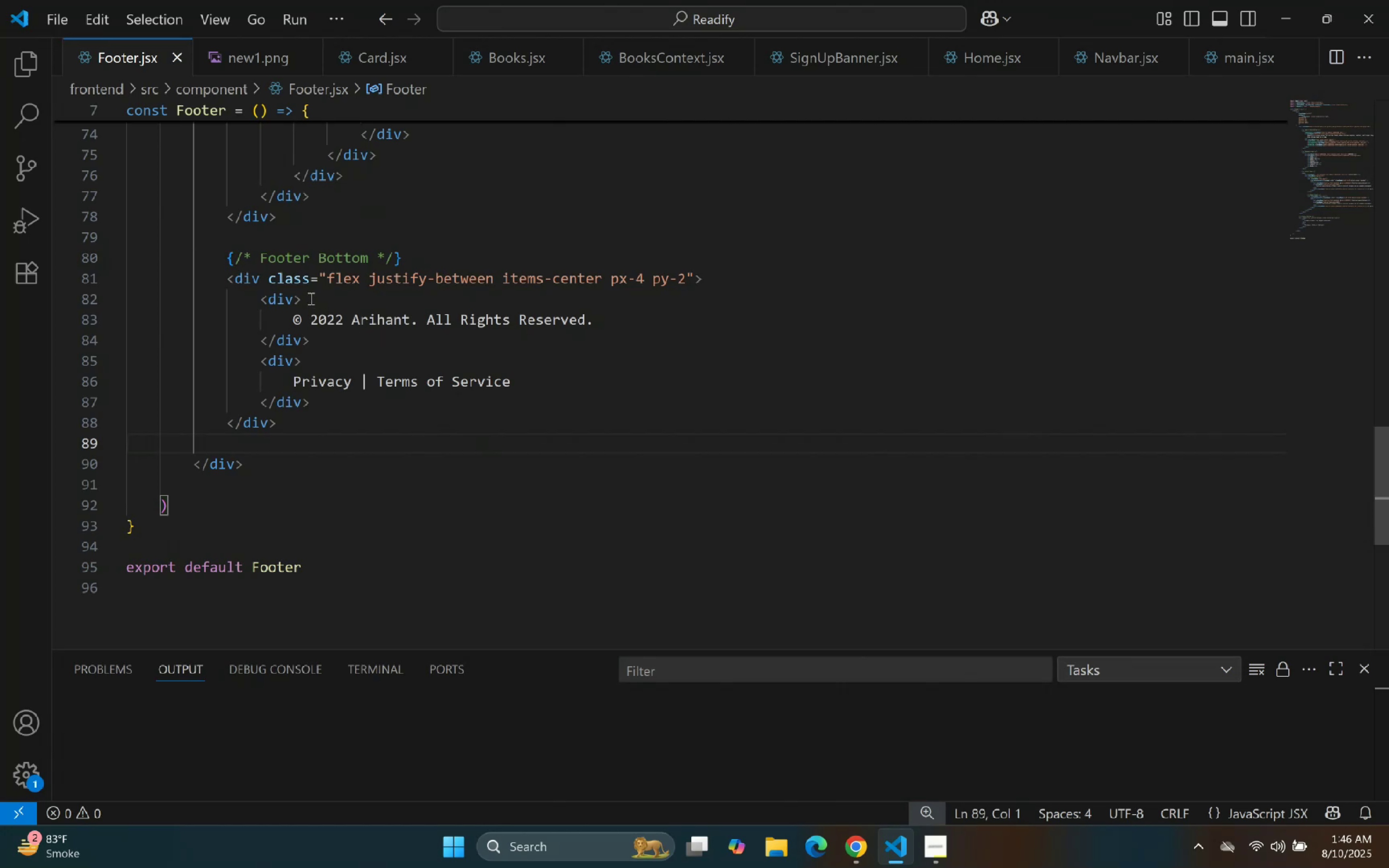 
left_click([309, 284])
 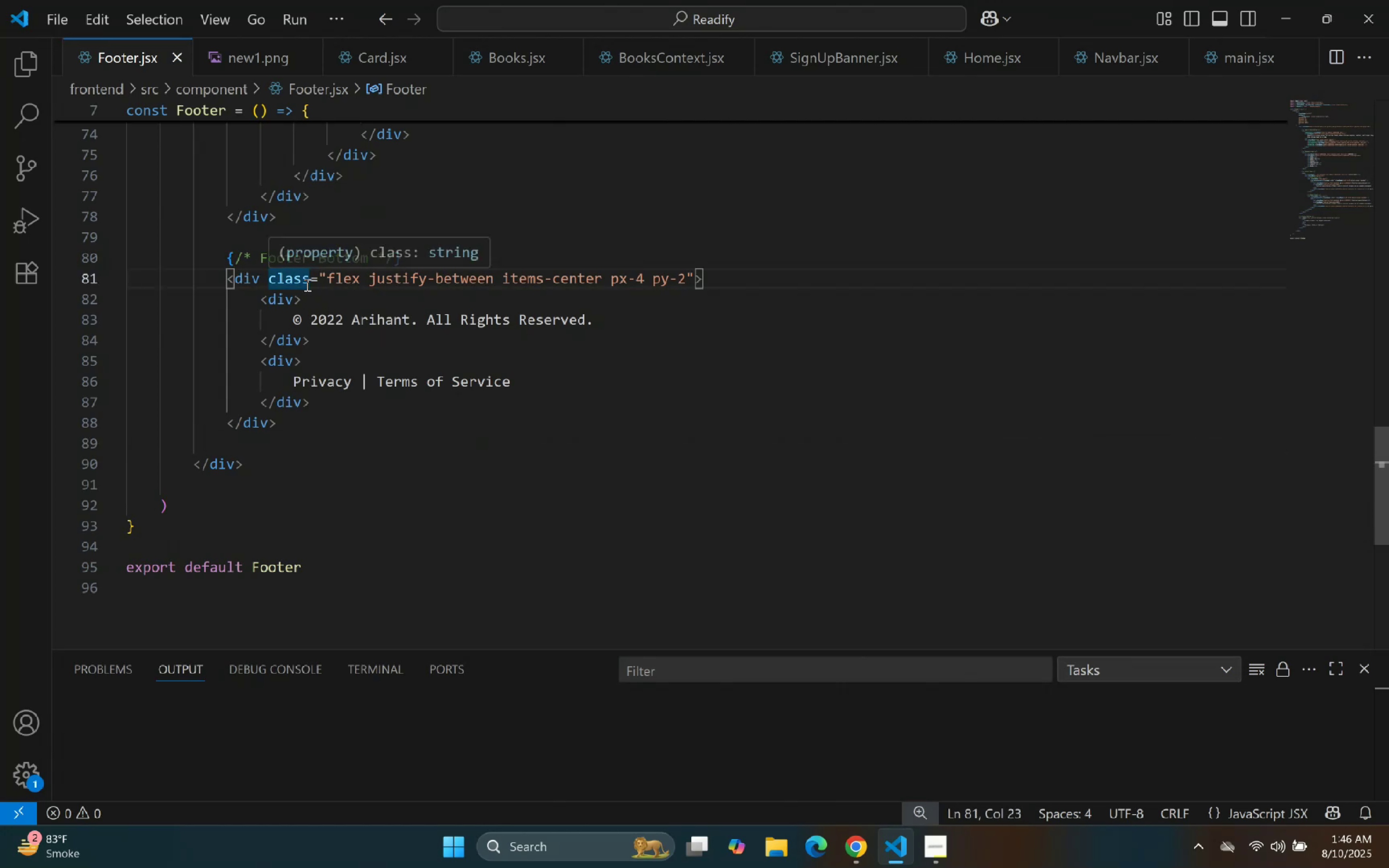 
type(name)
 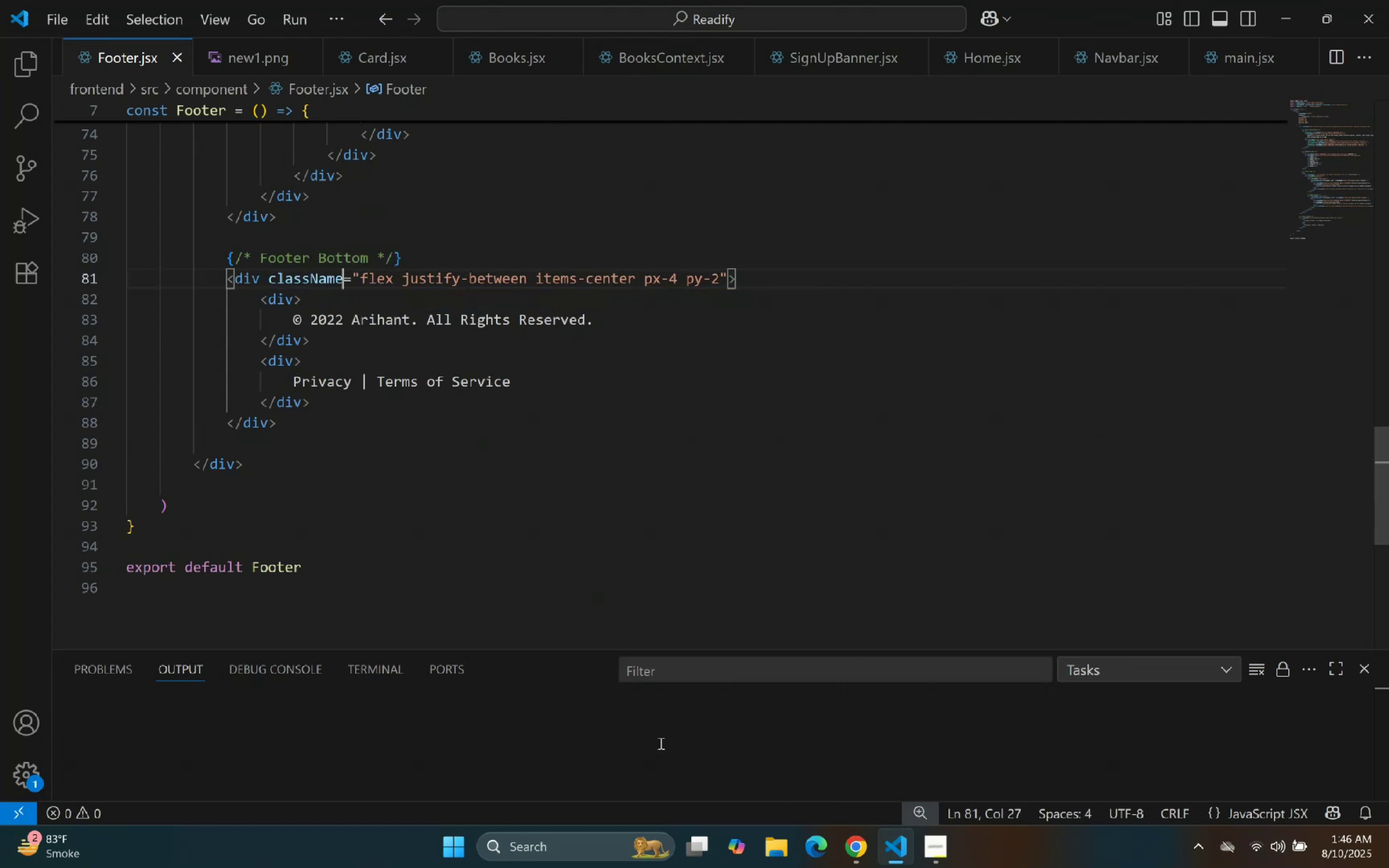 
left_click([884, 843])
 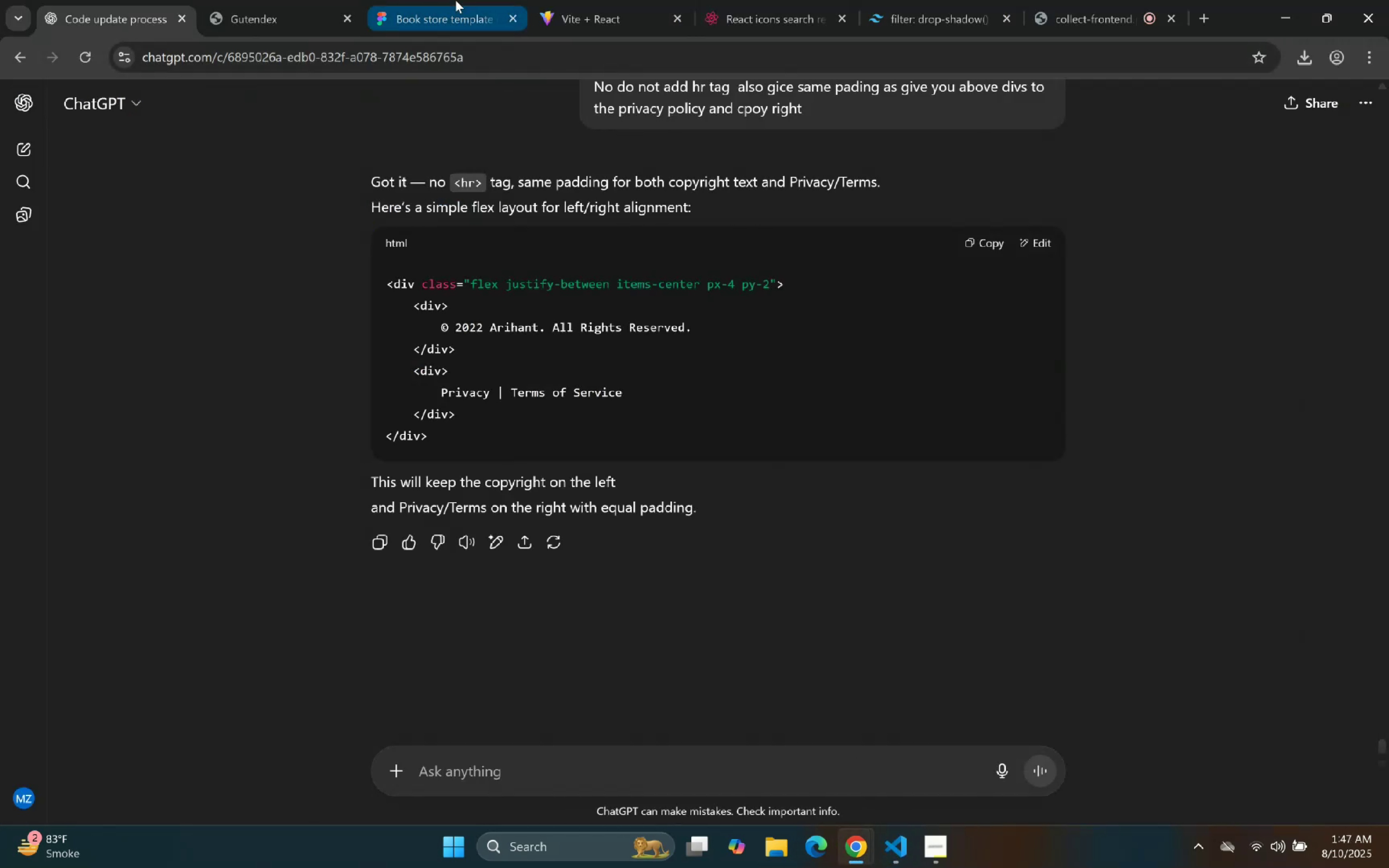 
left_click_drag(start_coordinate=[543, 0], to_coordinate=[547, 0])
 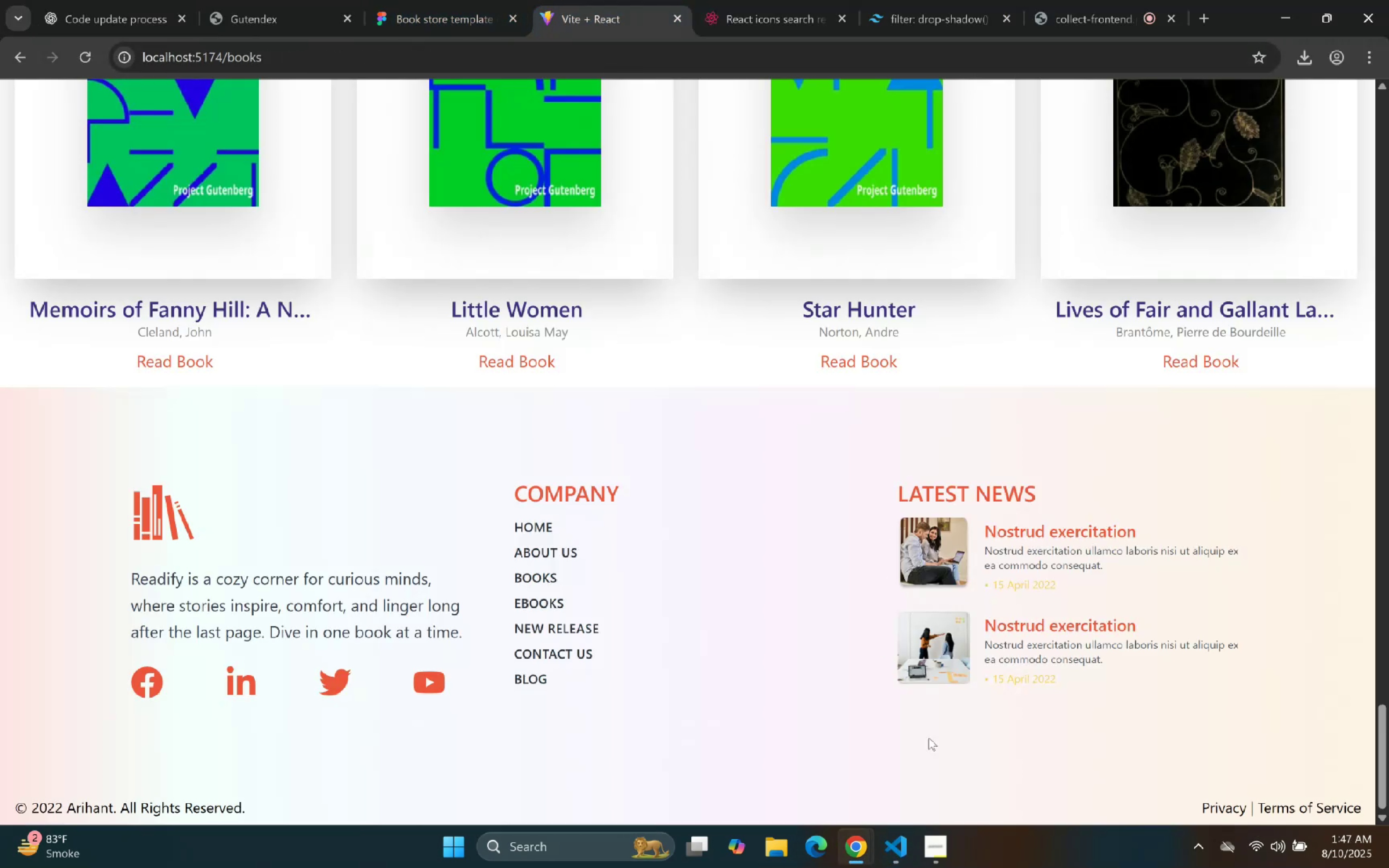 
left_click([900, 848])
 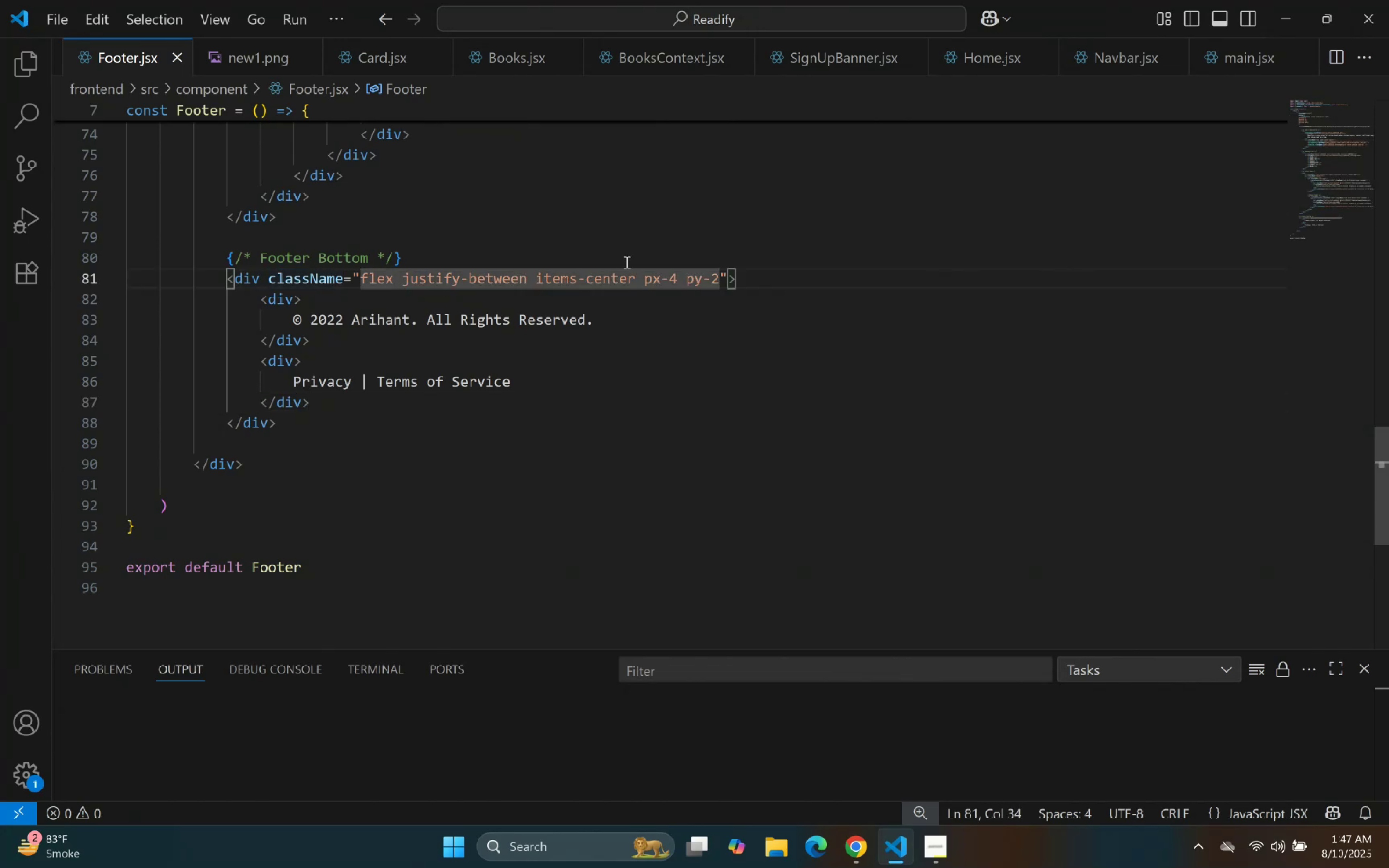 
left_click([670, 287])
 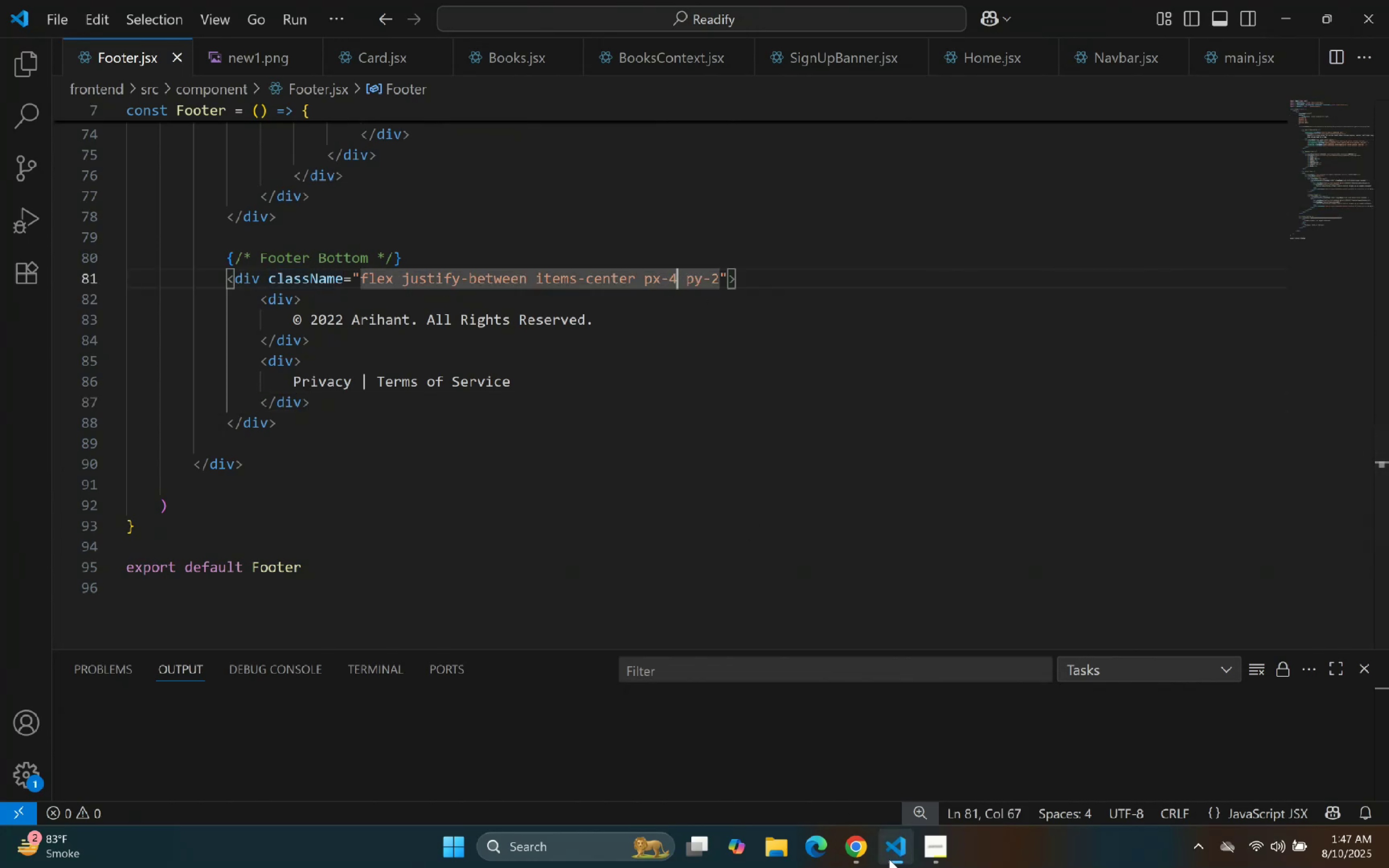 
left_click([889, 858])
 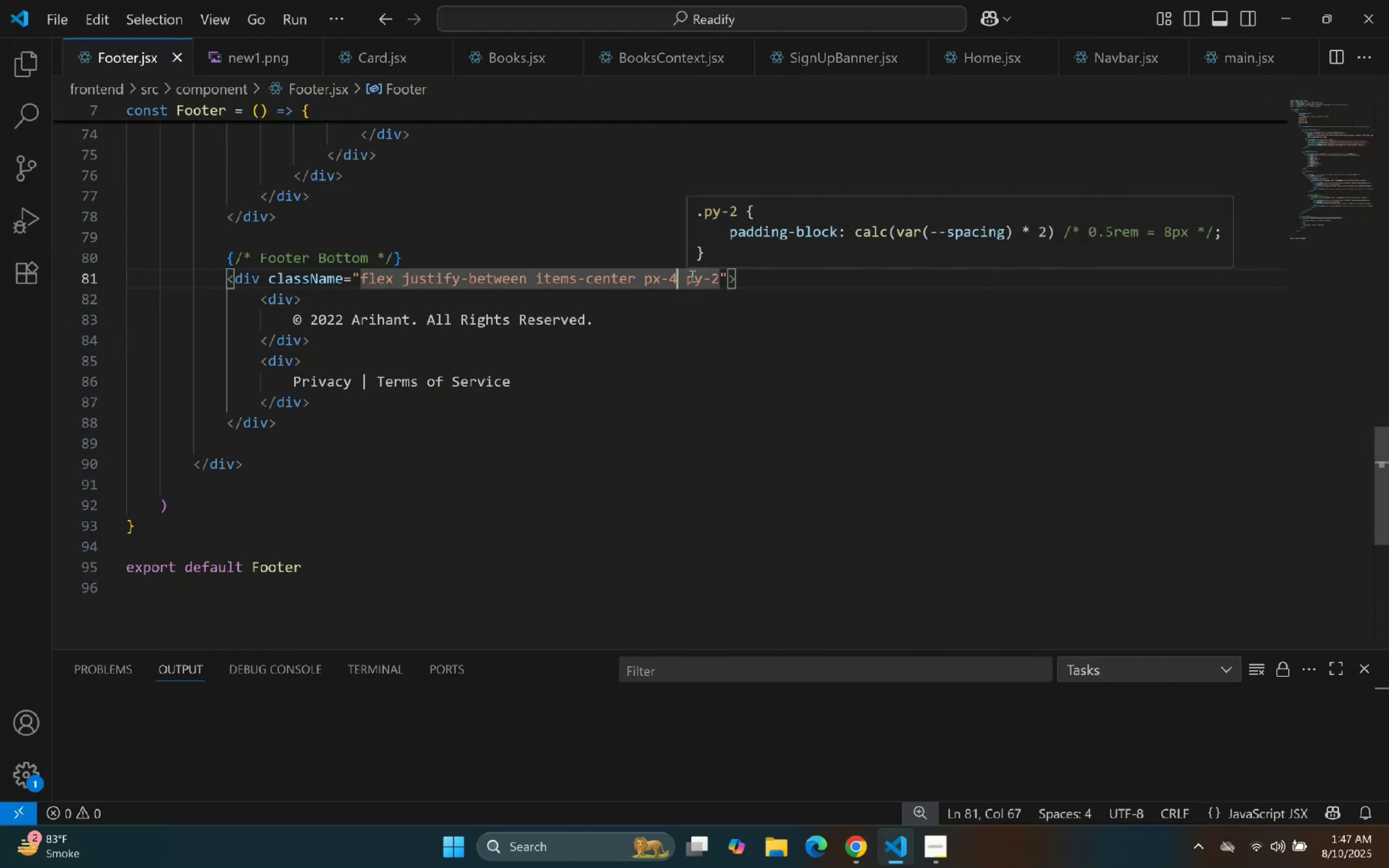 
key(ArrowLeft)
 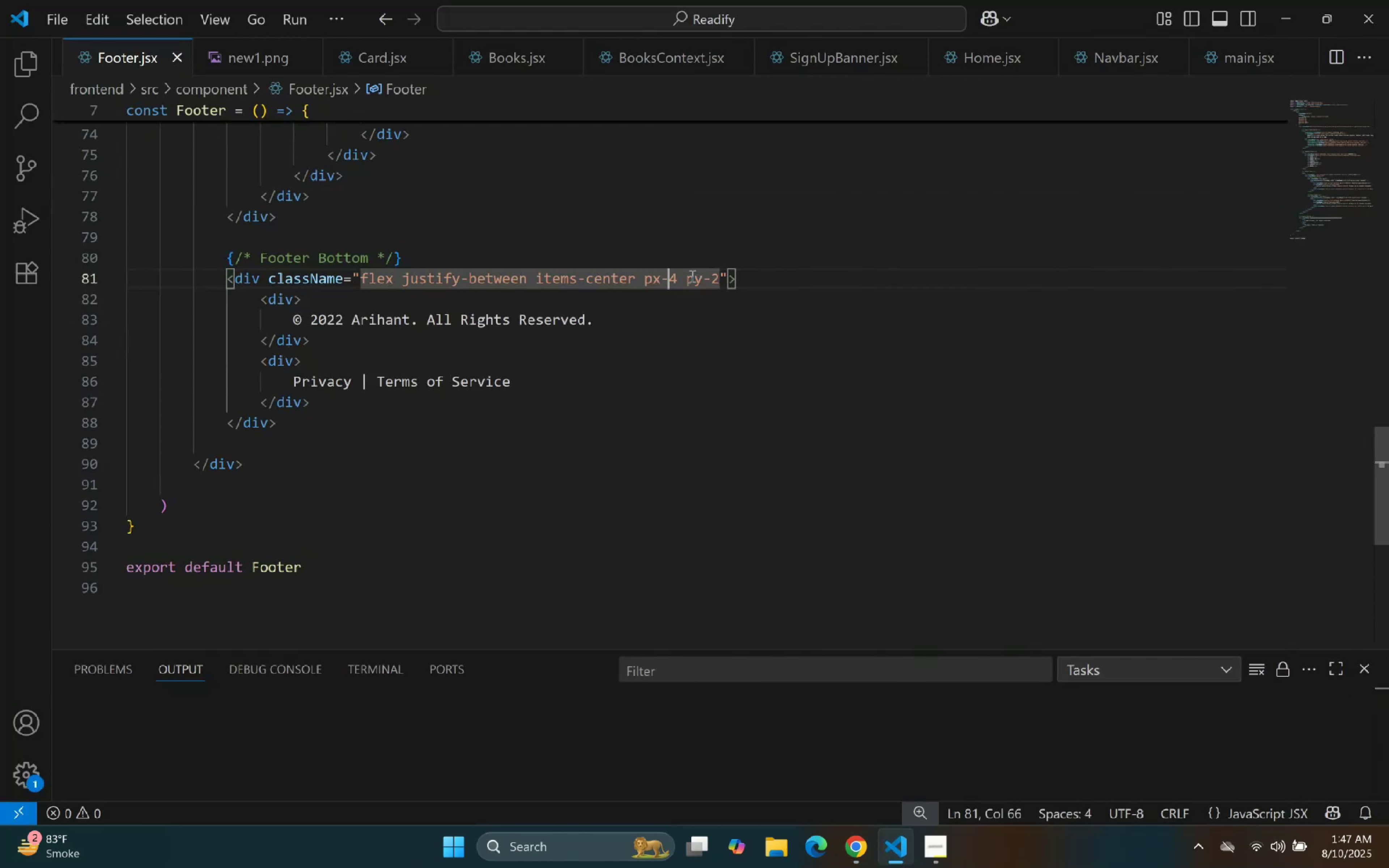 
key(1)
 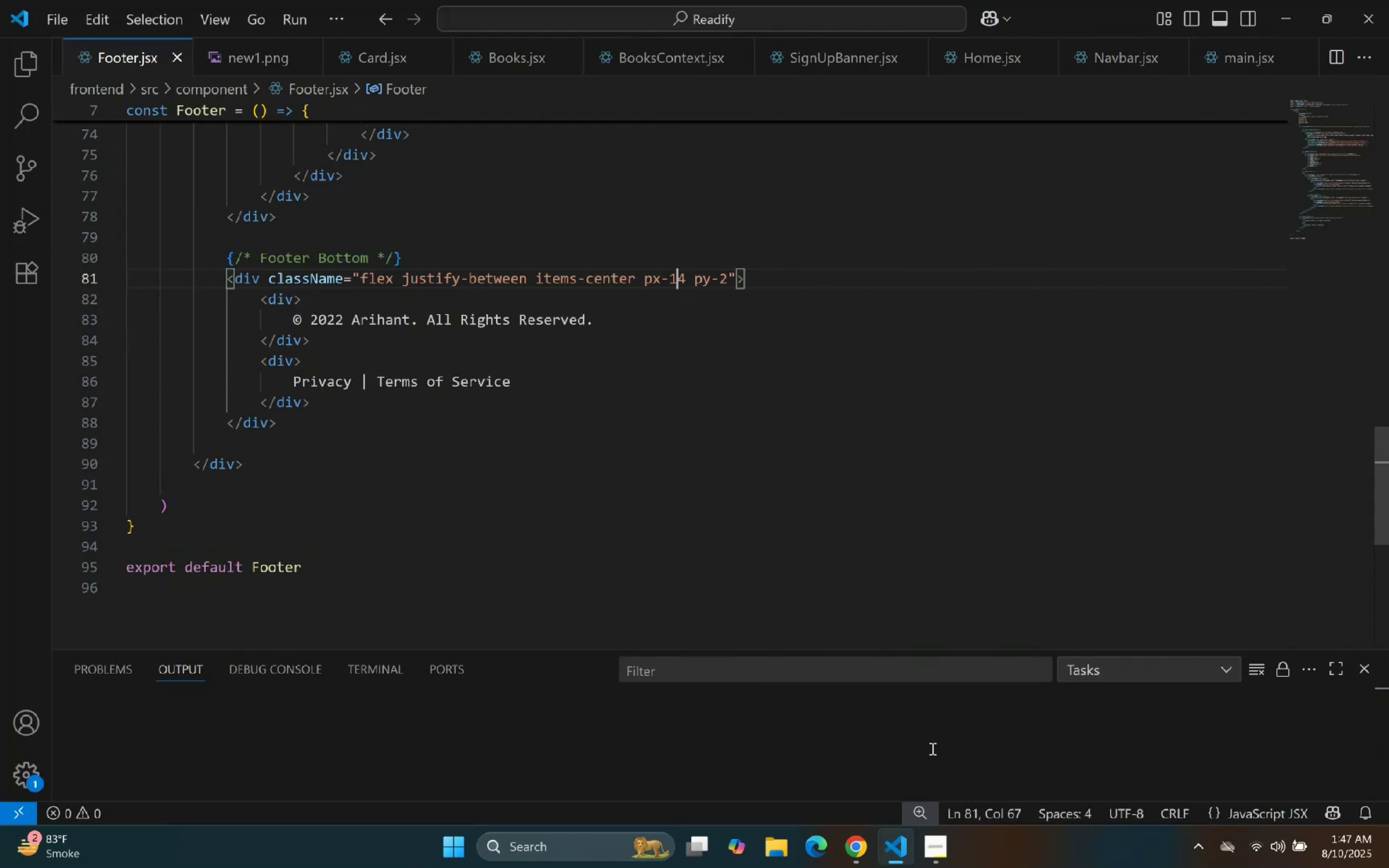 
left_click([881, 859])
 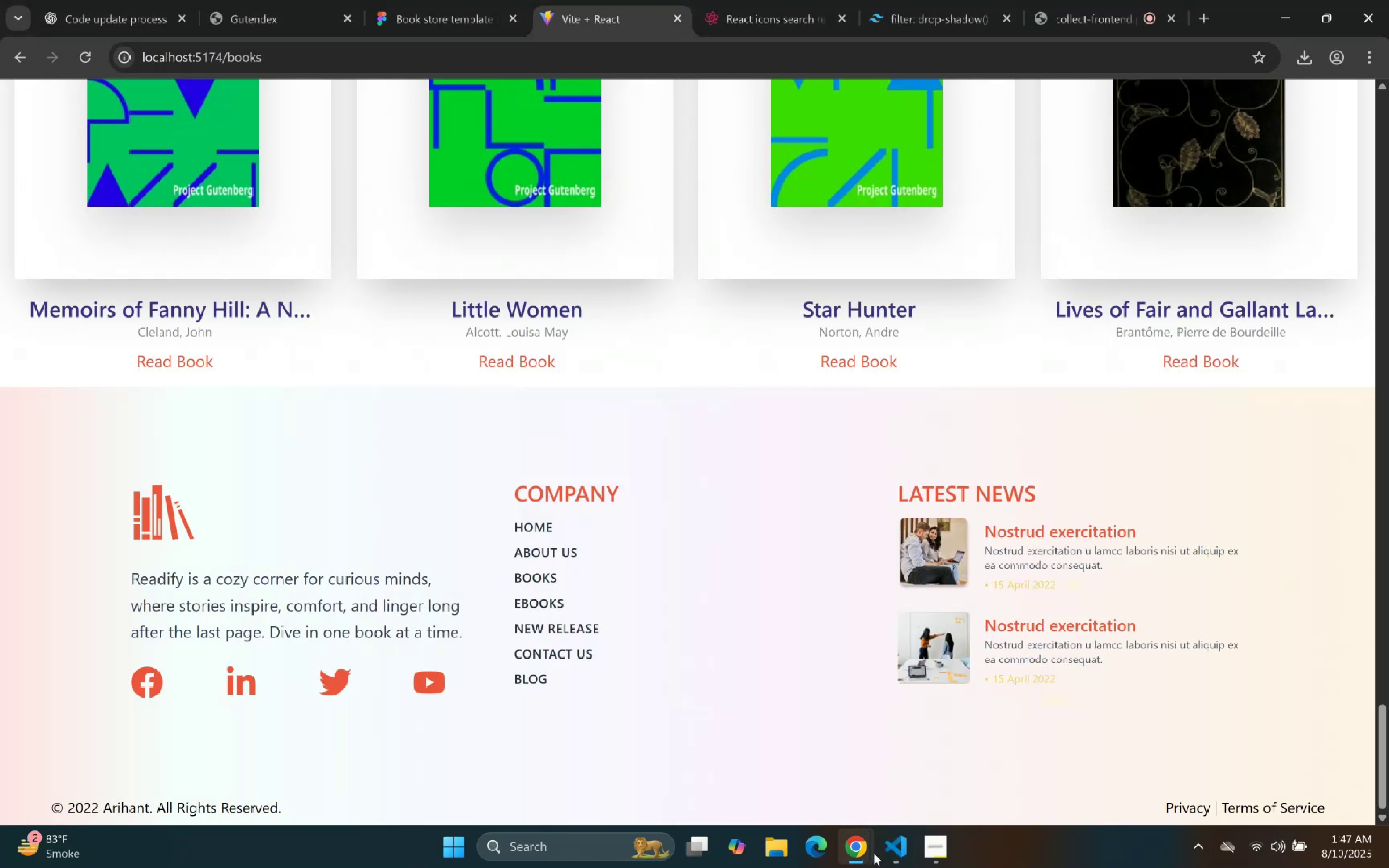 
left_click([873, 854])
 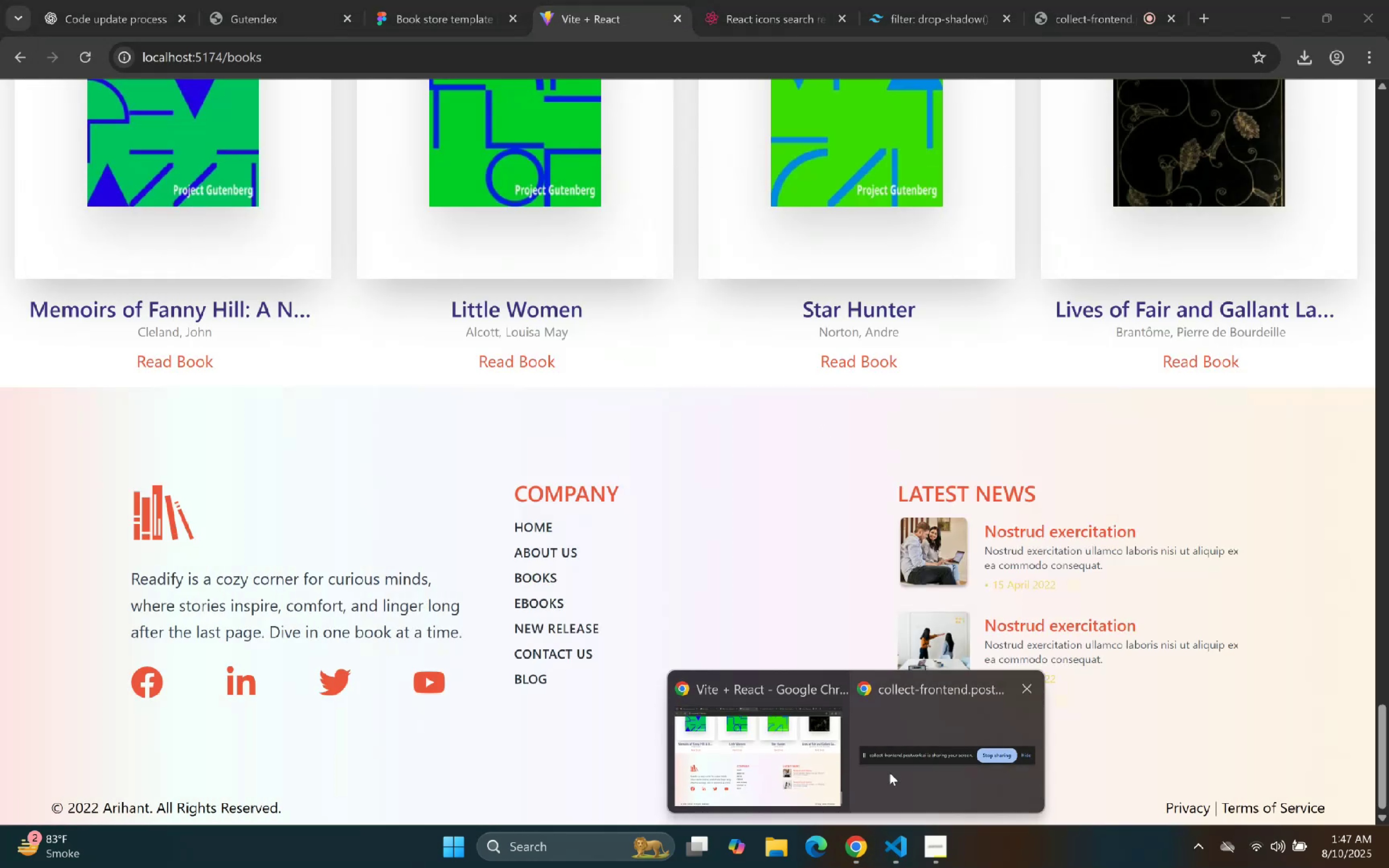 
left_click([884, 844])
 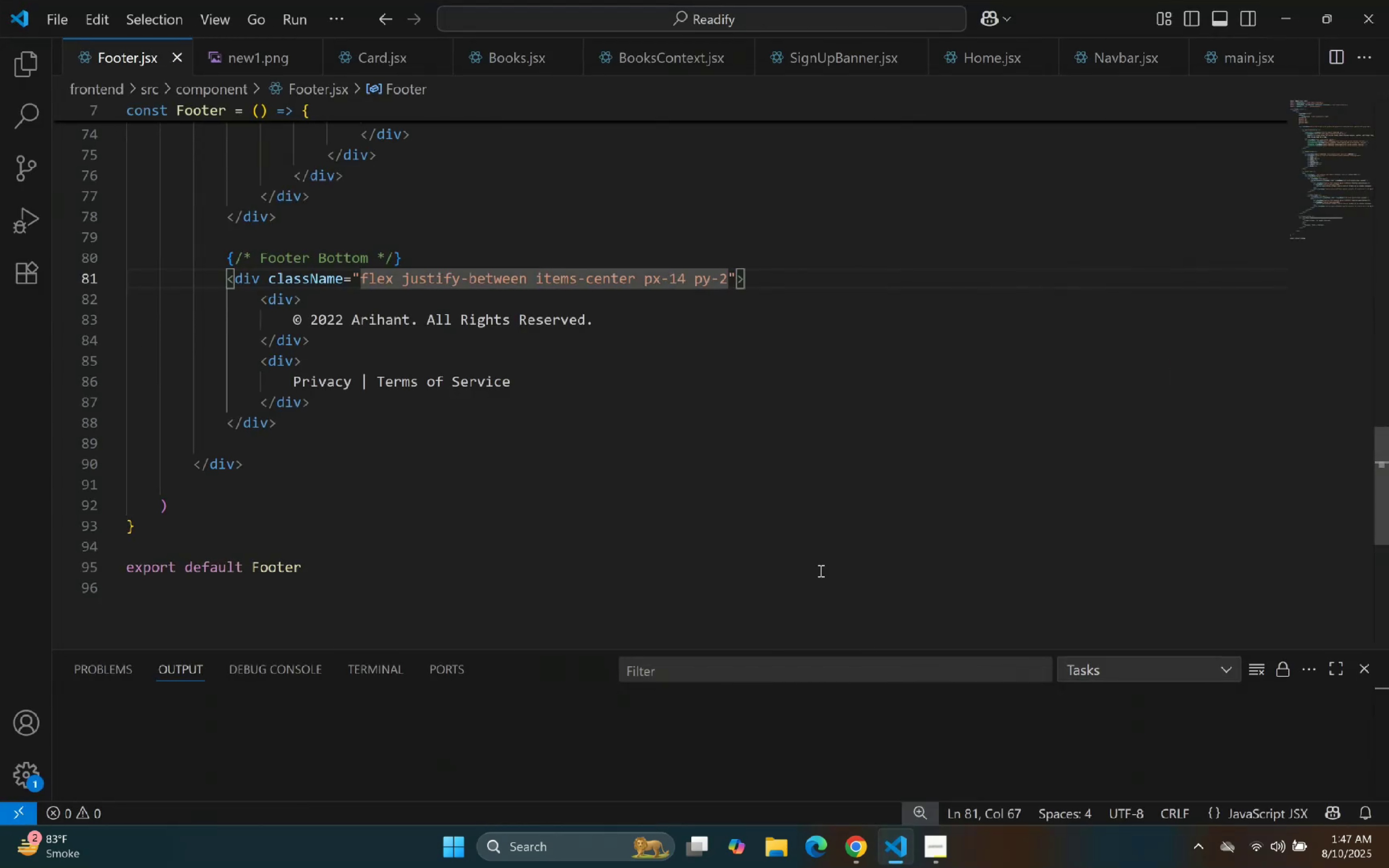 
key(ArrowRight)
 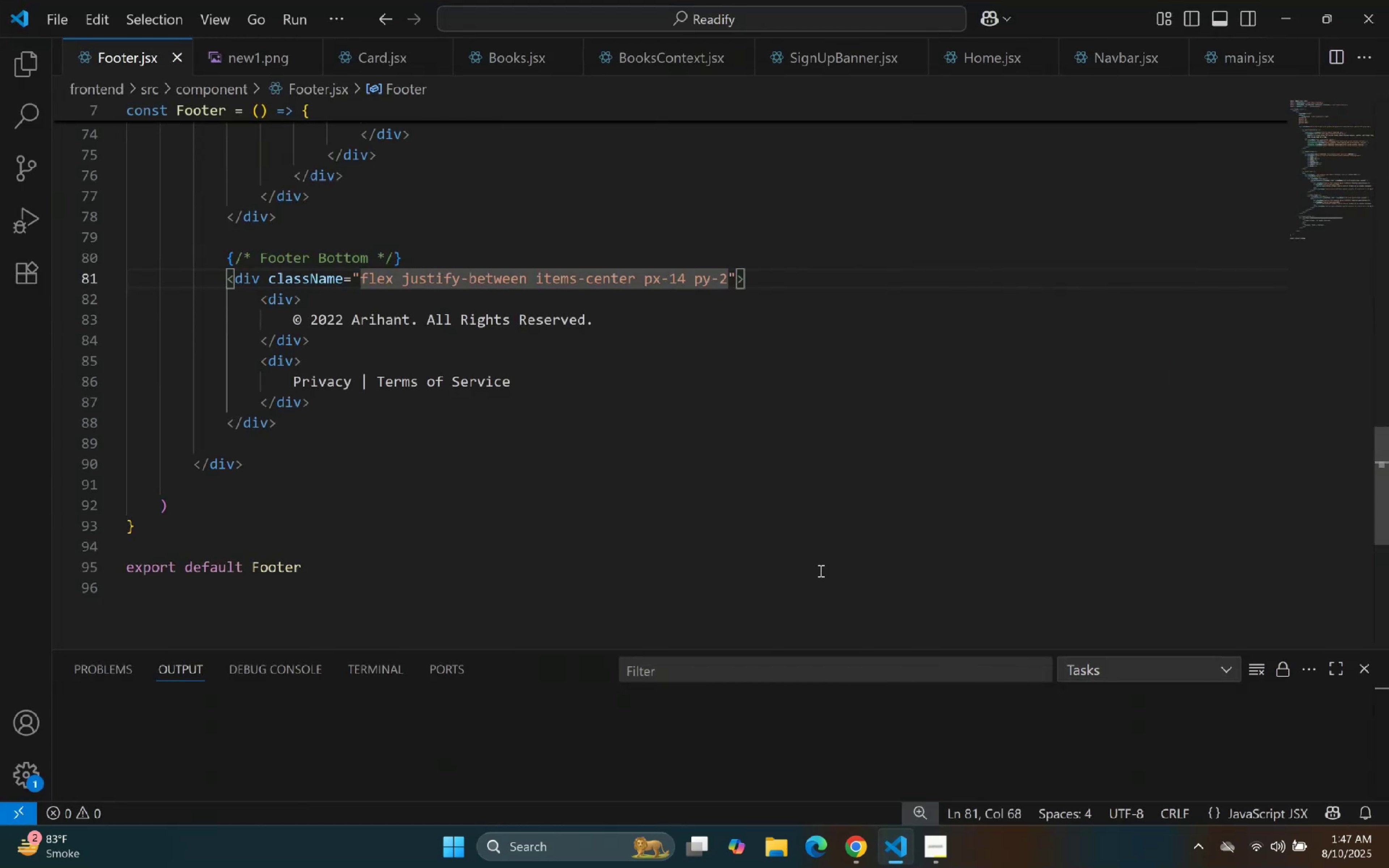 
key(Backspace)
 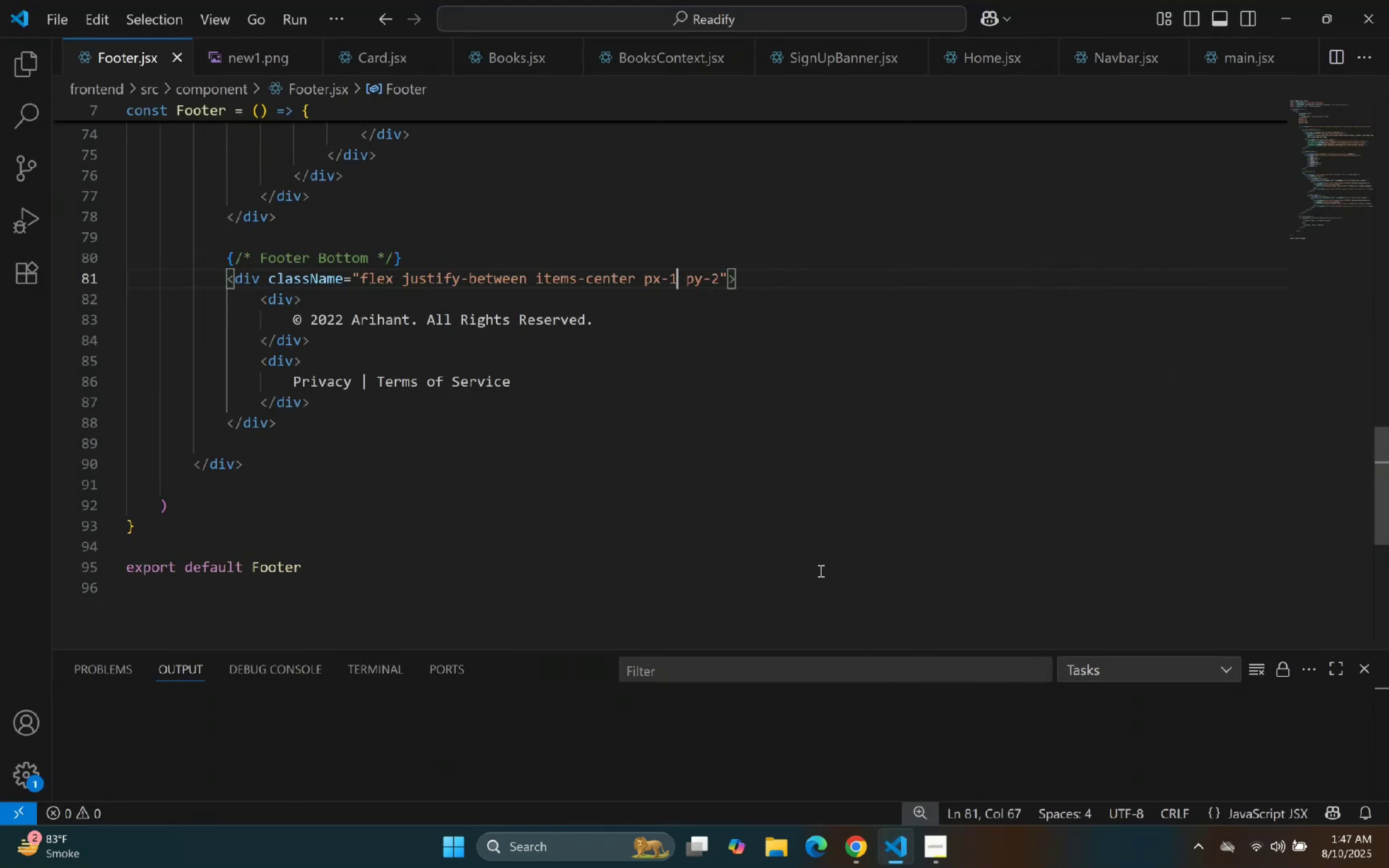 
key(9)
 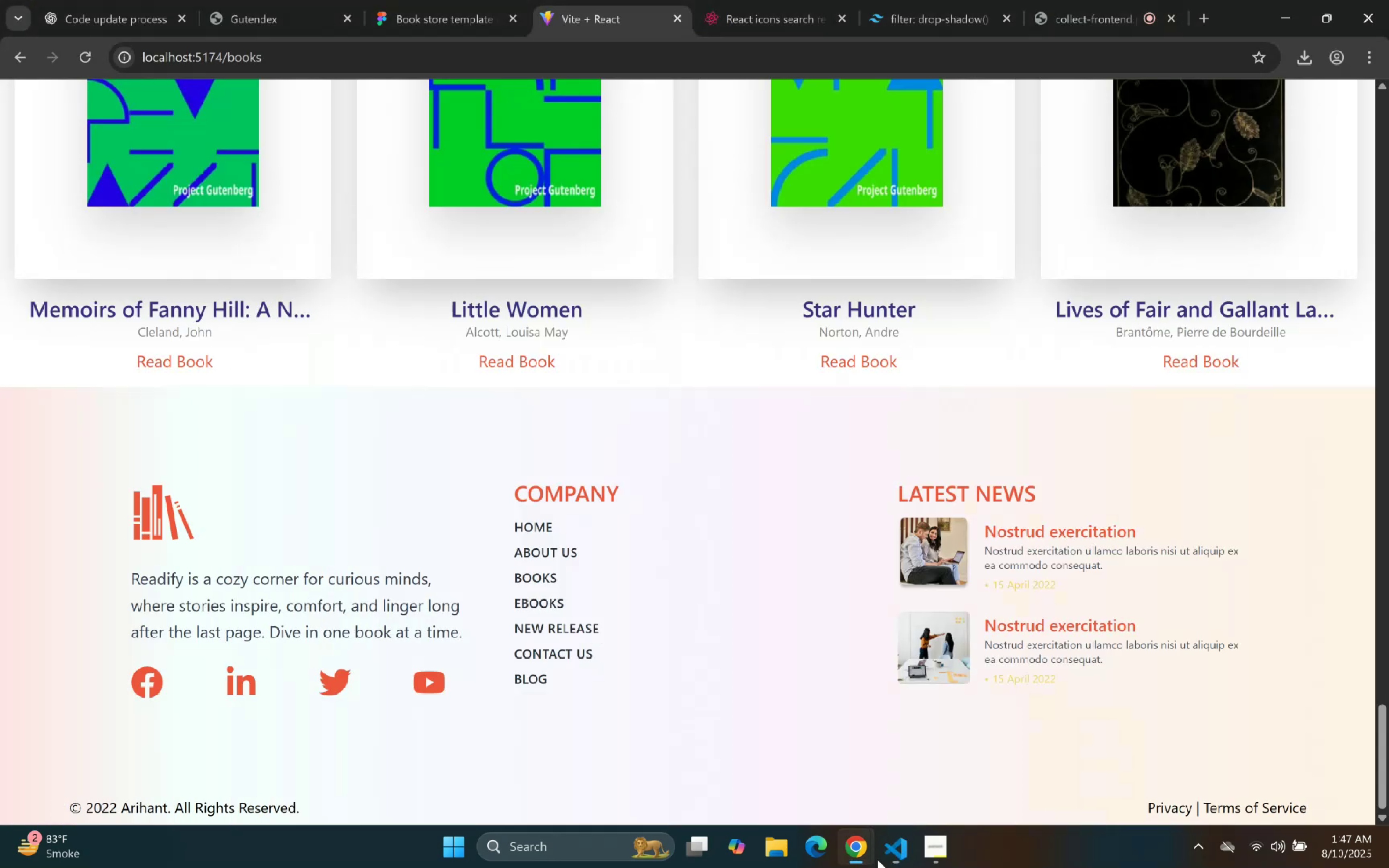 
left_click_drag(start_coordinate=[878, 860], to_coordinate=[879, 864])
 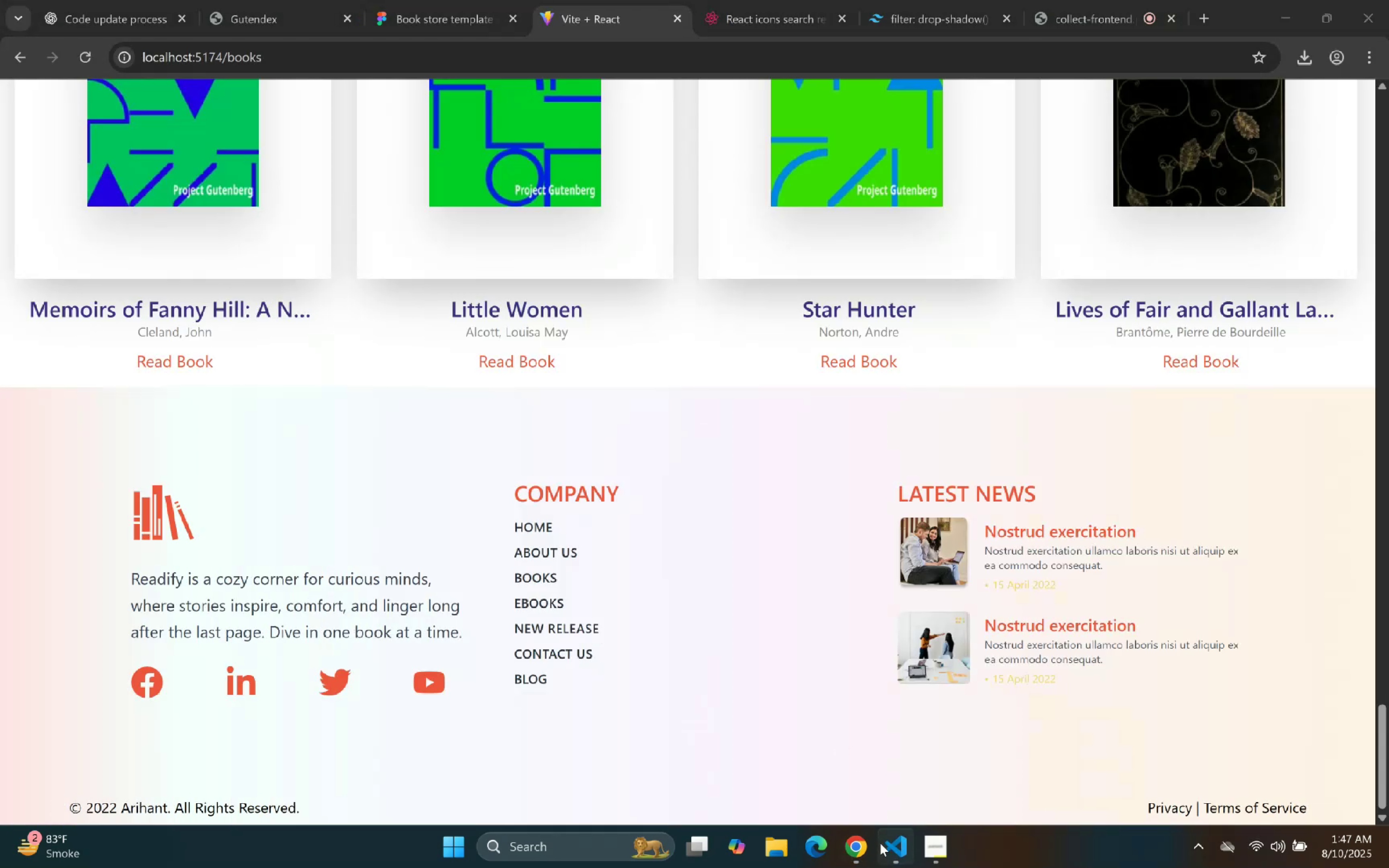 
left_click([884, 843])
 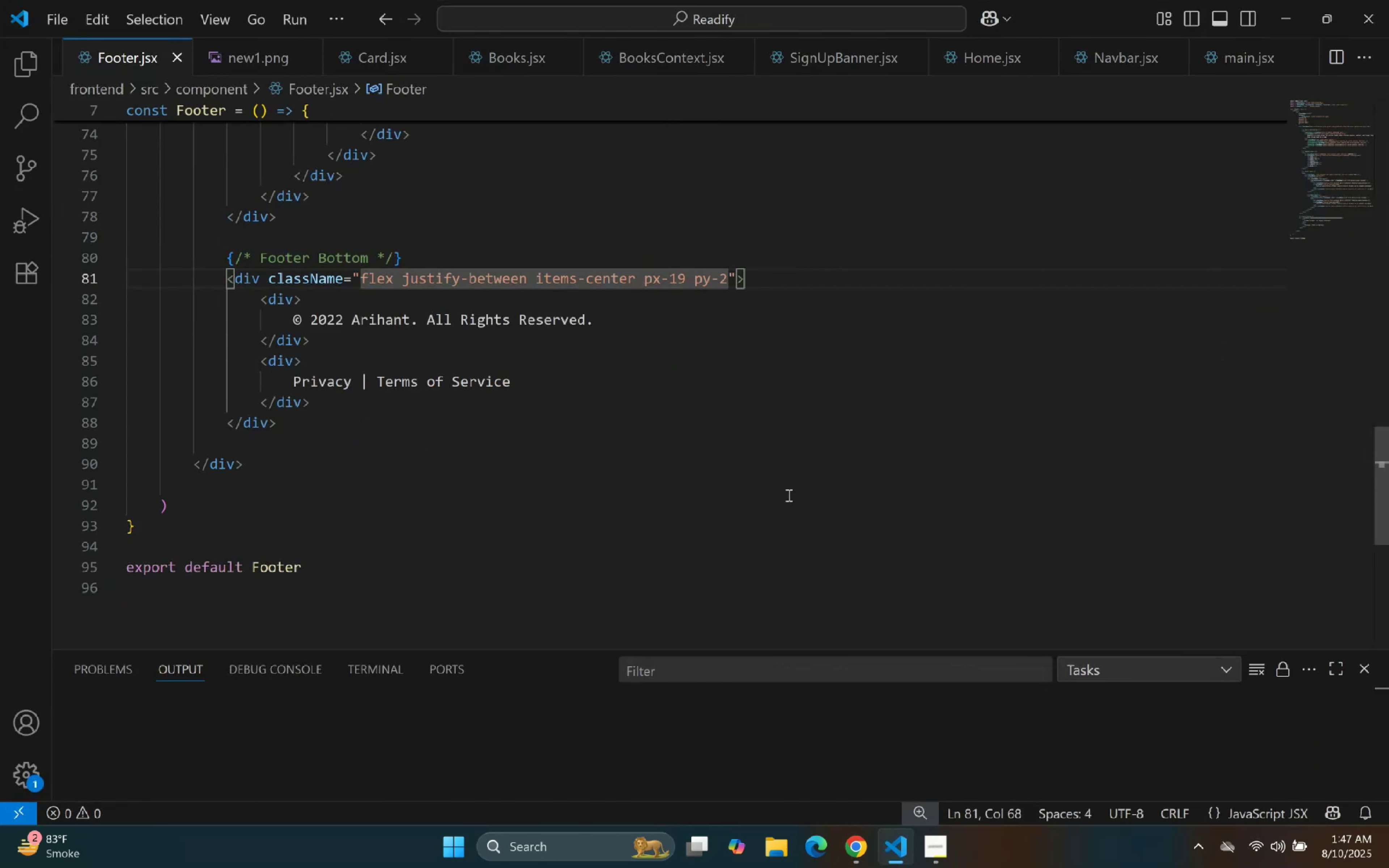 
key(Backspace)
key(Backspace)
type(28)
 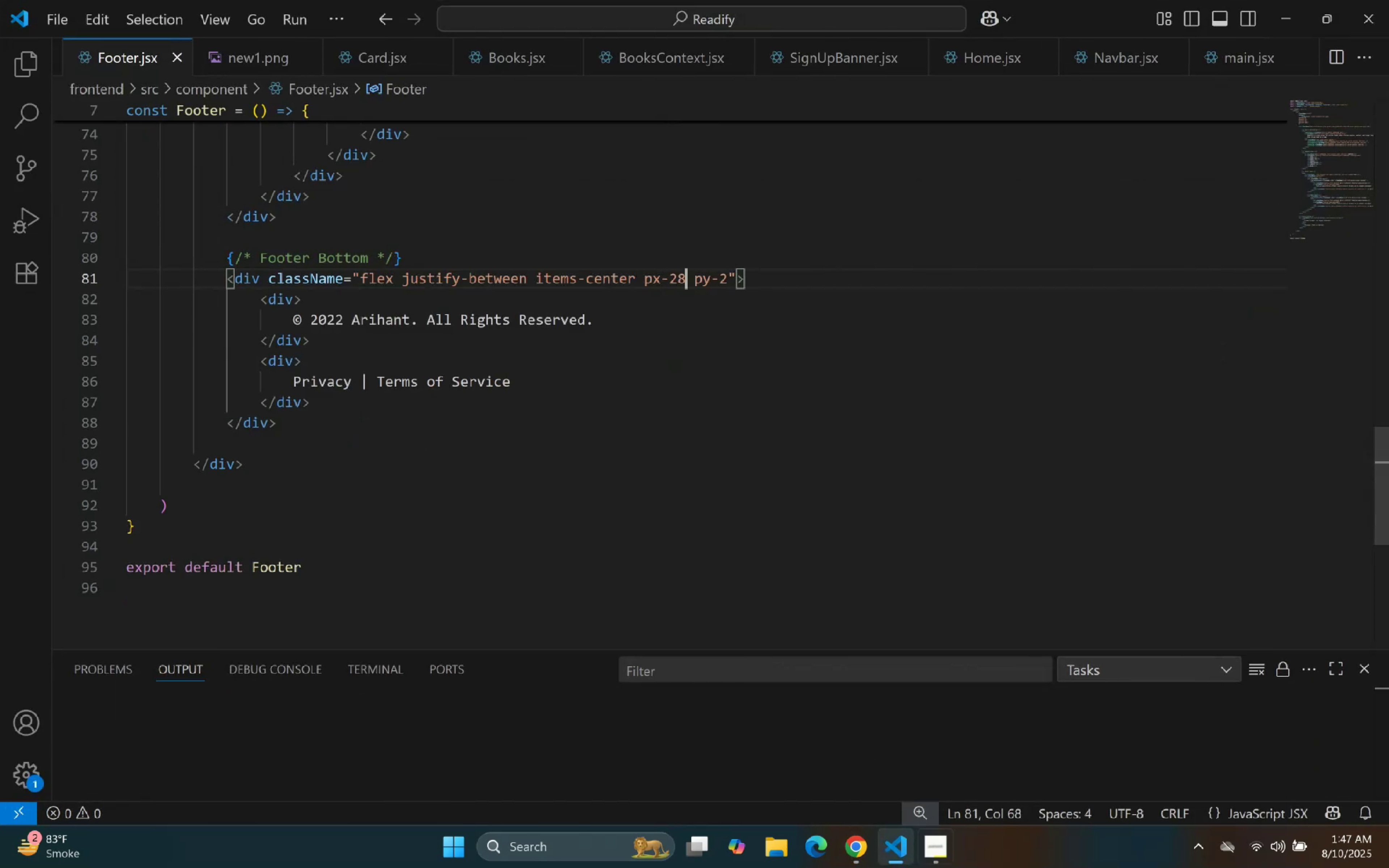 
left_click([909, 851])
 